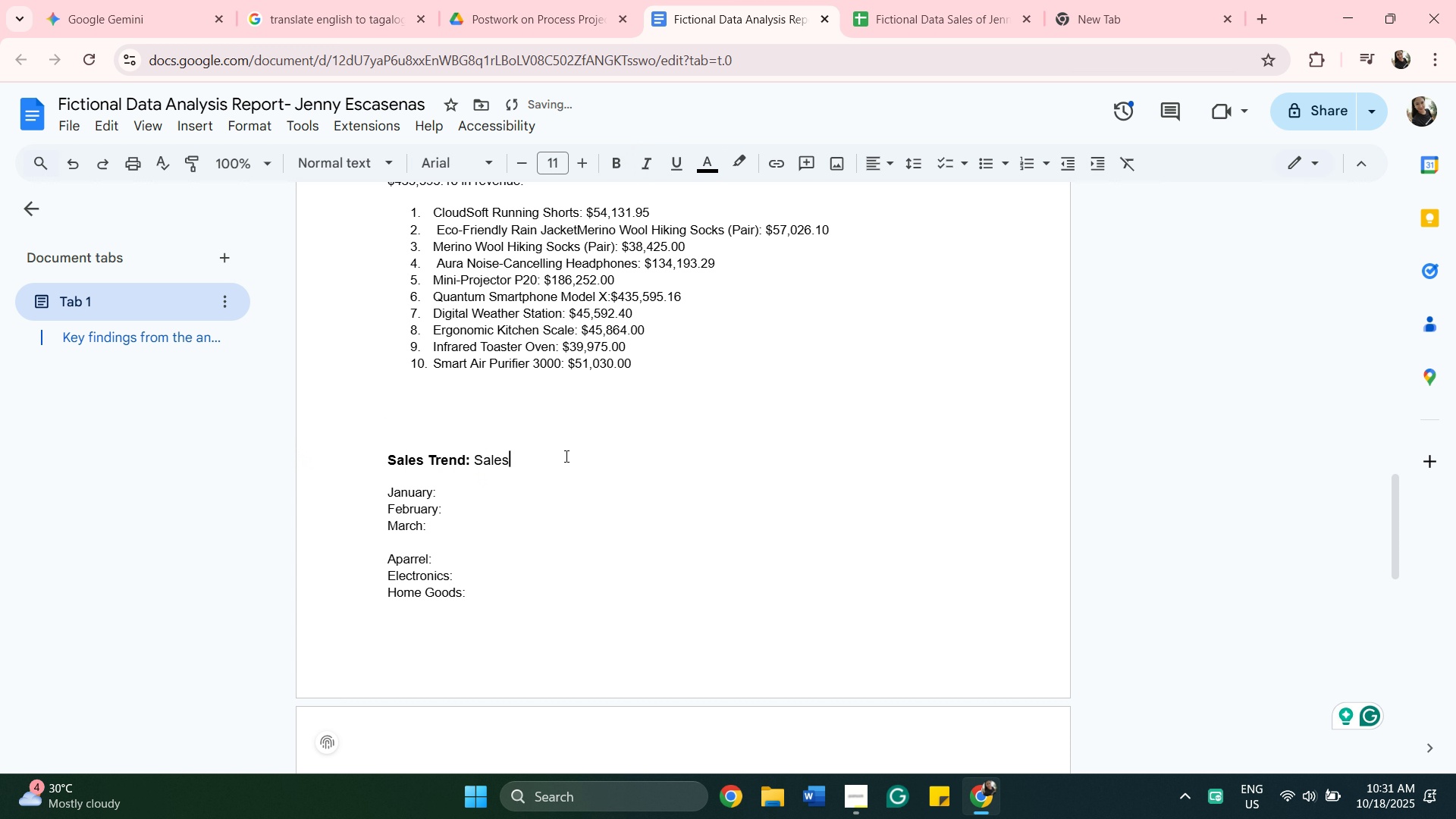 
left_click([565, 456])
 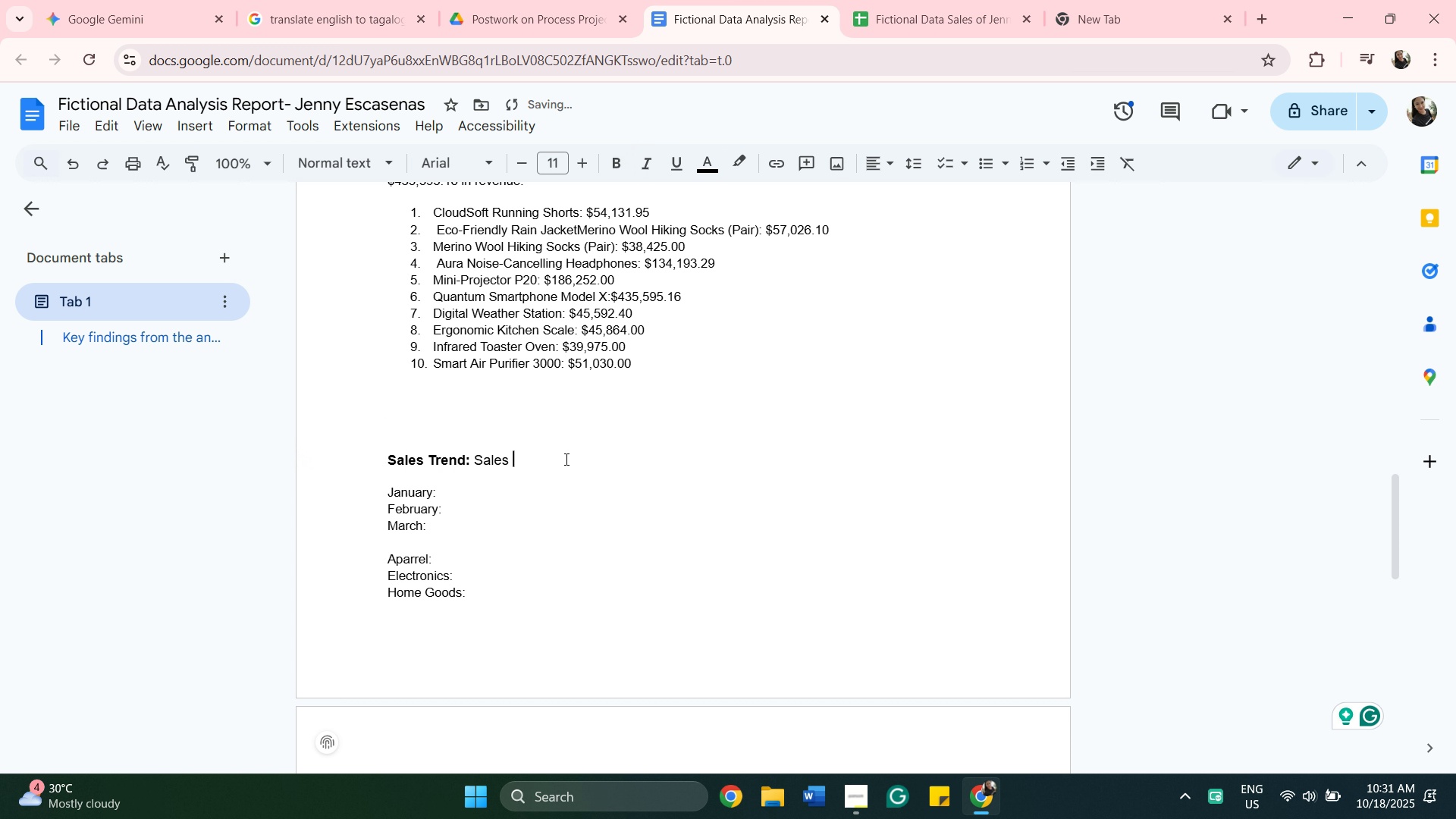 
type( increae)
key(Backspace)
type(se from Ha)
key(Backspace)
key(Backspace)
type(Januaru)
key(Backspace)
type(y)
 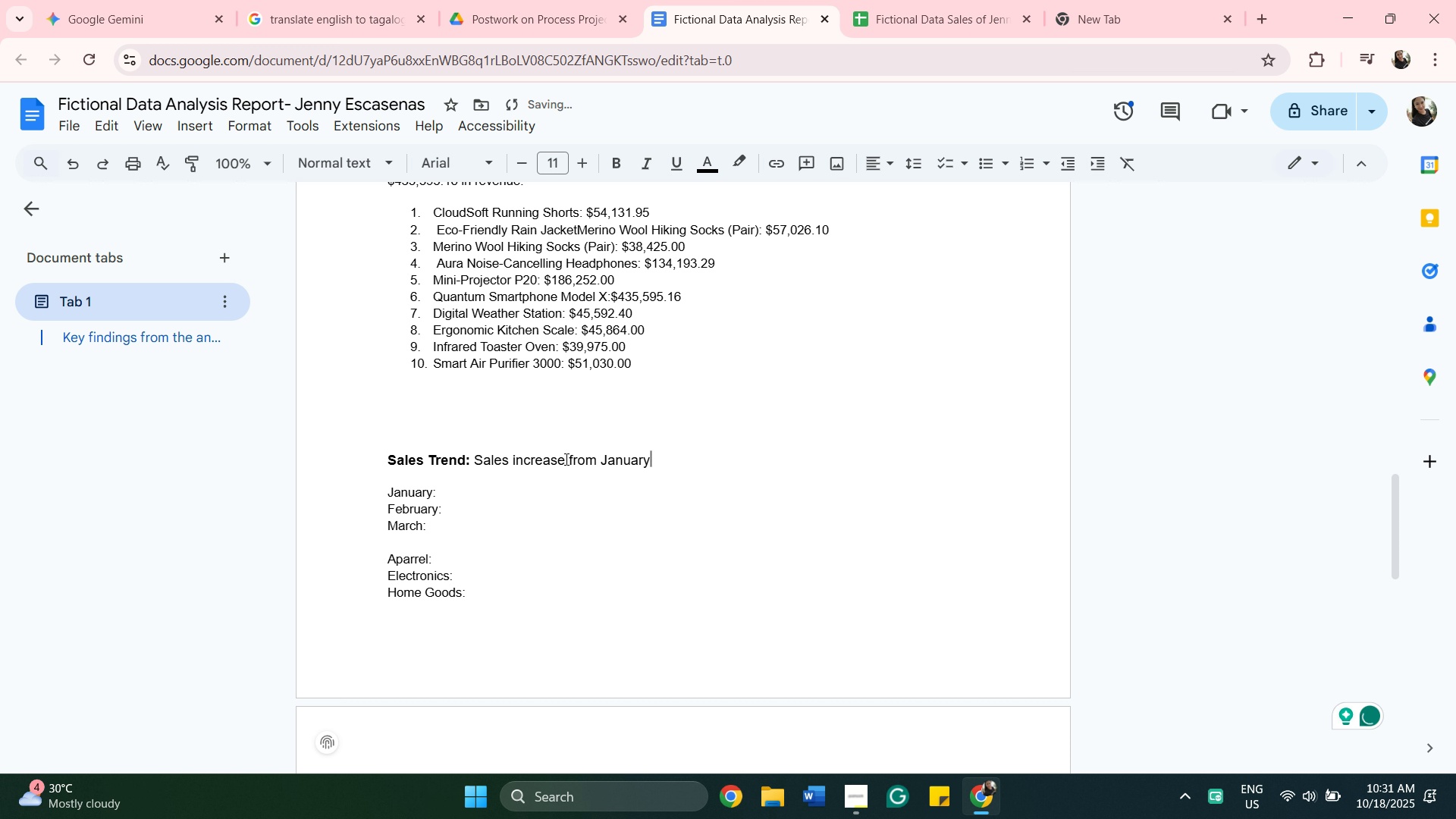 
wait(6.98)
 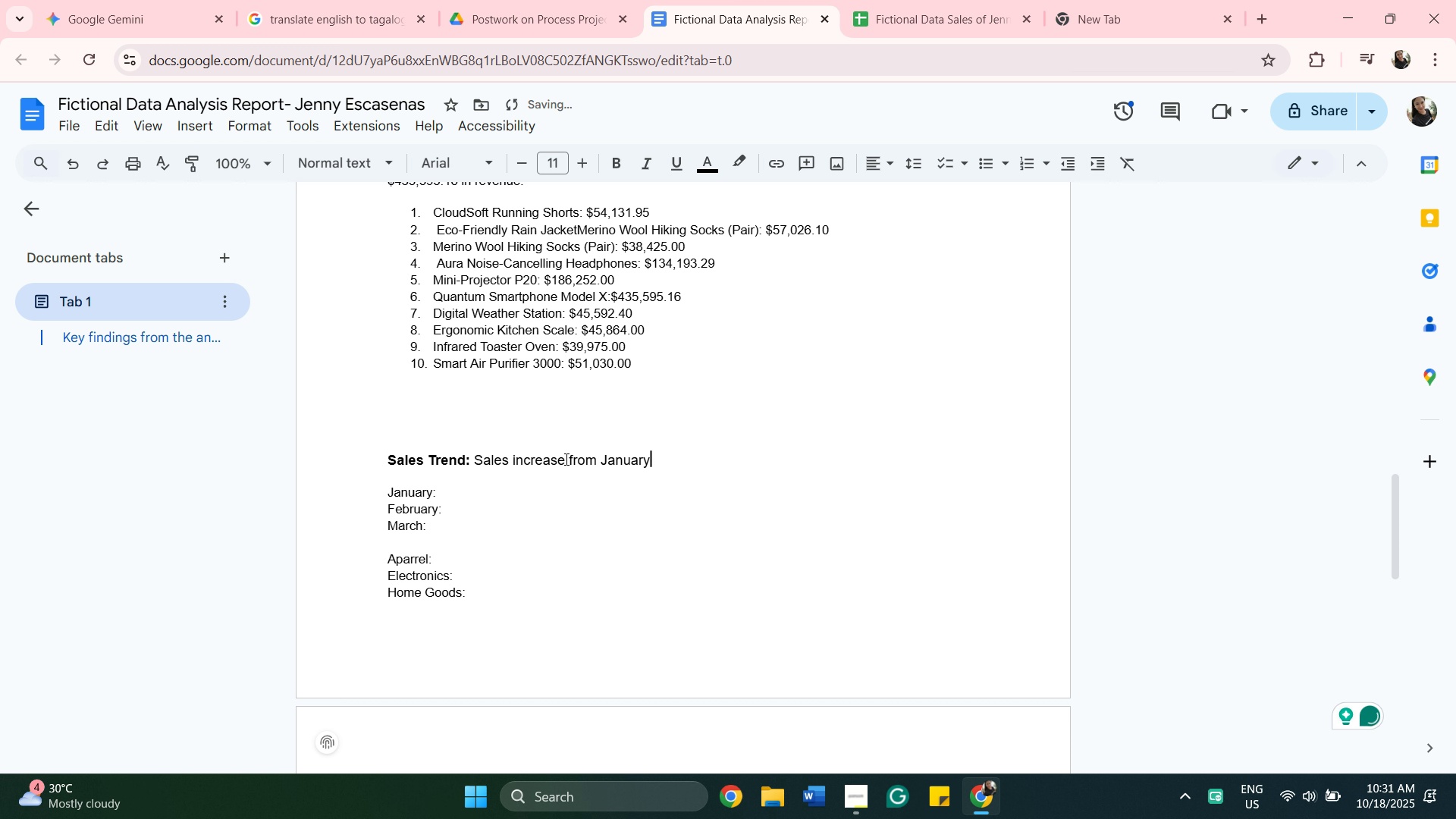 
left_click([188, 2])
 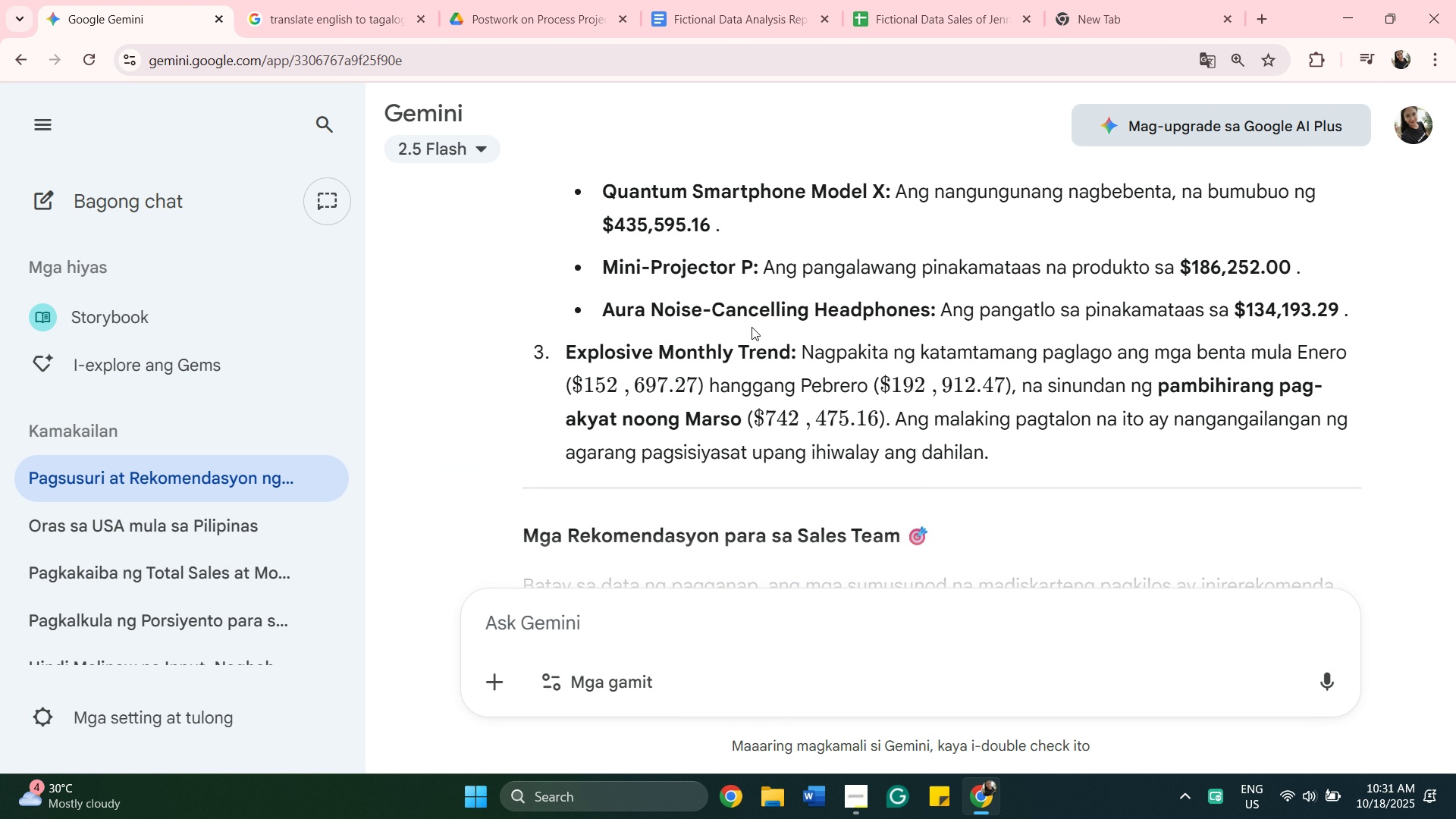 
scroll: coordinate [752, 327], scroll_direction: down, amount: 1.0
 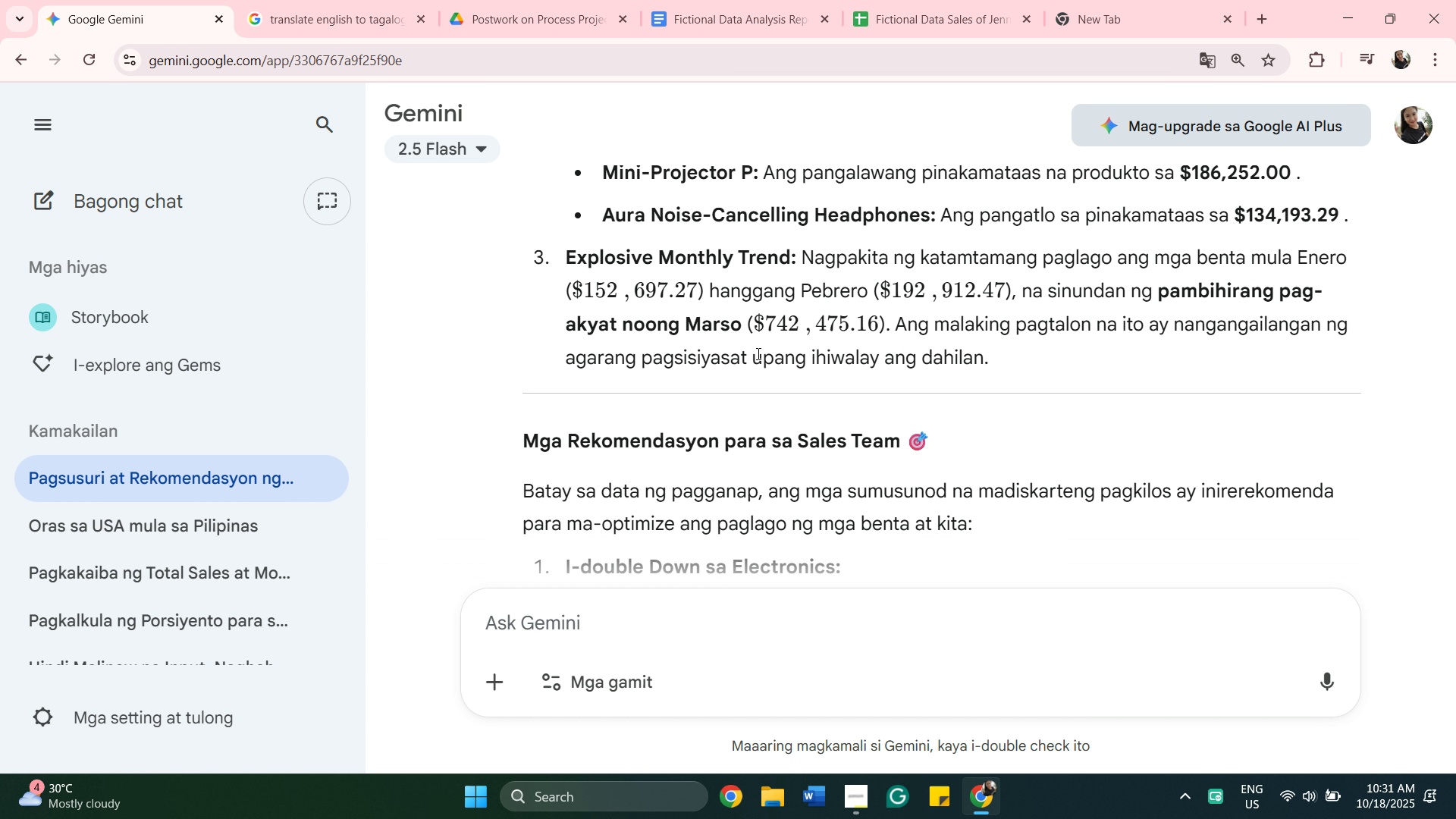 
wait(6.89)
 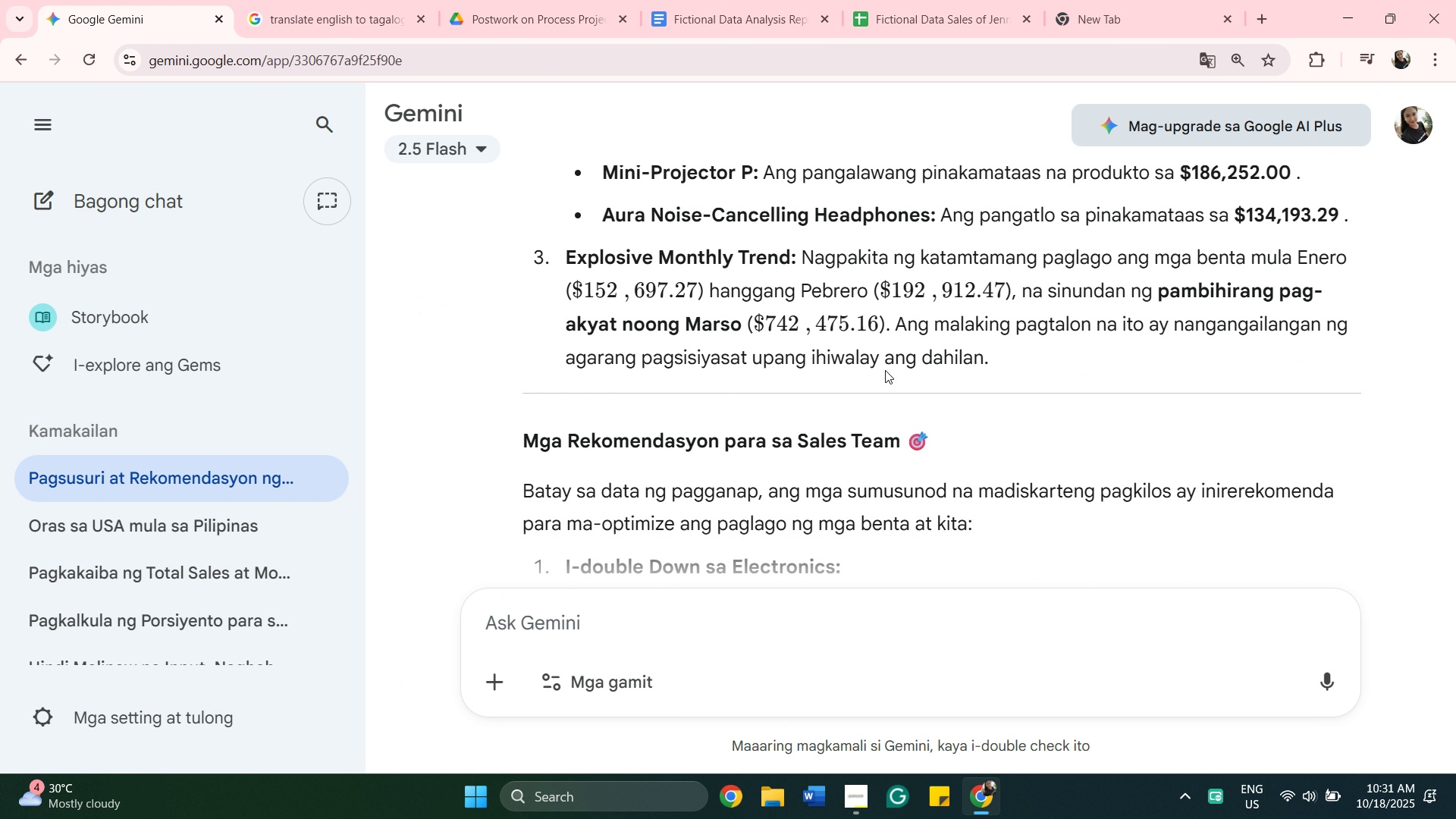 
left_click([676, 13])
 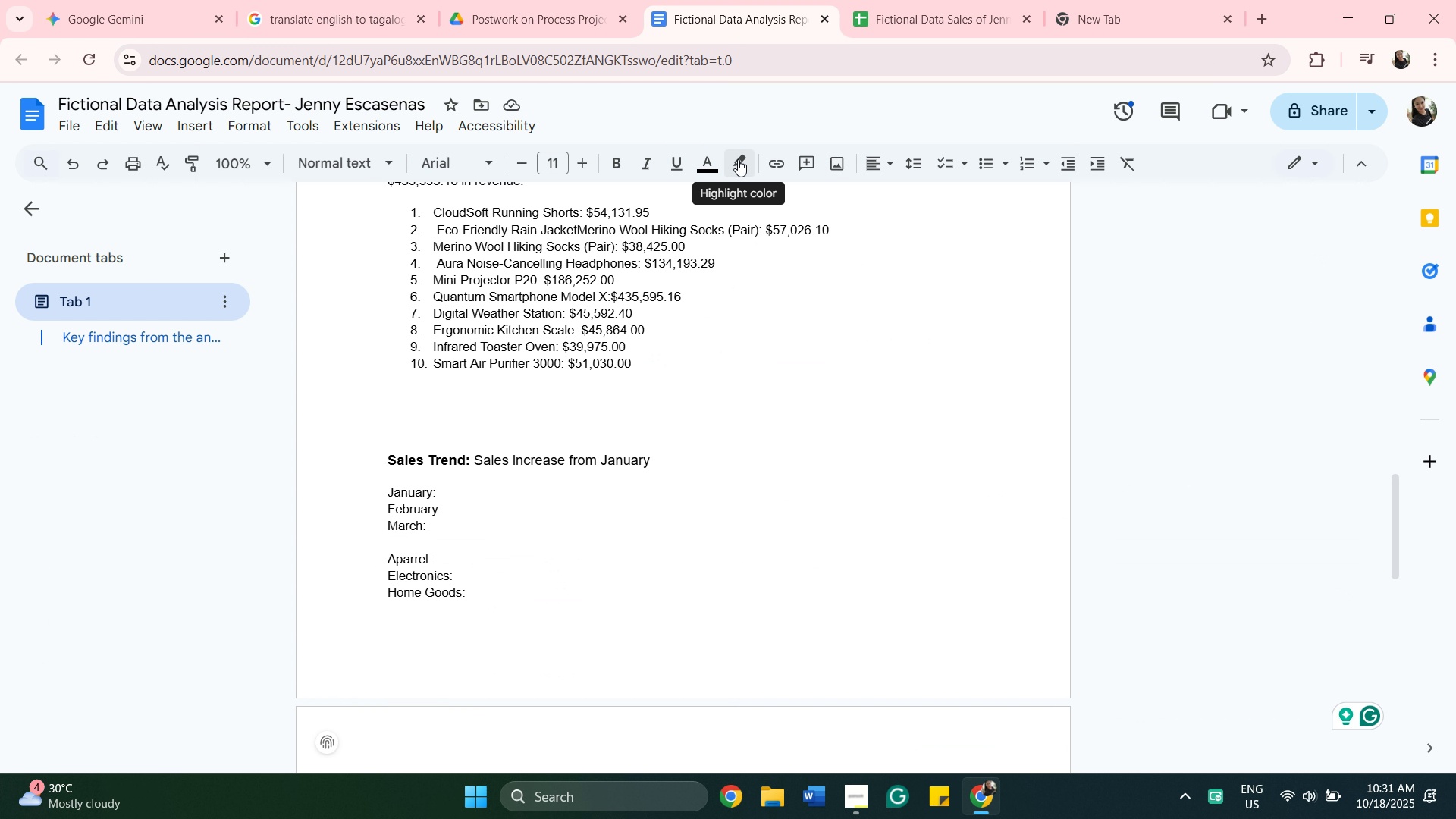 
wait(7.69)
 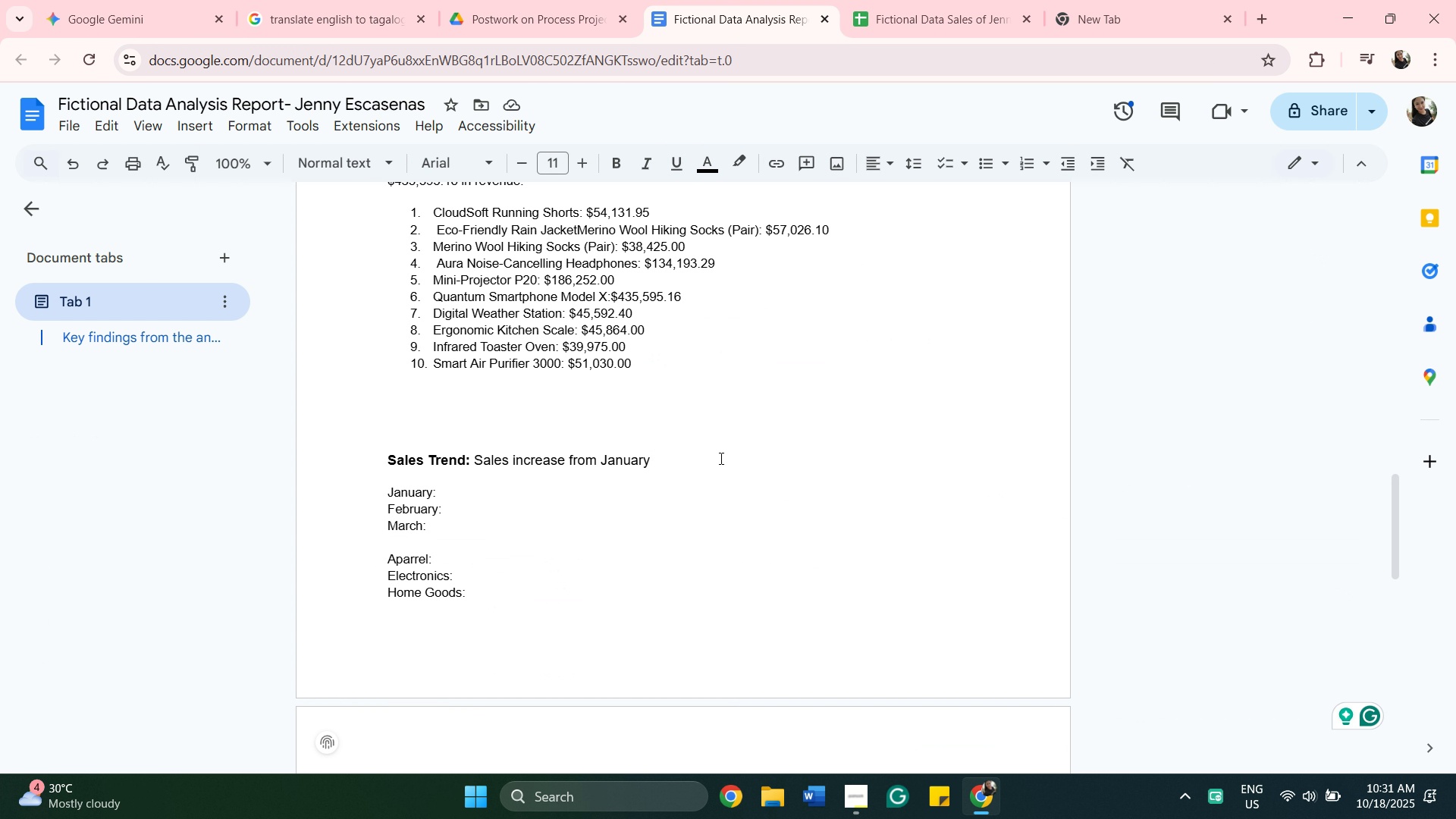 
mouse_move([415, 189])
 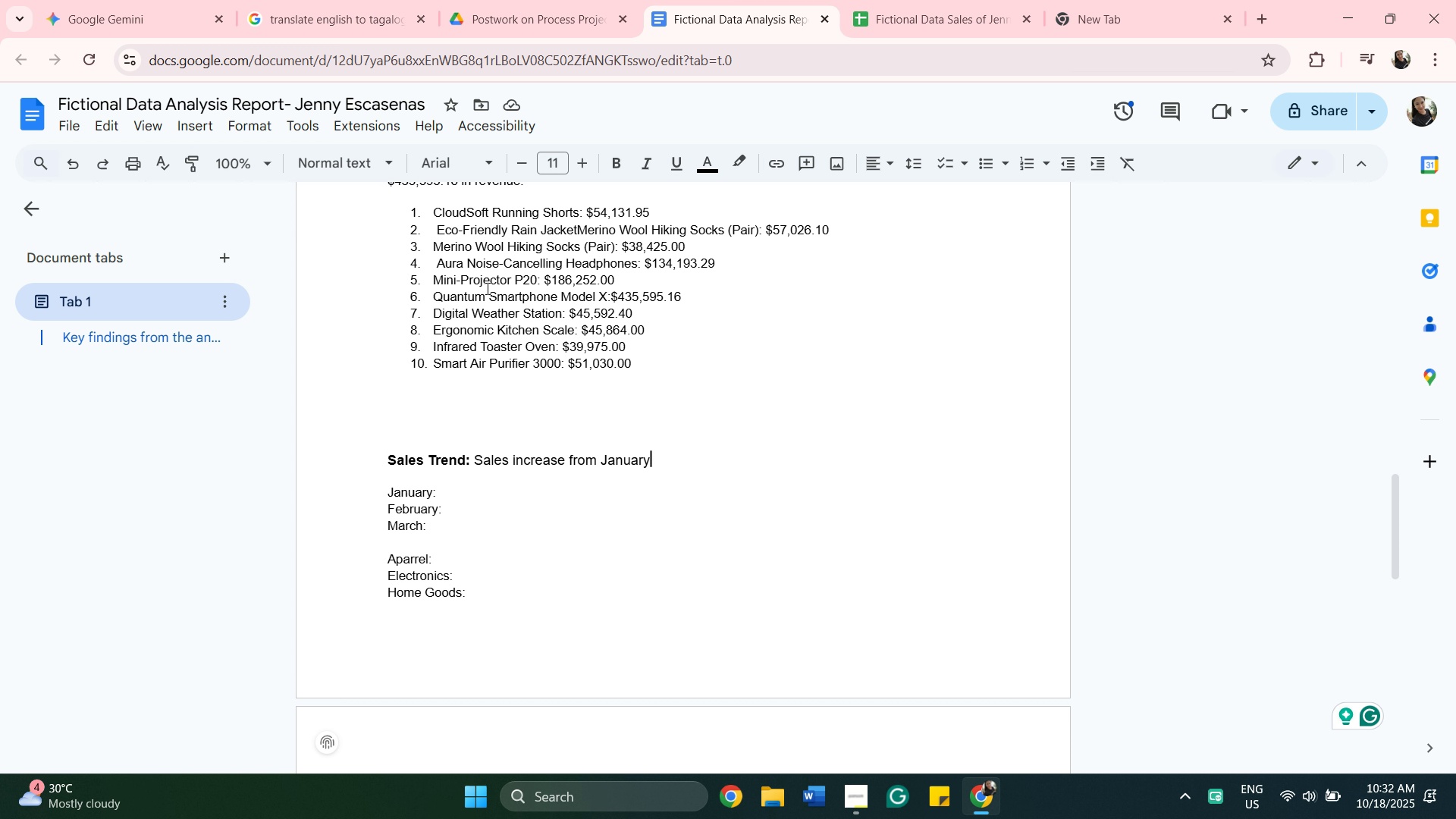 
scroll: coordinate [489, 338], scroll_direction: up, amount: 16.0
 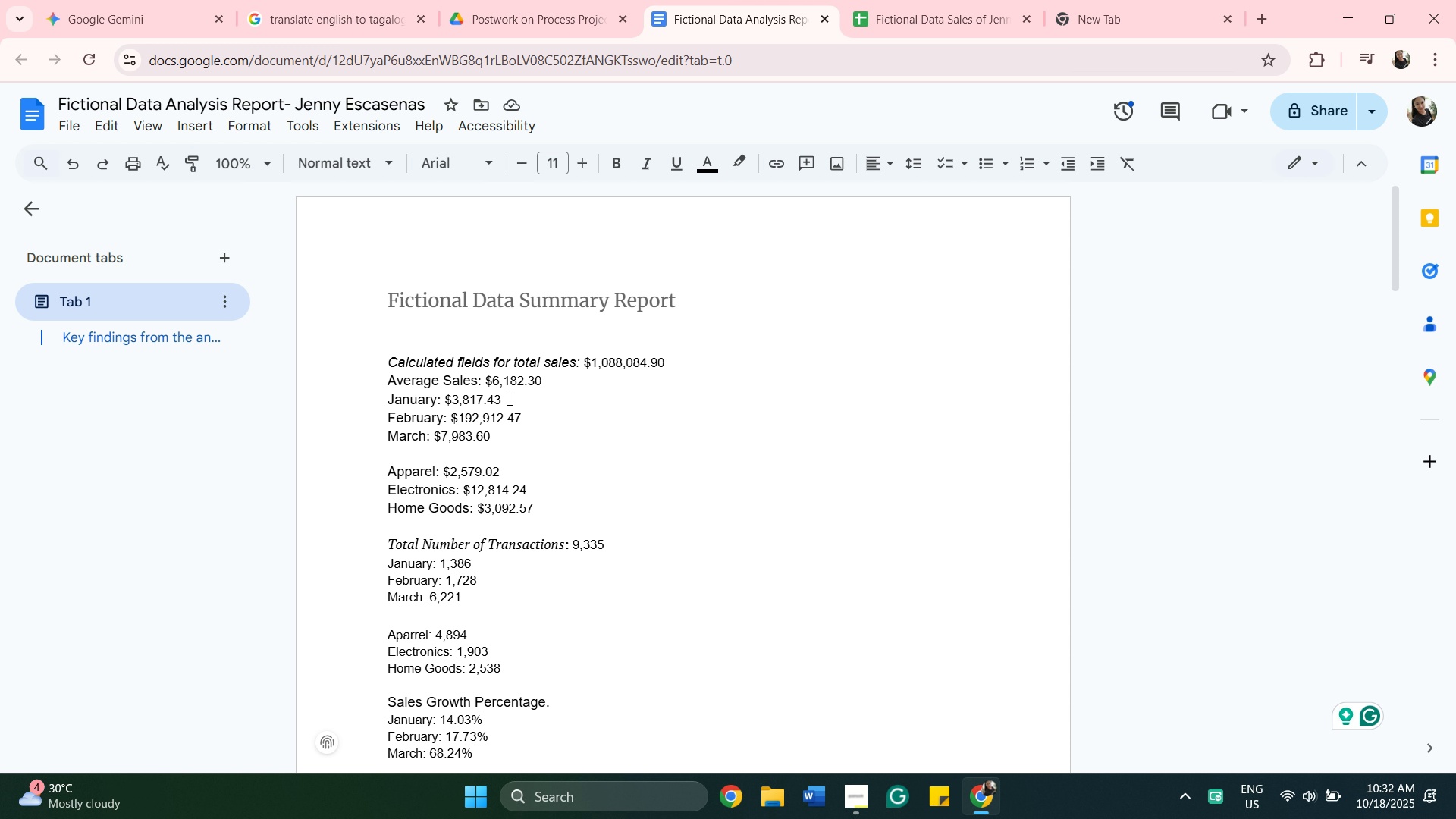 
left_click_drag(start_coordinate=[504, 398], to_coordinate=[448, 403])
 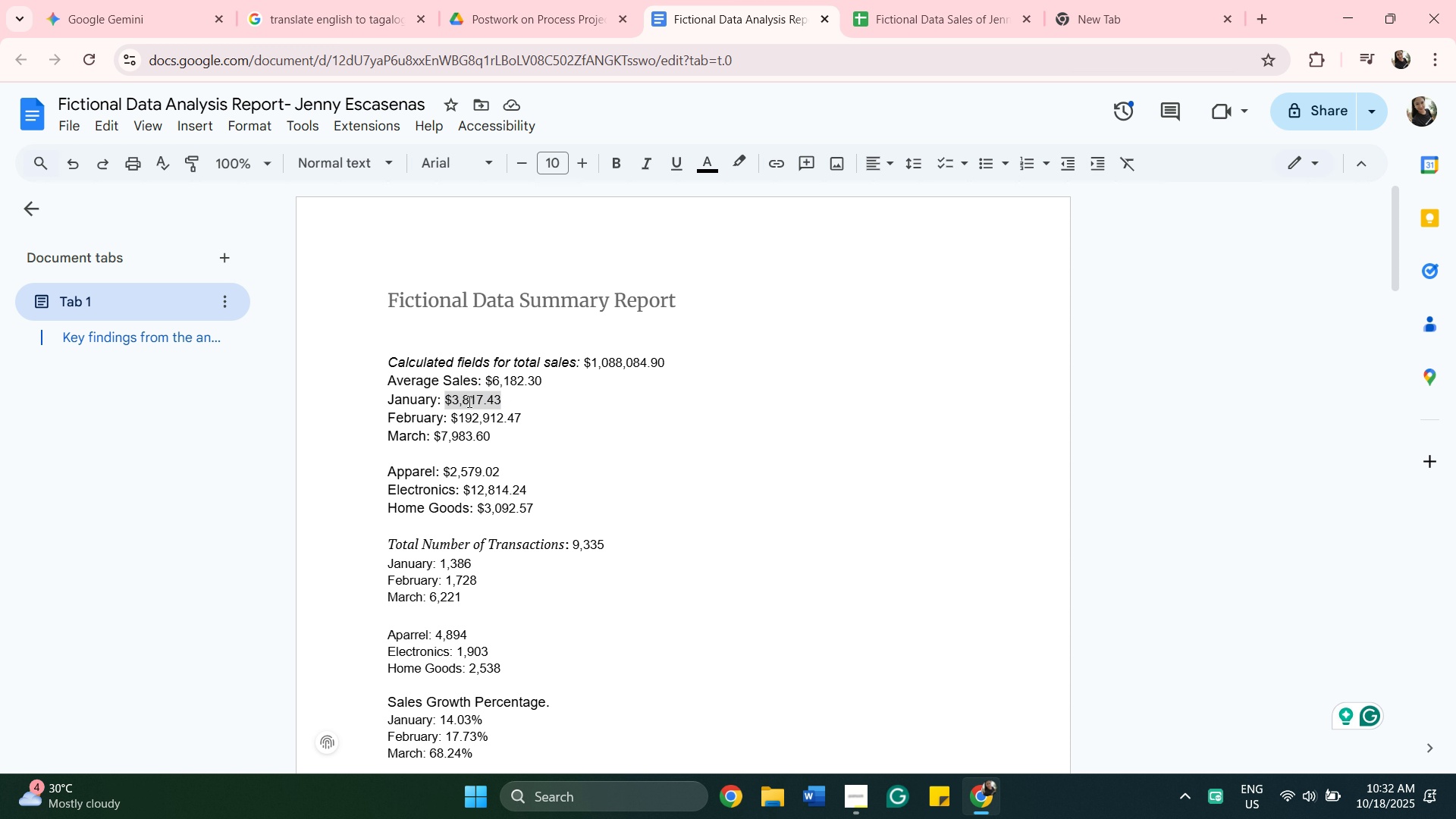 
right_click([468, 401])
 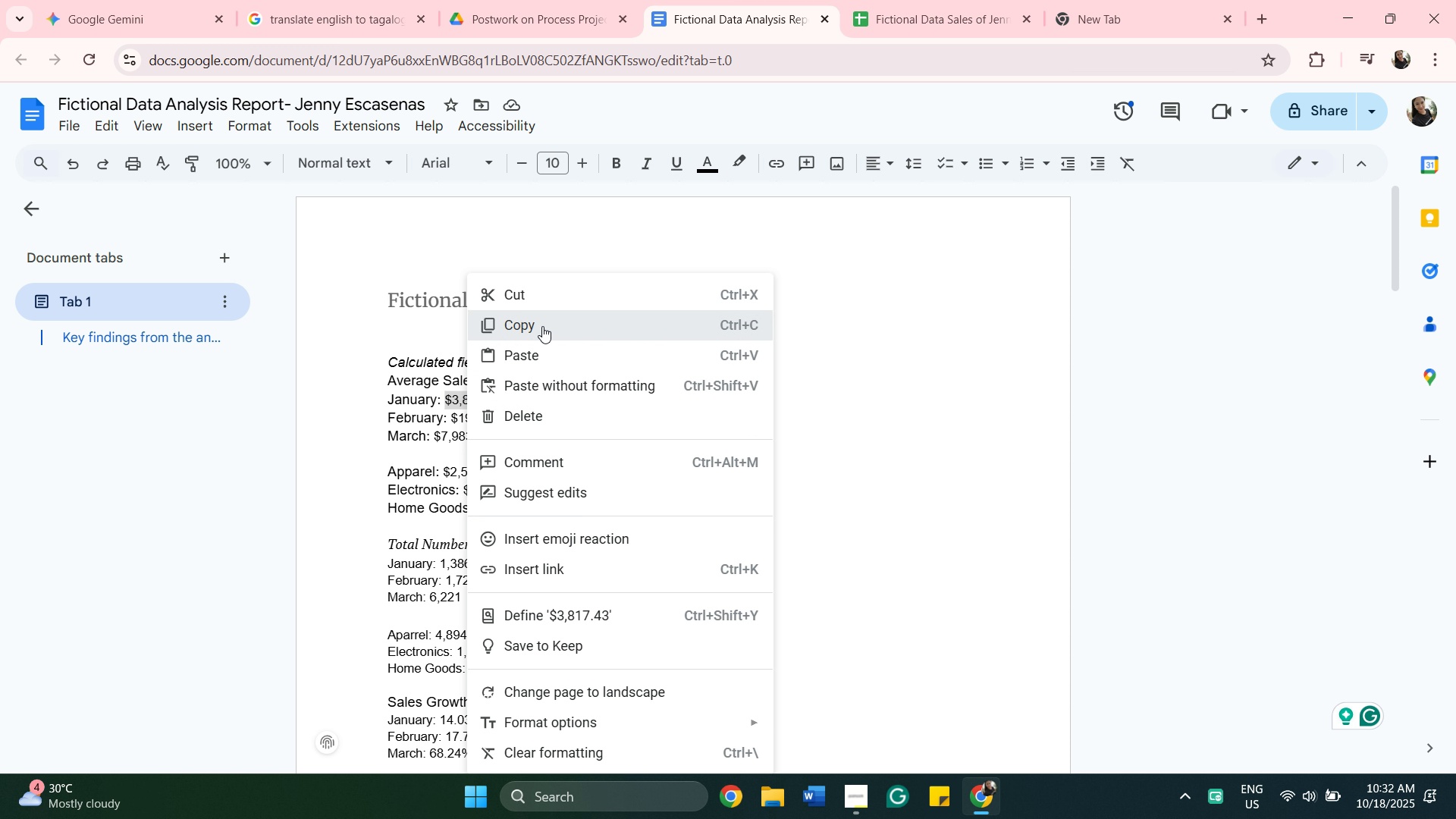 
left_click([542, 326])
 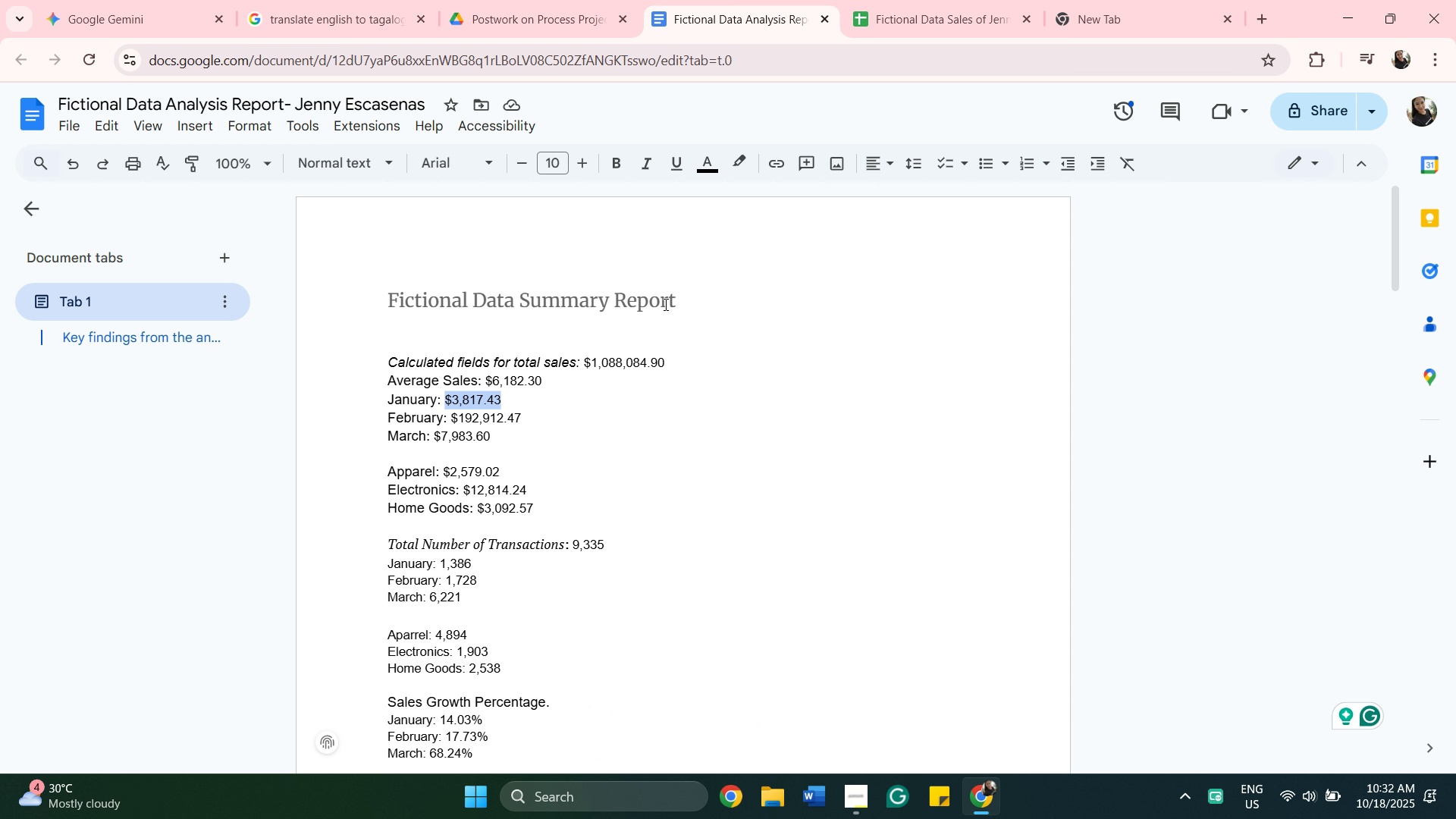 
scroll: coordinate [575, 631], scroll_direction: down, amount: 16.0
 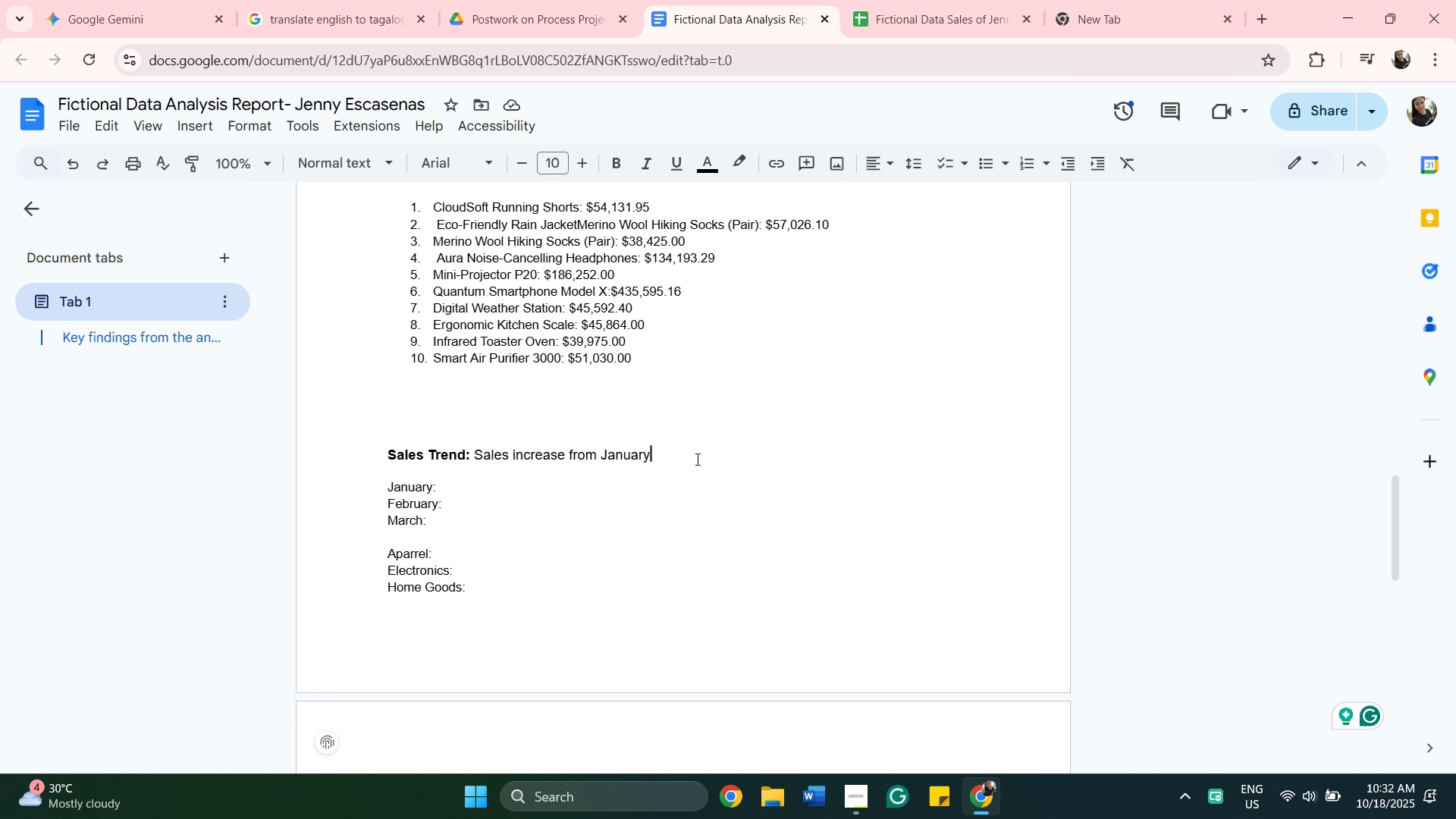 
left_click([696, 459])
 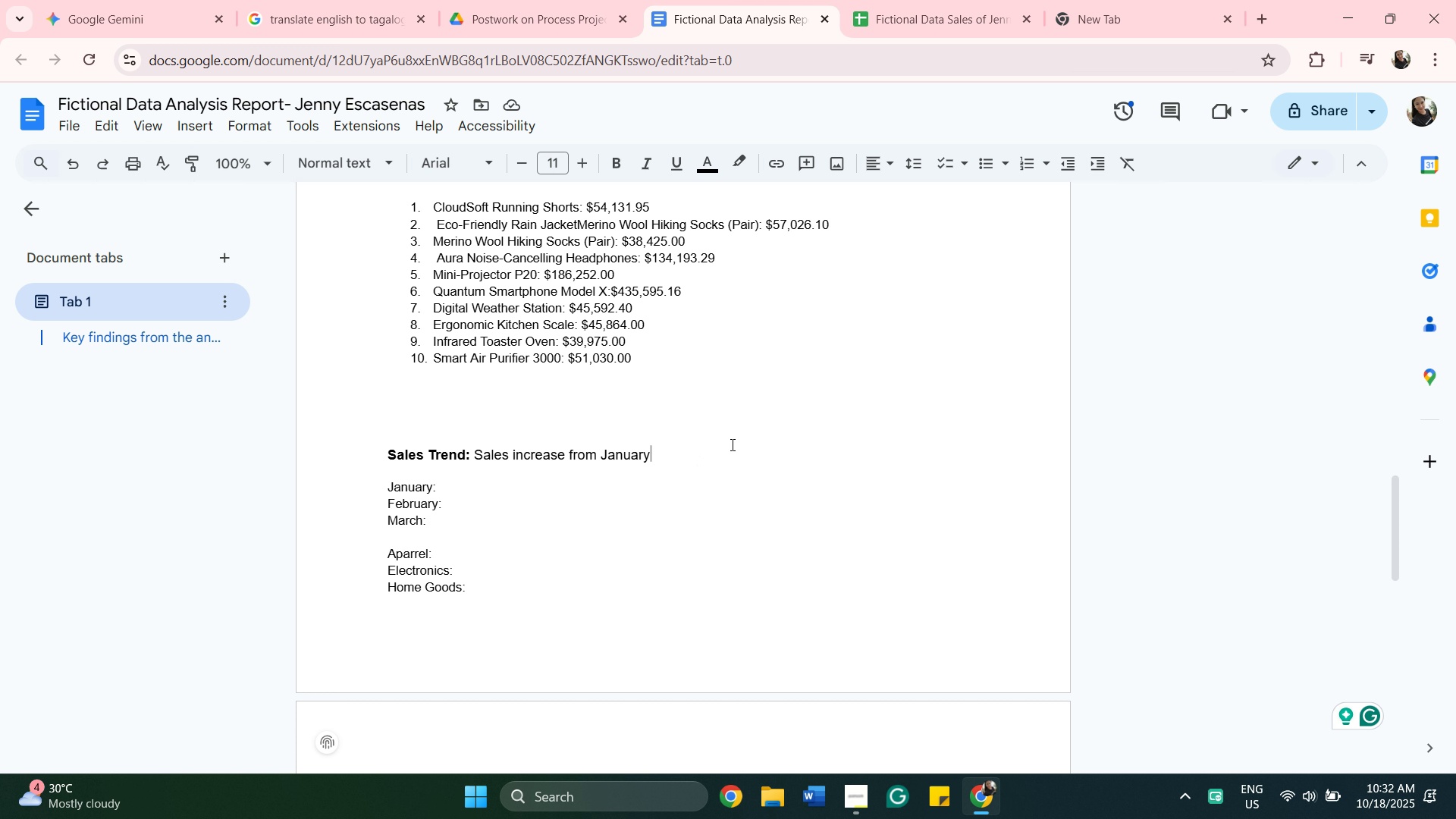 
key(Shift+9)
 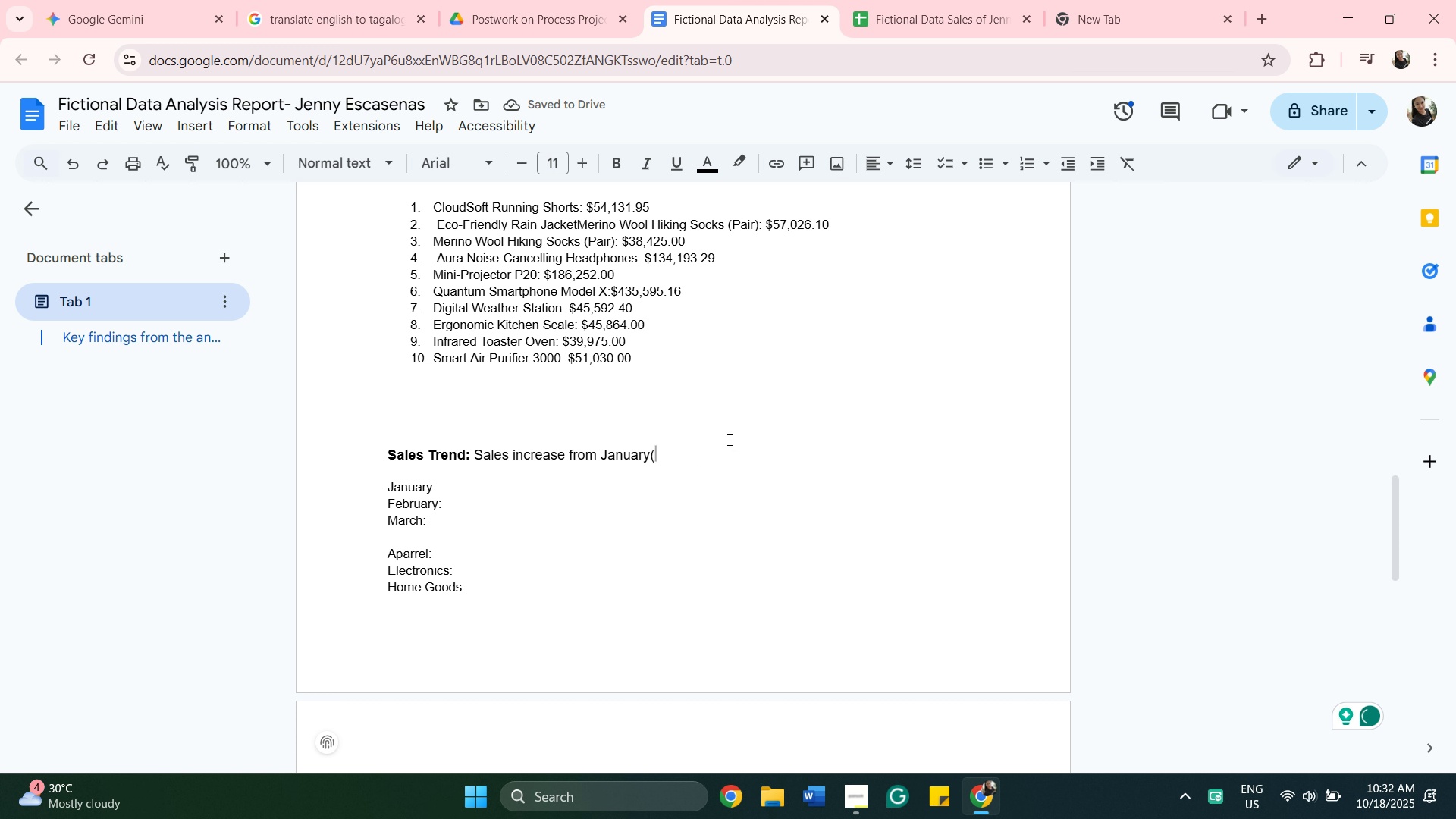 
key(Control+V)
 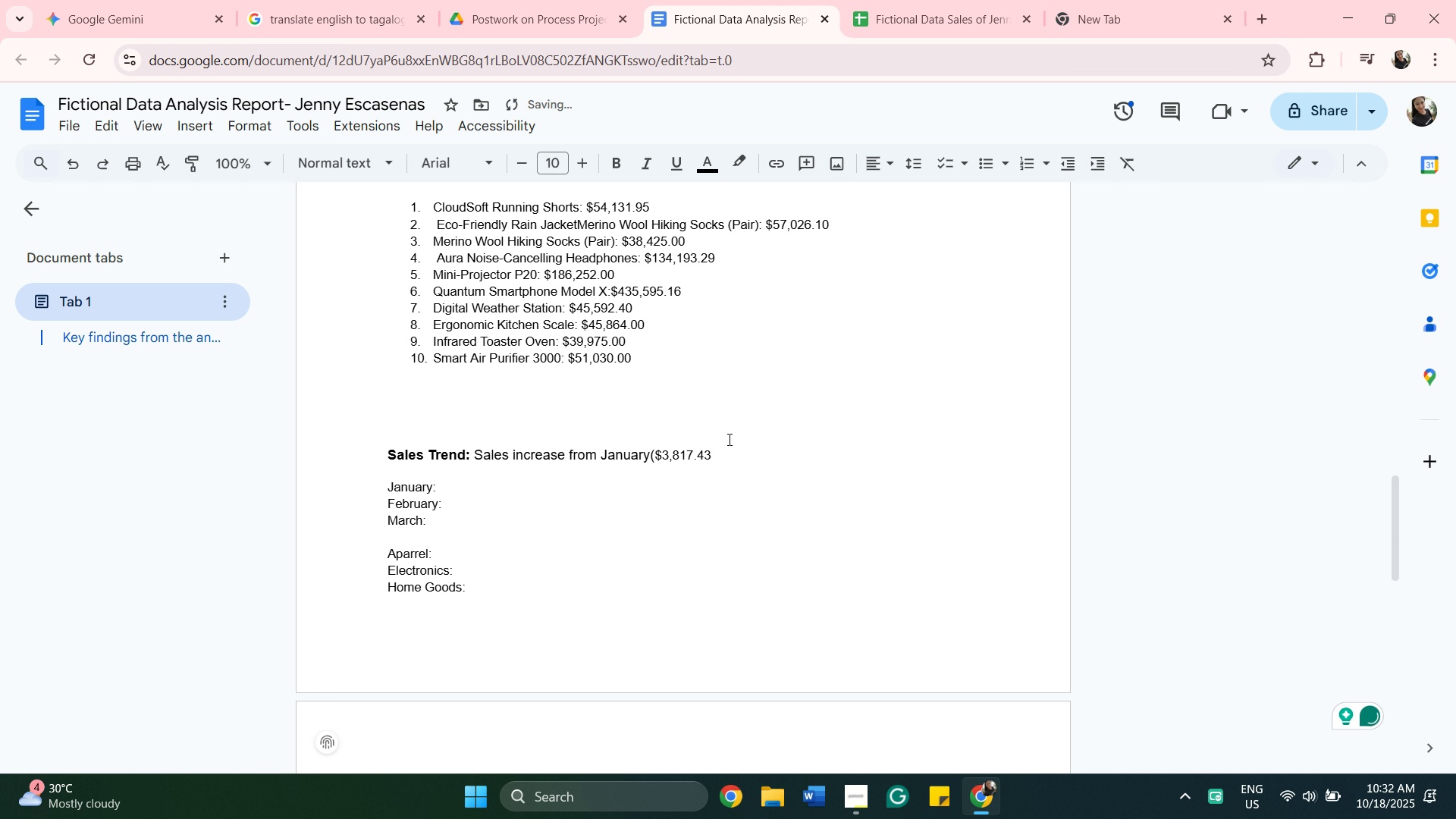 
type() to Februray)
 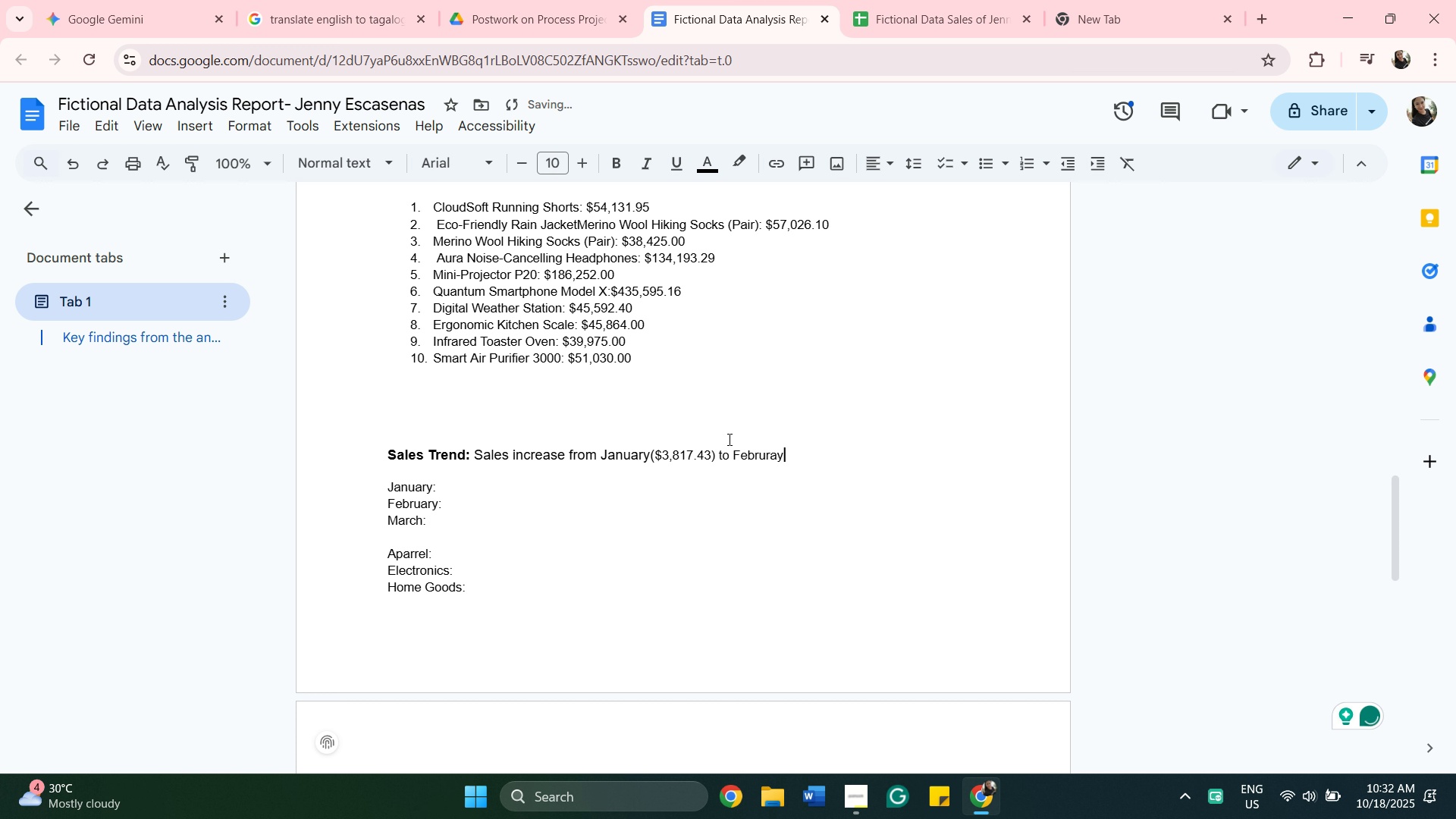 
scroll: coordinate [455, 393], scroll_direction: up, amount: 15.0
 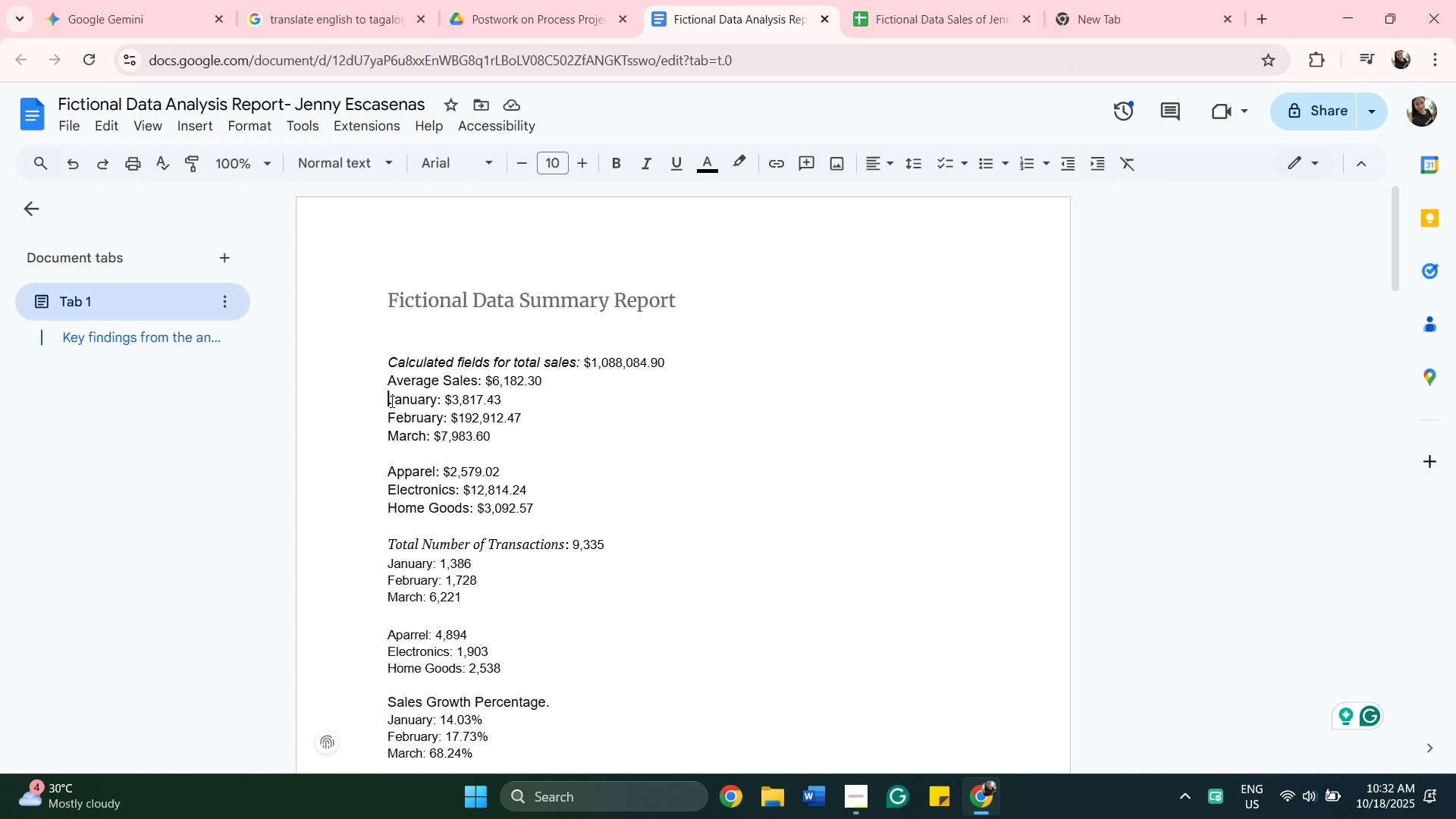 
left_click_drag(start_coordinate=[391, 401], to_coordinate=[510, 424])
 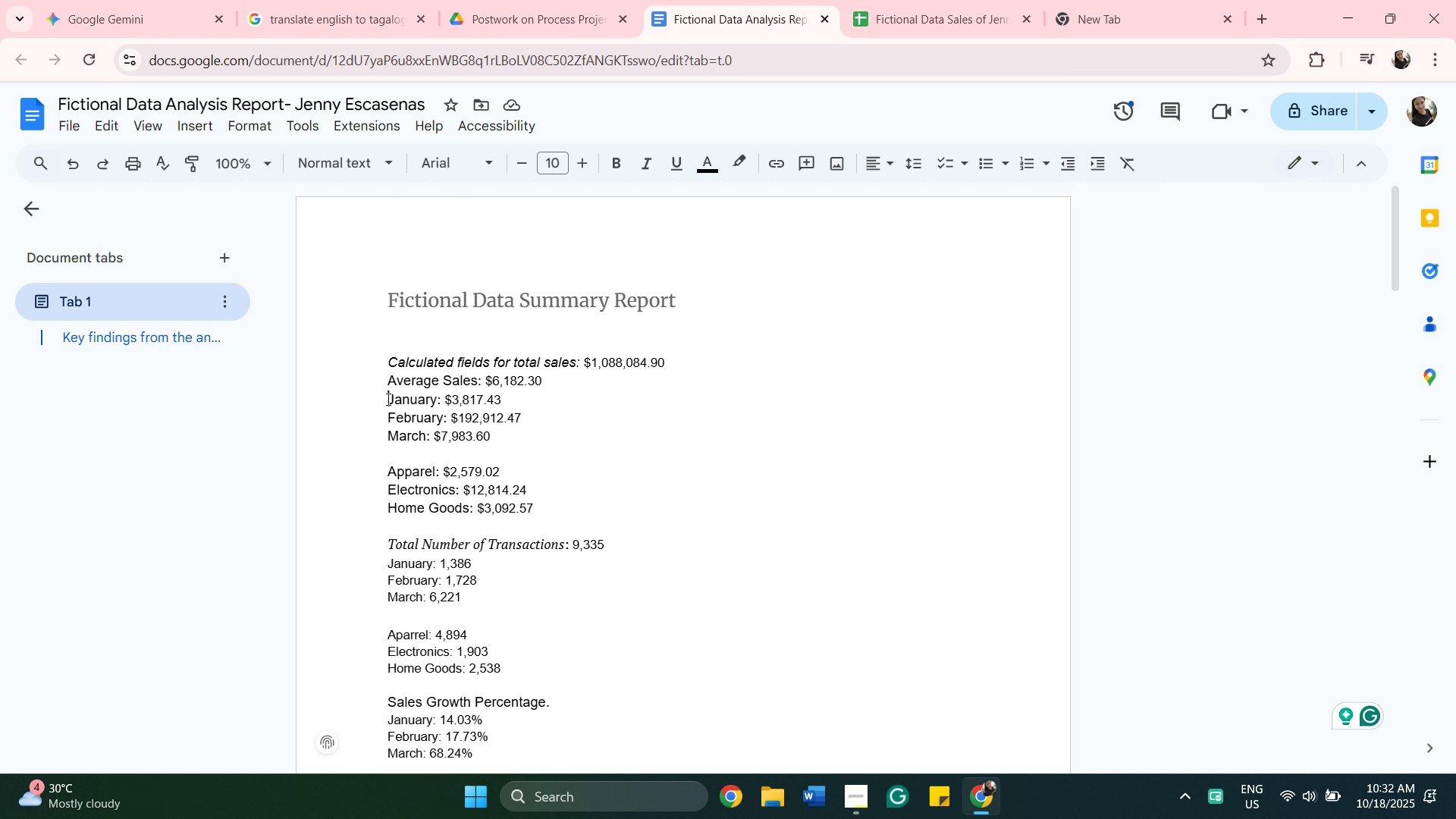 
left_click_drag(start_coordinate=[384, 397], to_coordinate=[492, 443])
 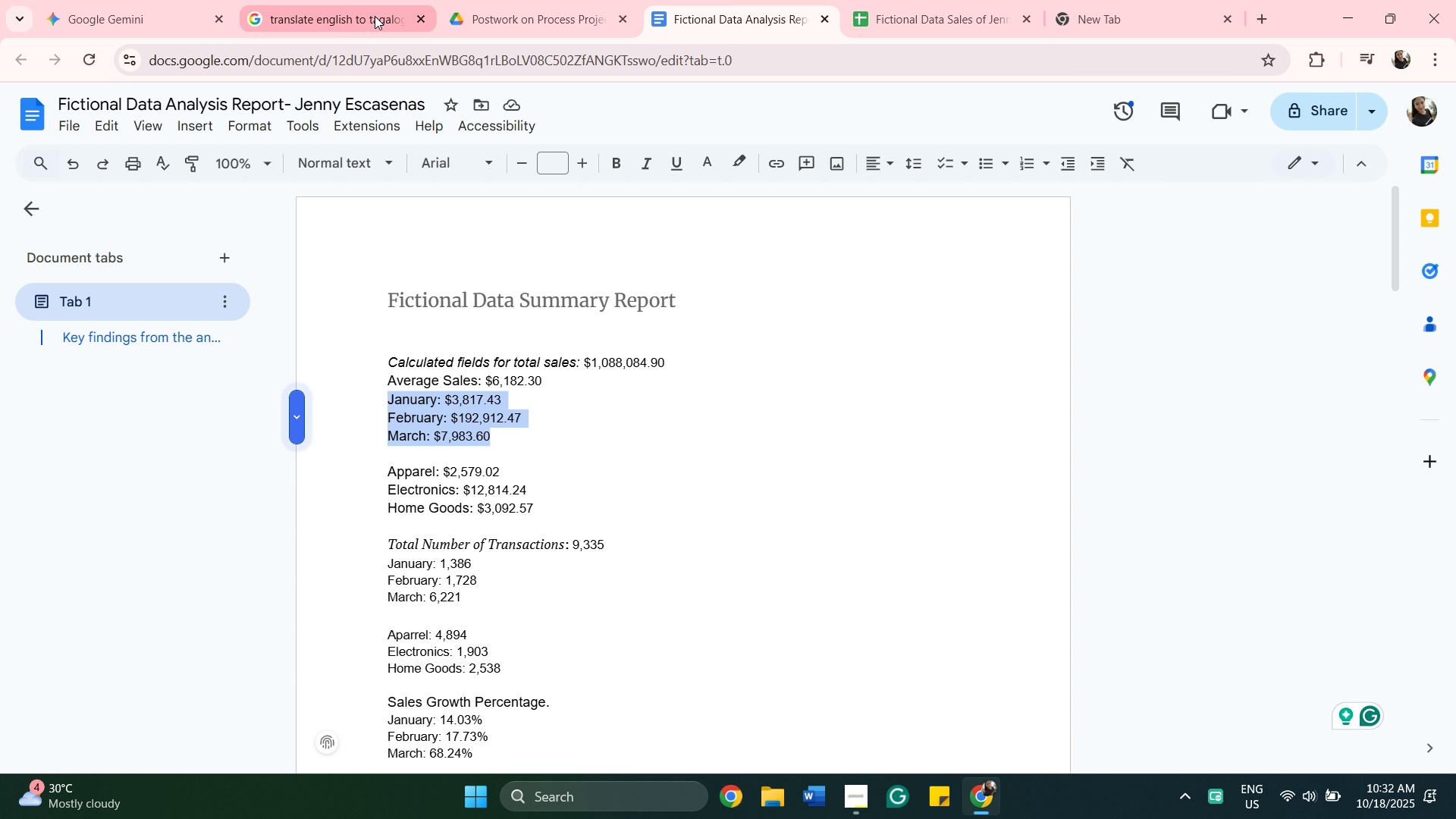 
left_click([375, 16])
 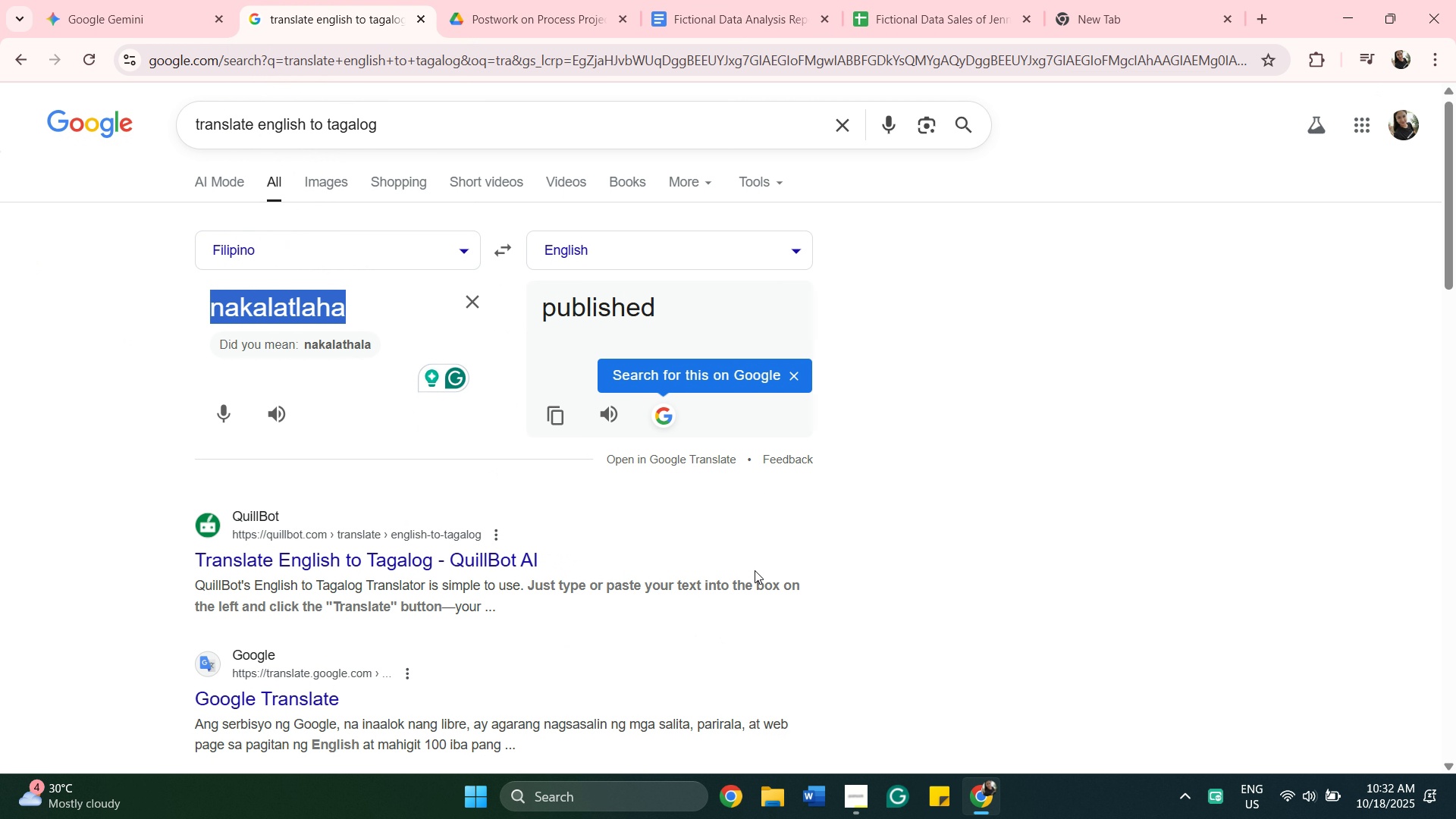 
scroll: coordinate [753, 573], scroll_direction: down, amount: 4.0
 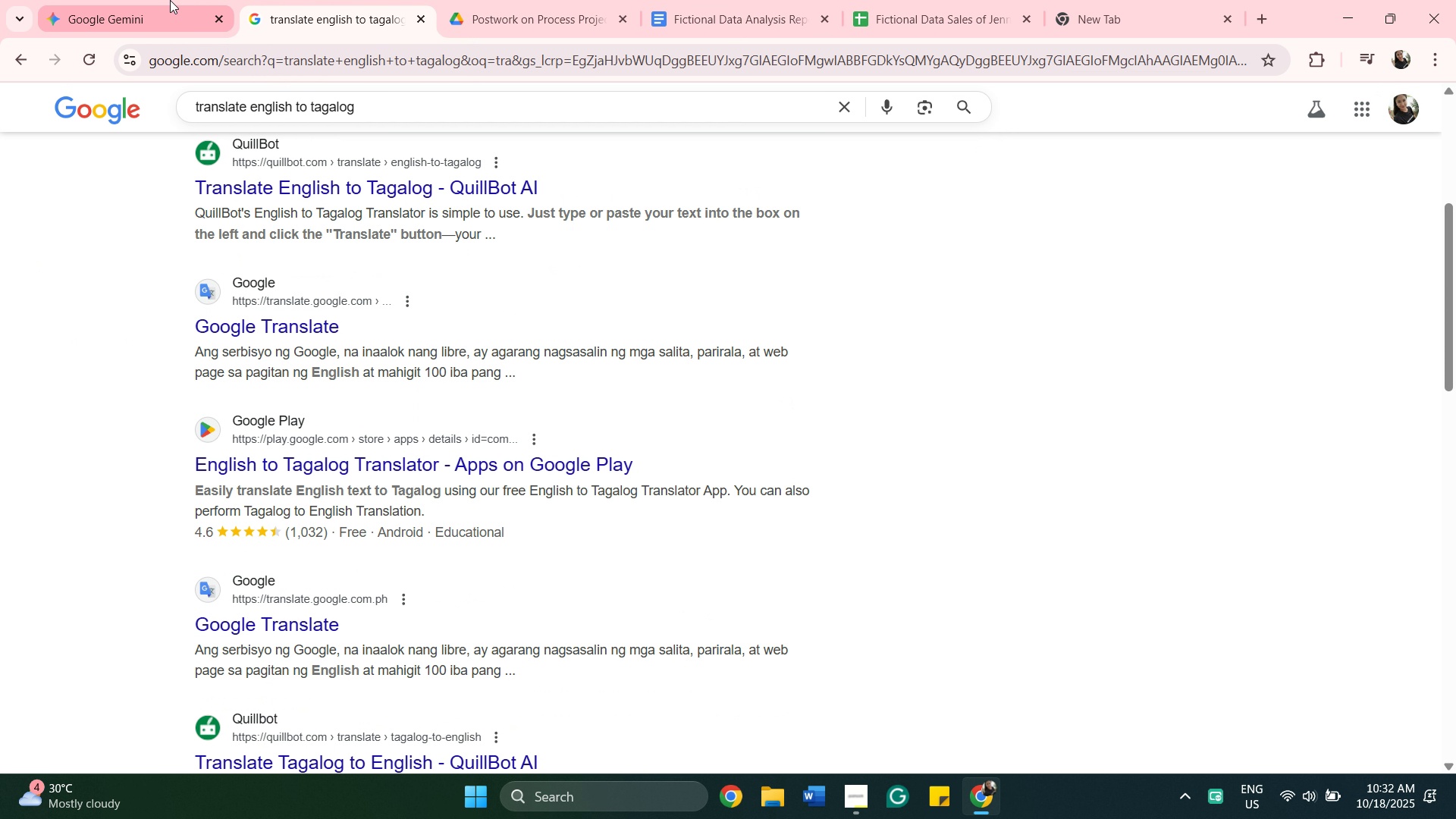 
left_click([168, 0])
 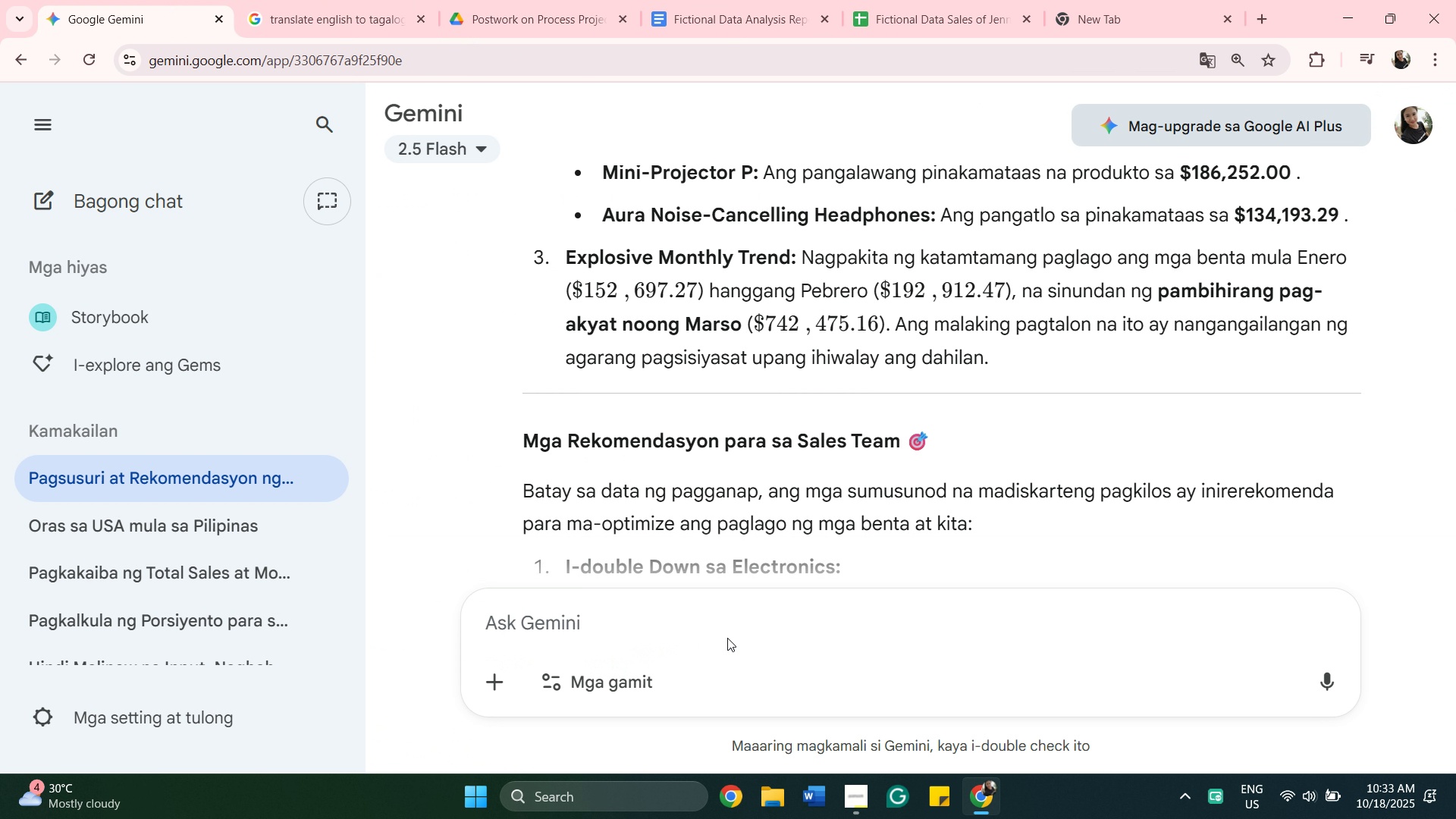 
left_click([727, 638])
 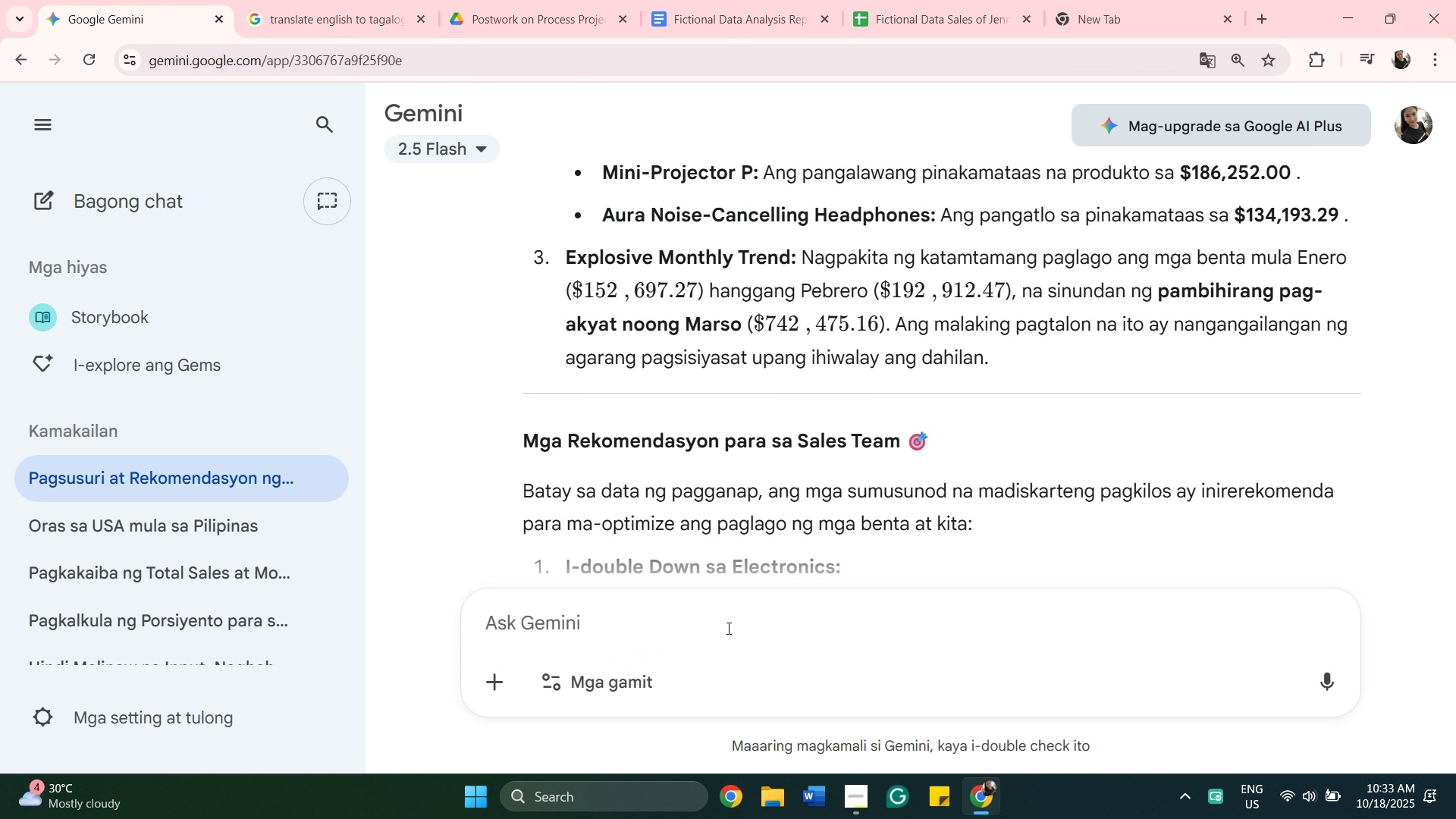 
right_click([727, 628])
 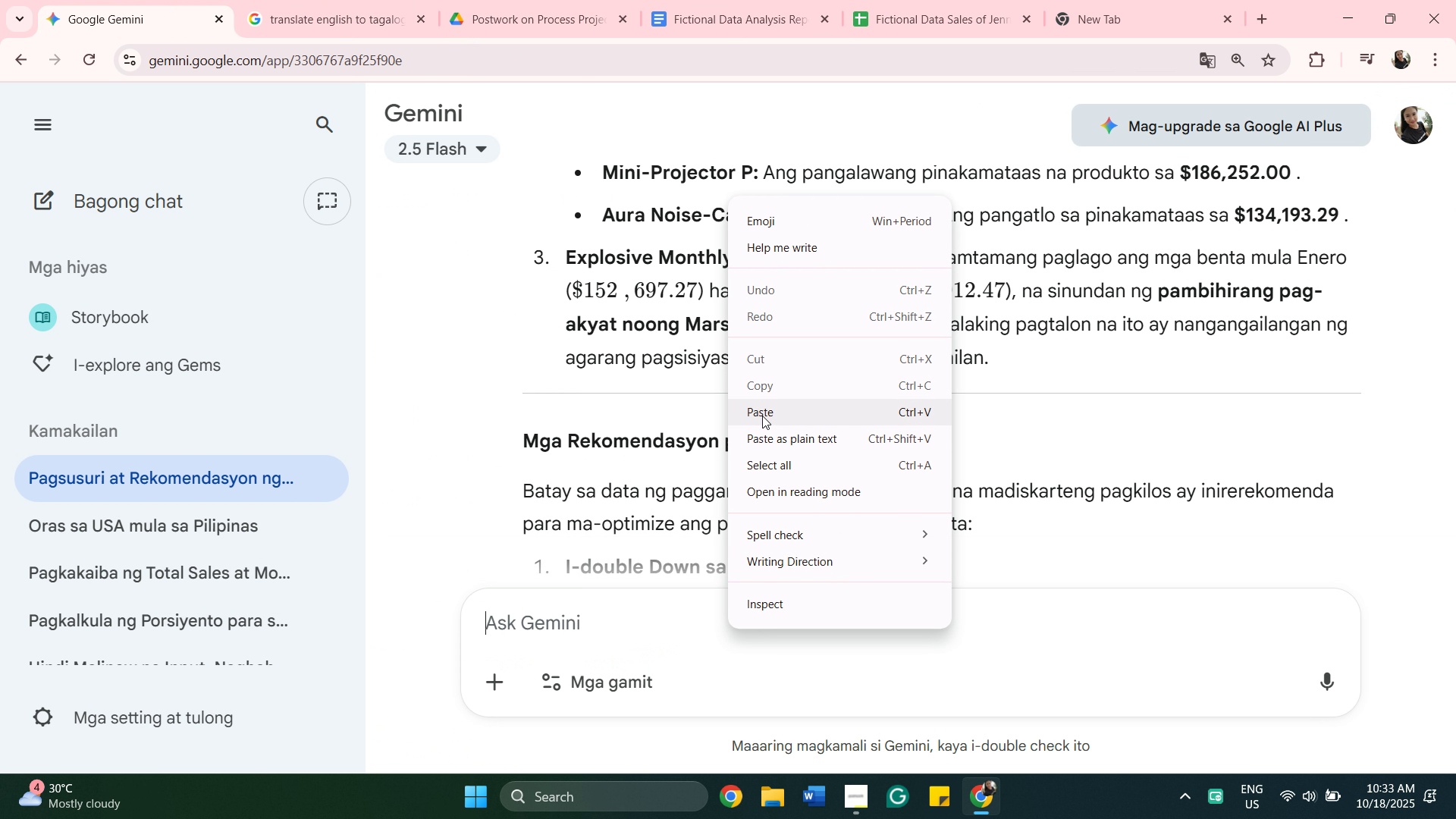 
left_click([762, 416])
 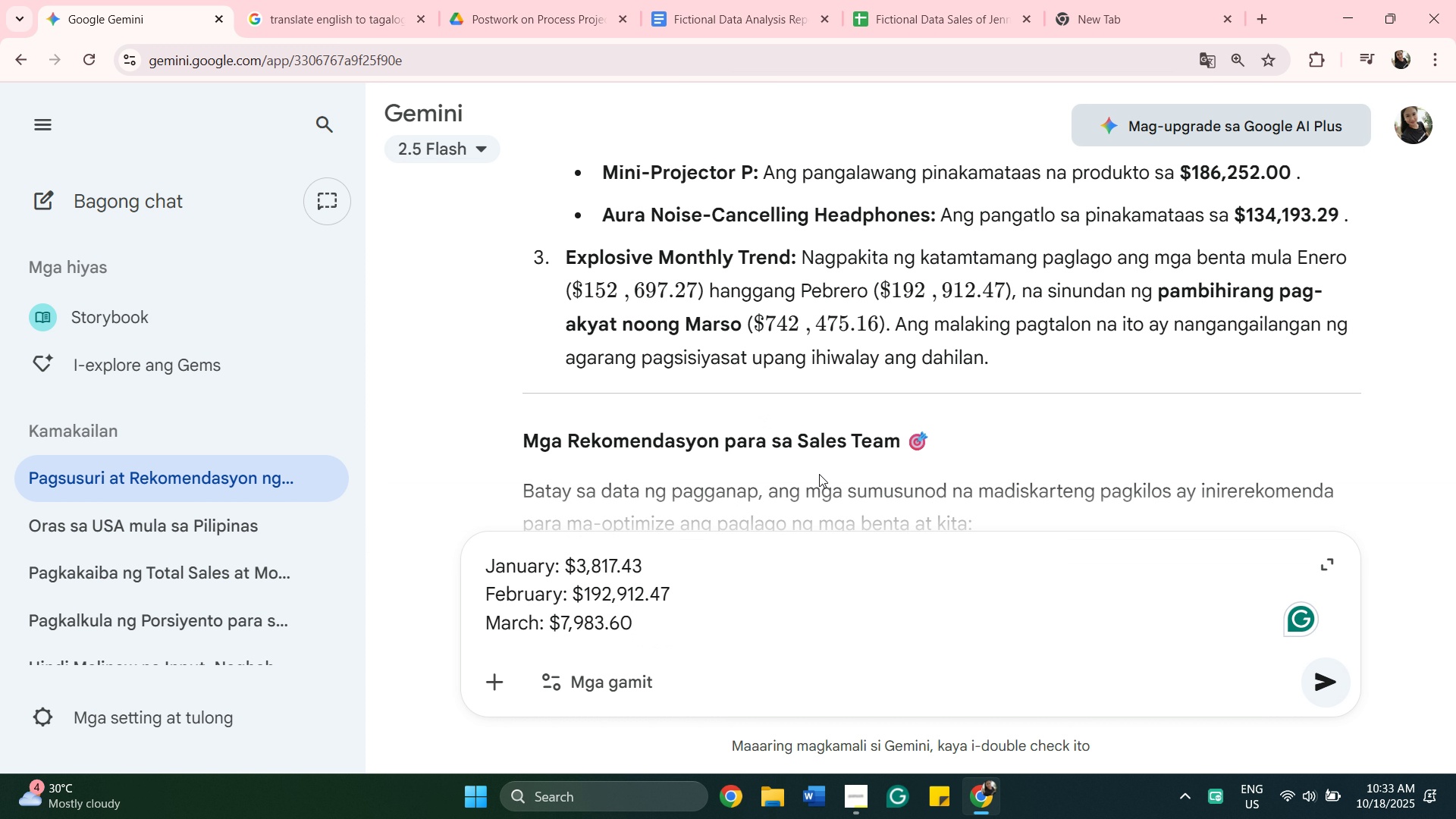 
type(  - ilang poe)
key(Backspace)
type(rsyento ang inceasdr)
key(Backspace)
key(Backspace)
type(eng february mula sav)
key(Backspace)
type( january g)
key(Backspace)
key(Backspace)
type(, incresa )
key(Backspace)
key(Backspace)
key(Backspace)
type(ase or decrease )
 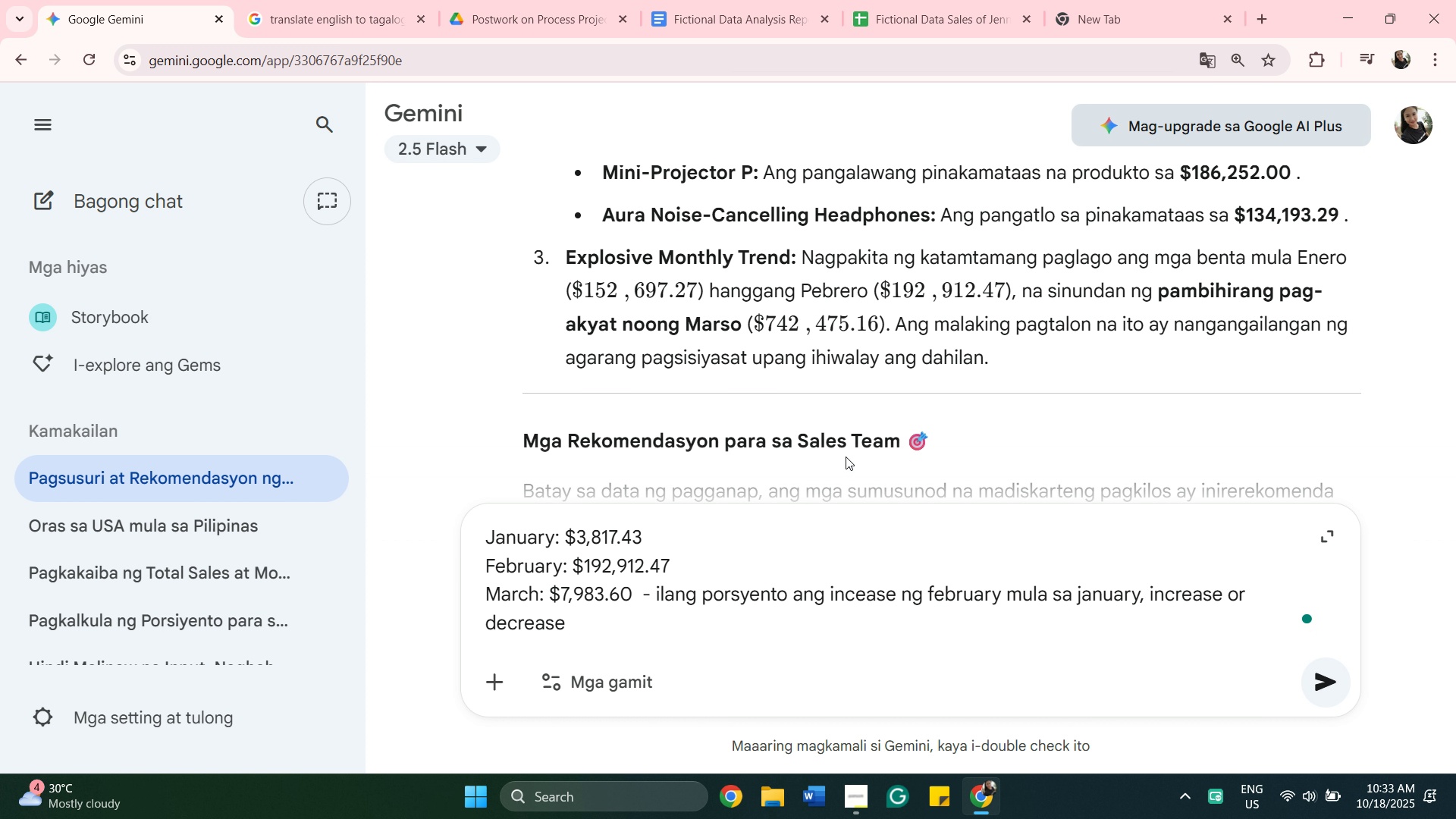 
wait(5.74)
 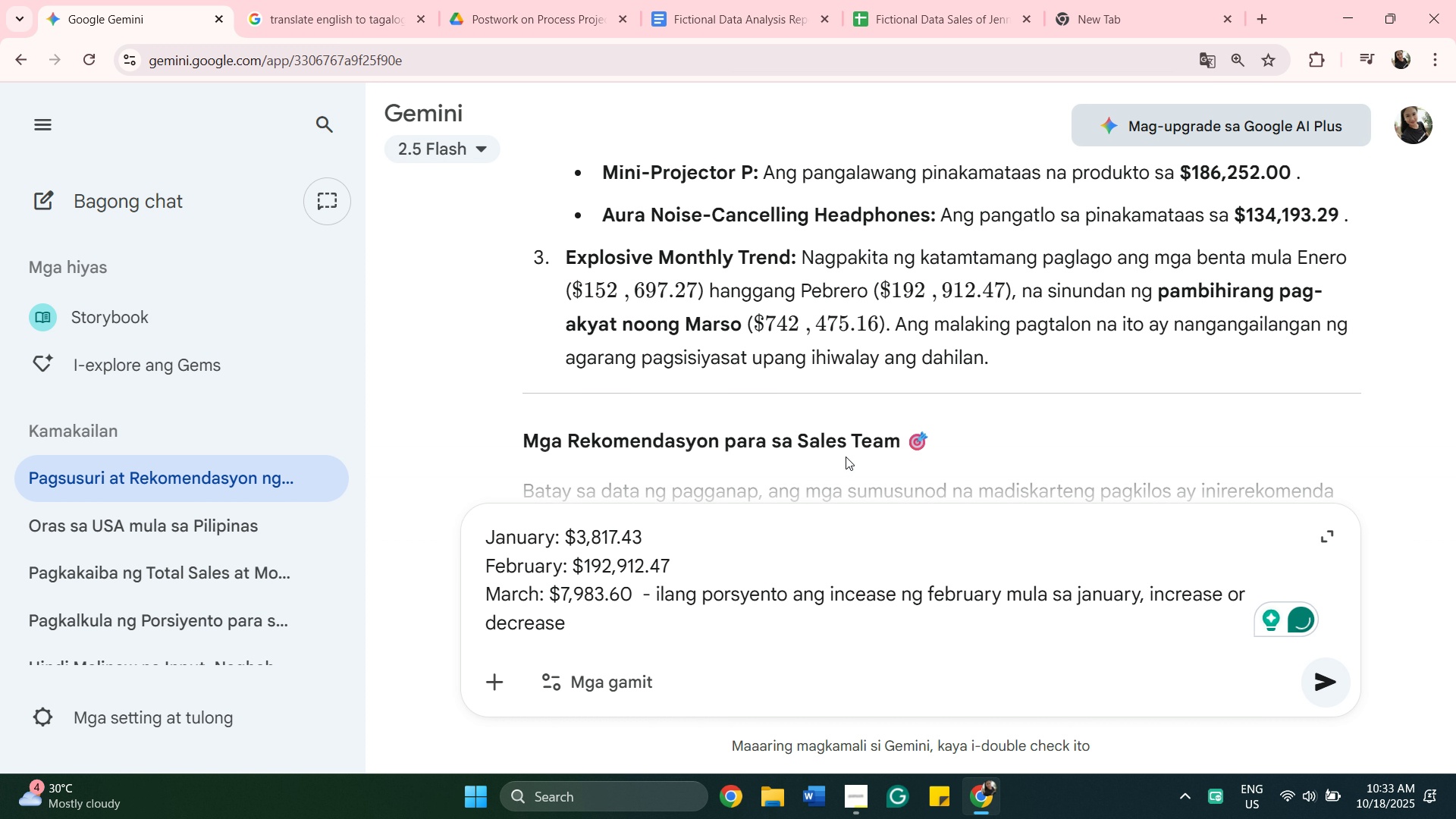 
type(ng march mula sa febry)
key(Backspace)
type(urary)
 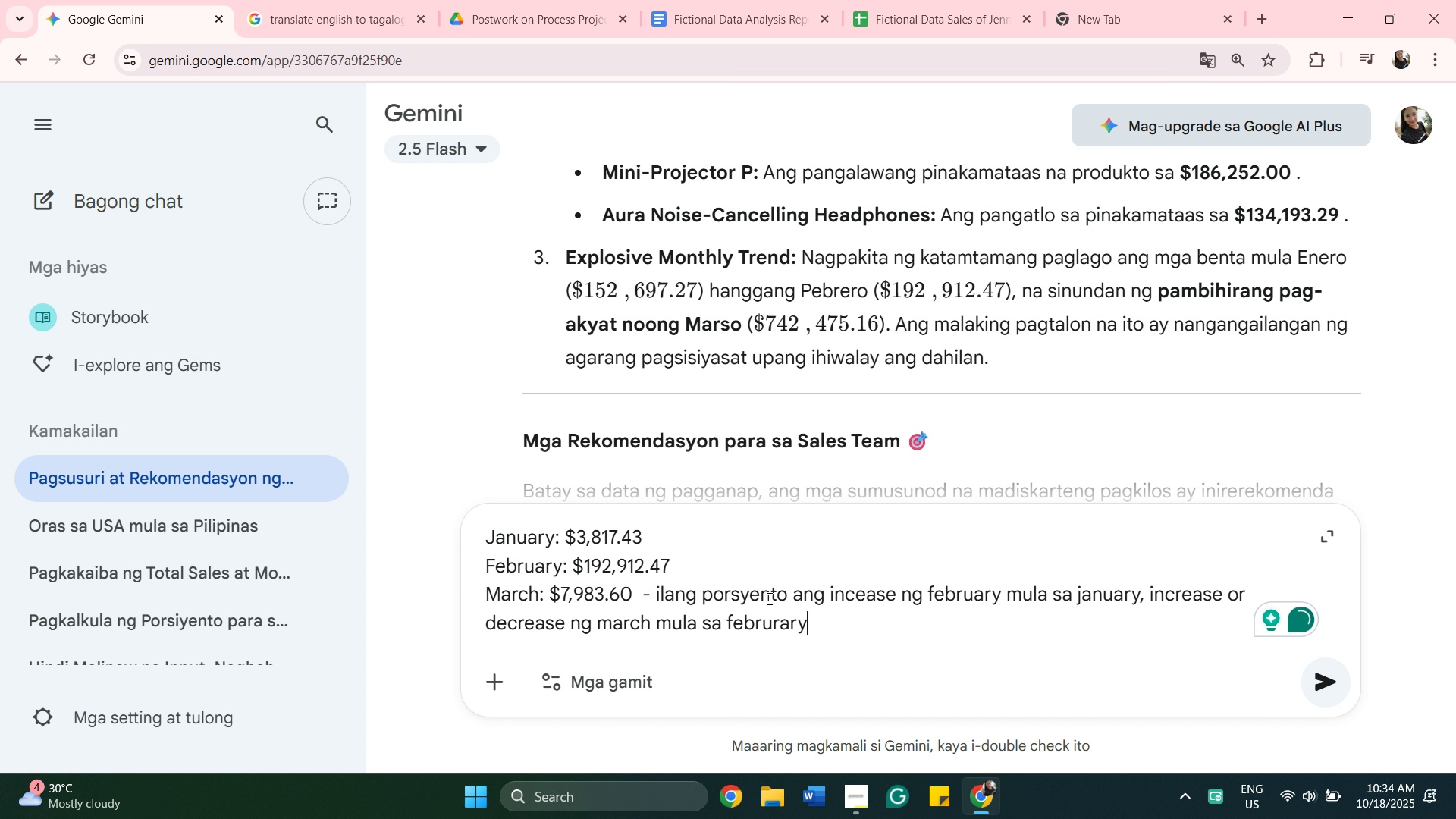 
left_click([785, 626])
 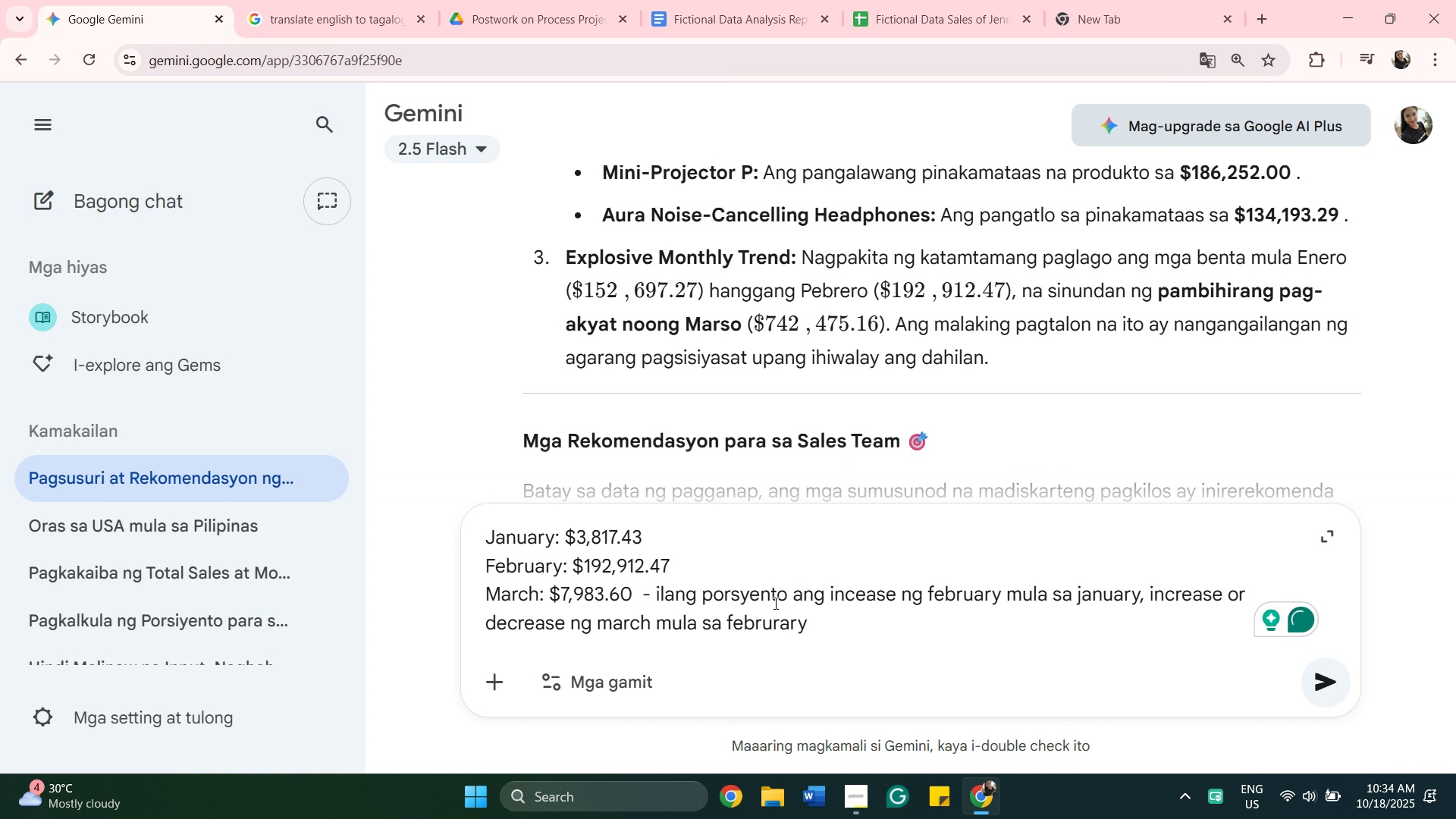 
key(ArrowLeft)
 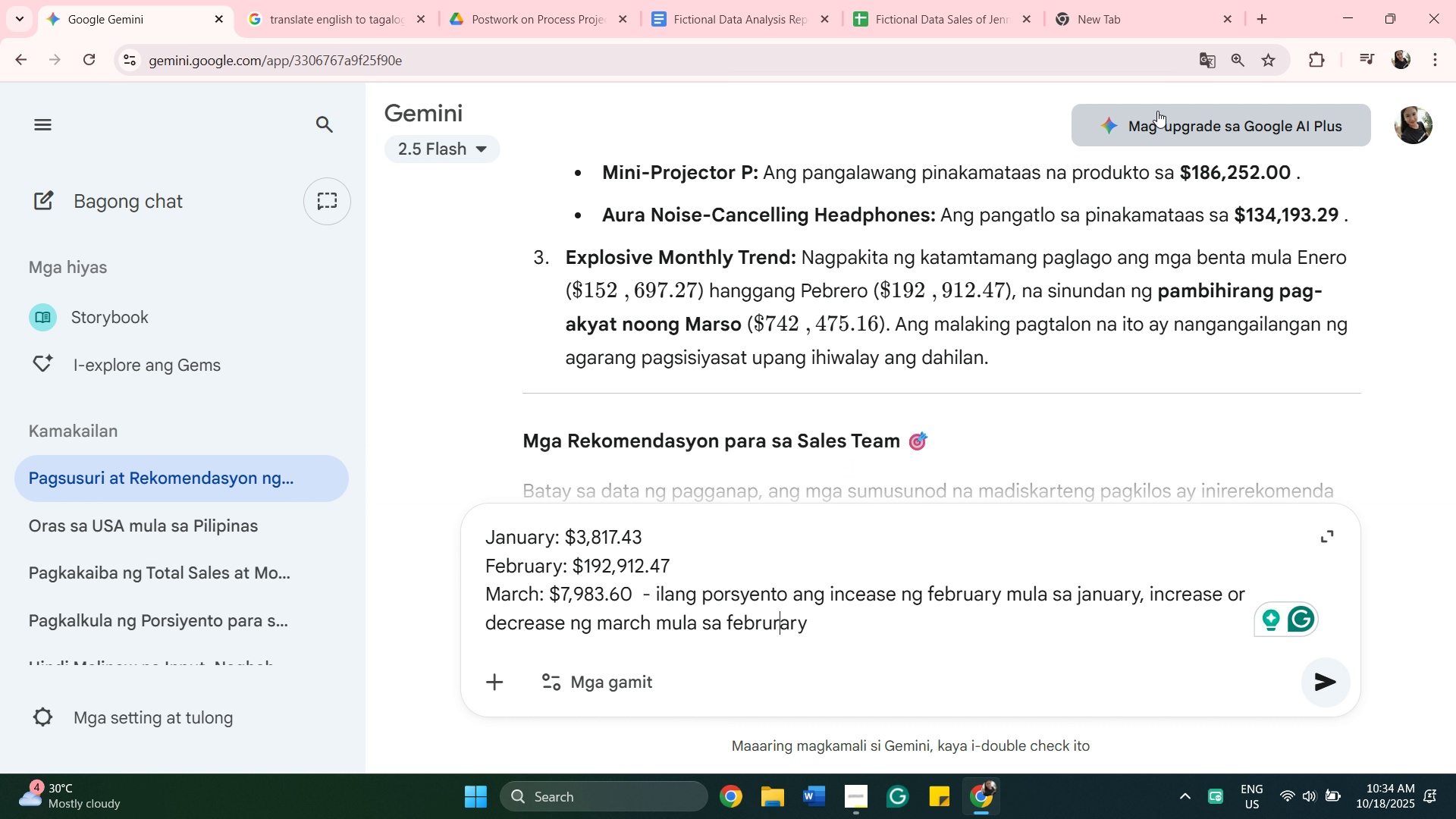 
key(Backspace)
 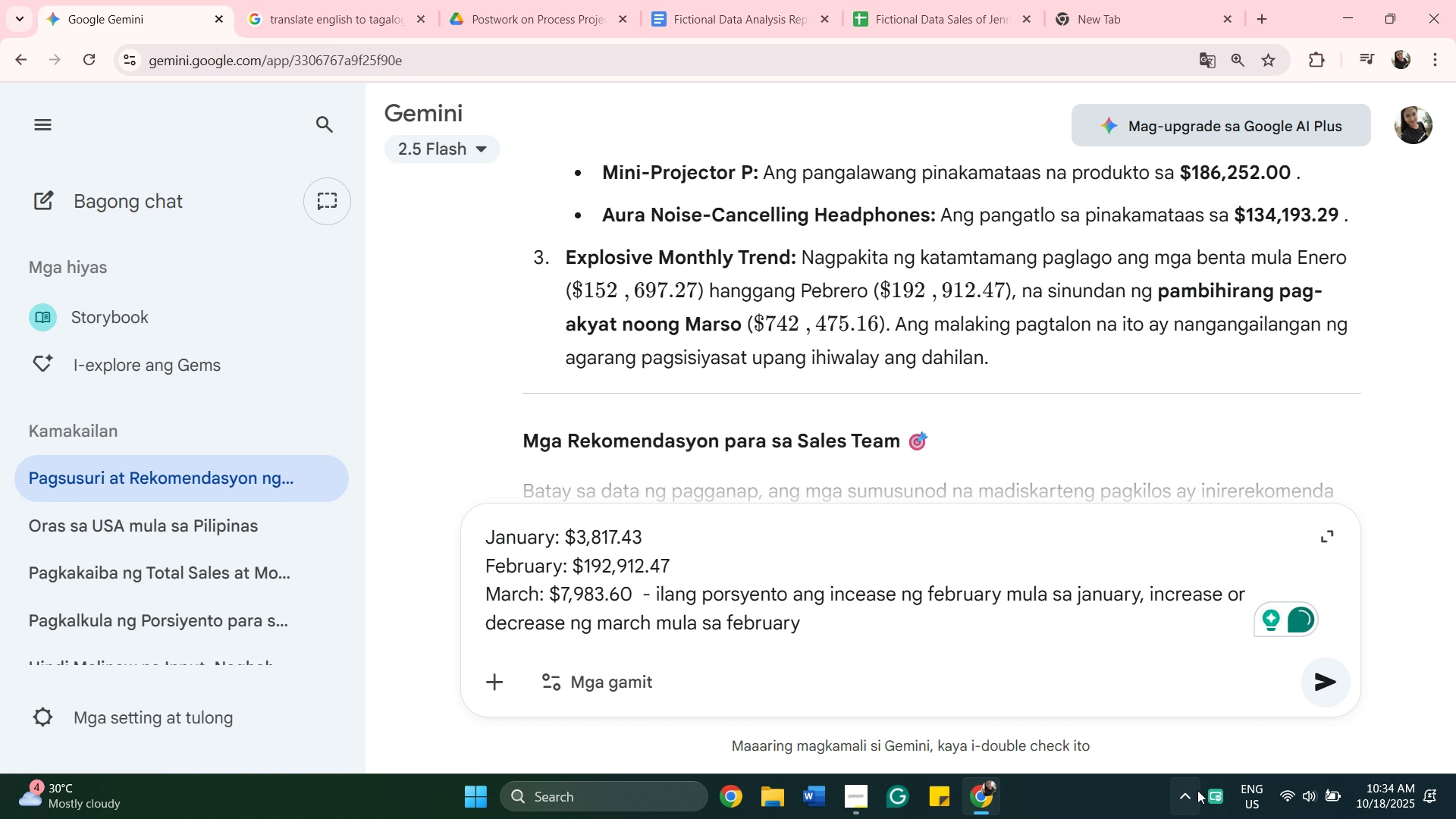 
mouse_move([1302, 686])
 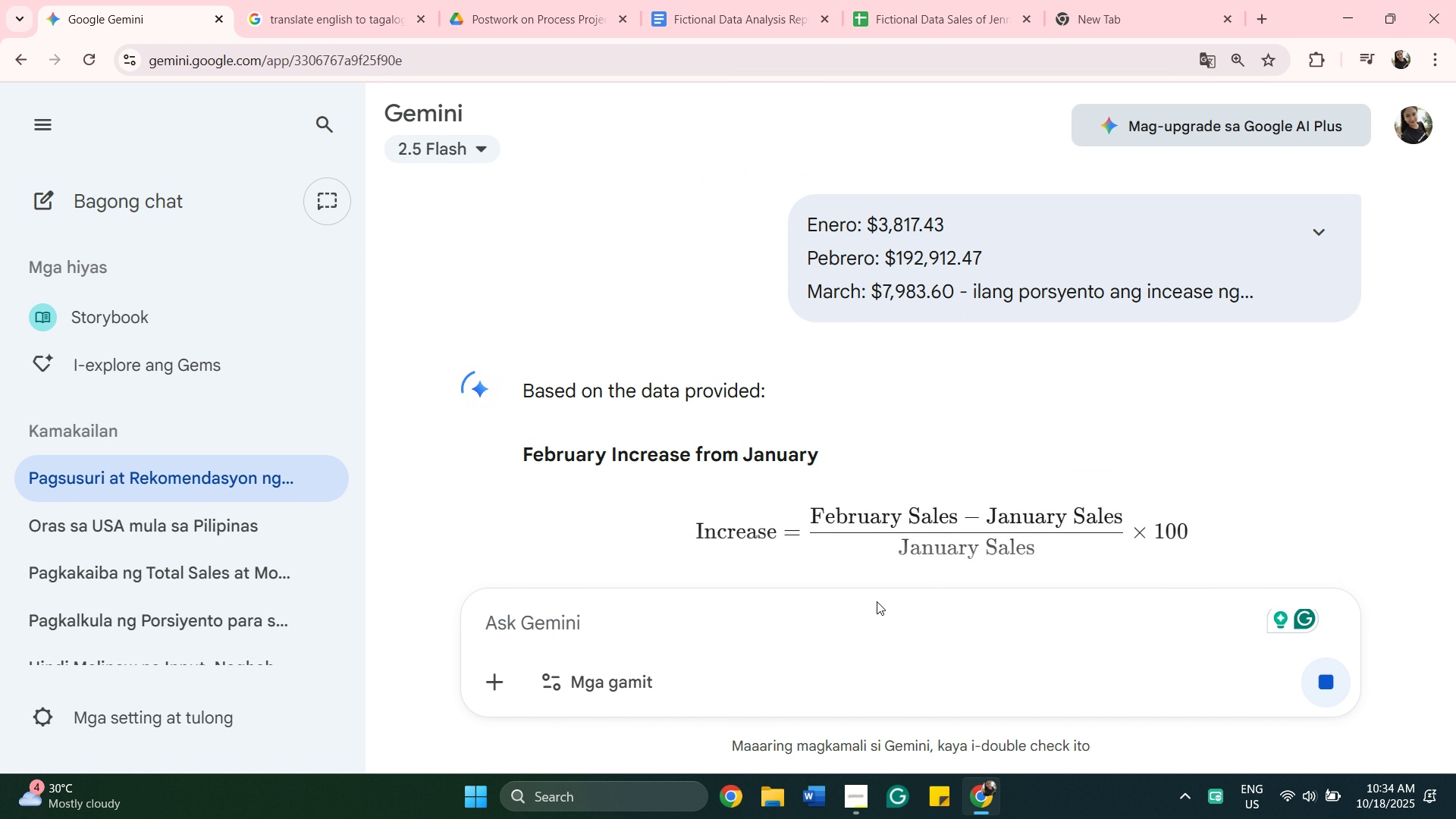 
scroll: coordinate [926, 521], scroll_direction: down, amount: 9.0
 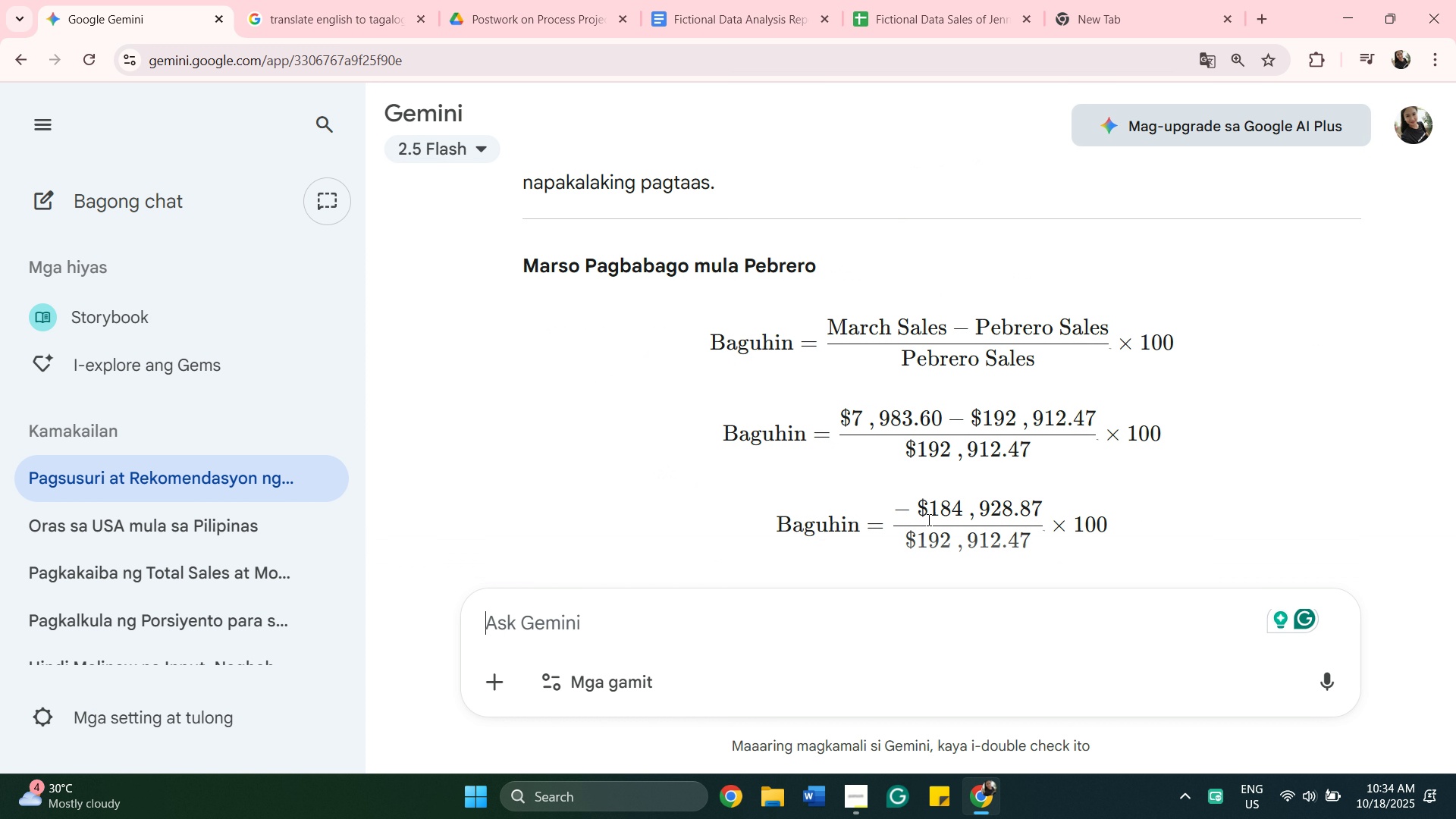 
scroll: coordinate [941, 522], scroll_direction: down, amount: 10.0
 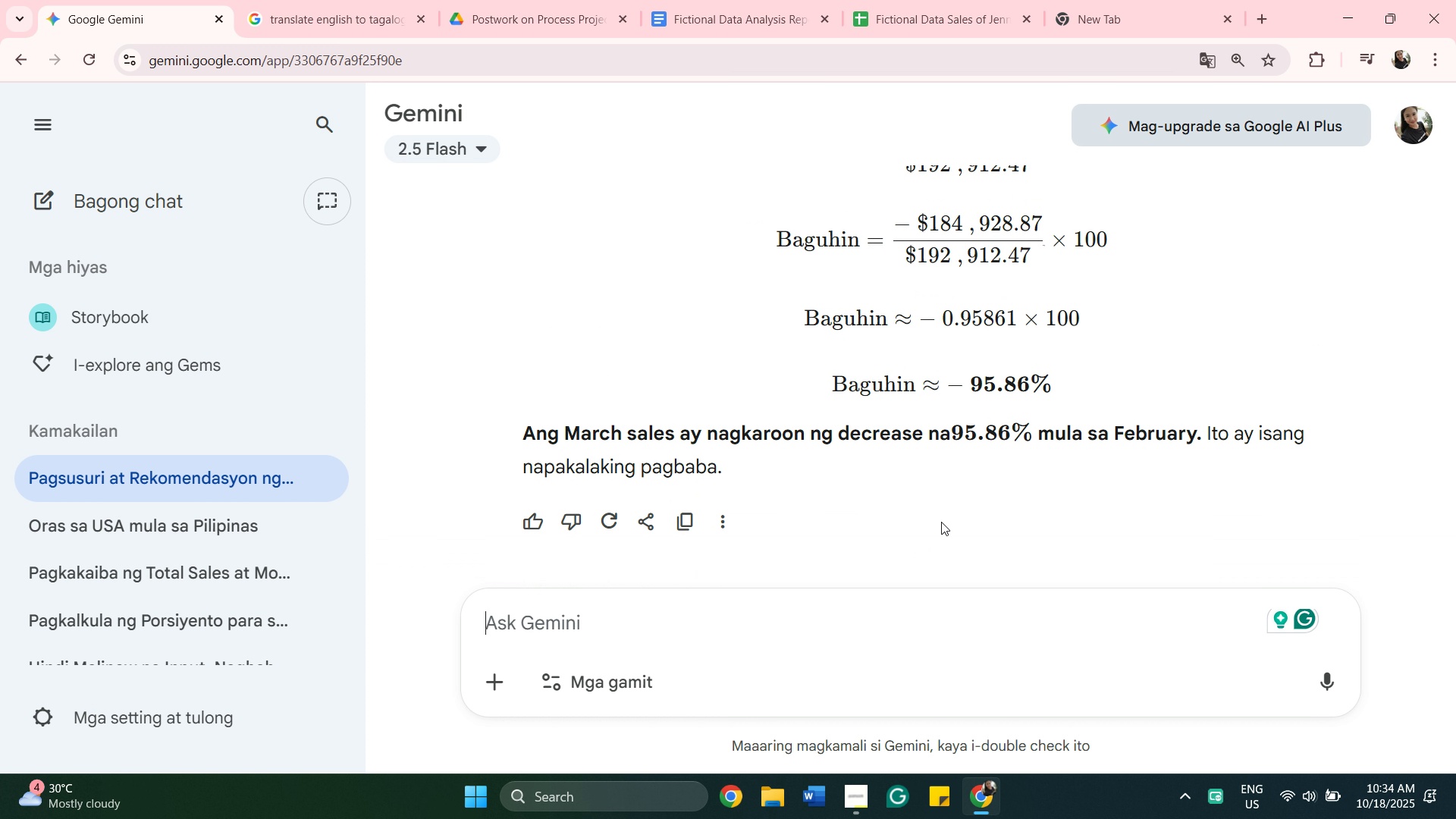 
scroll: coordinate [941, 522], scroll_direction: up, amount: 3.0
 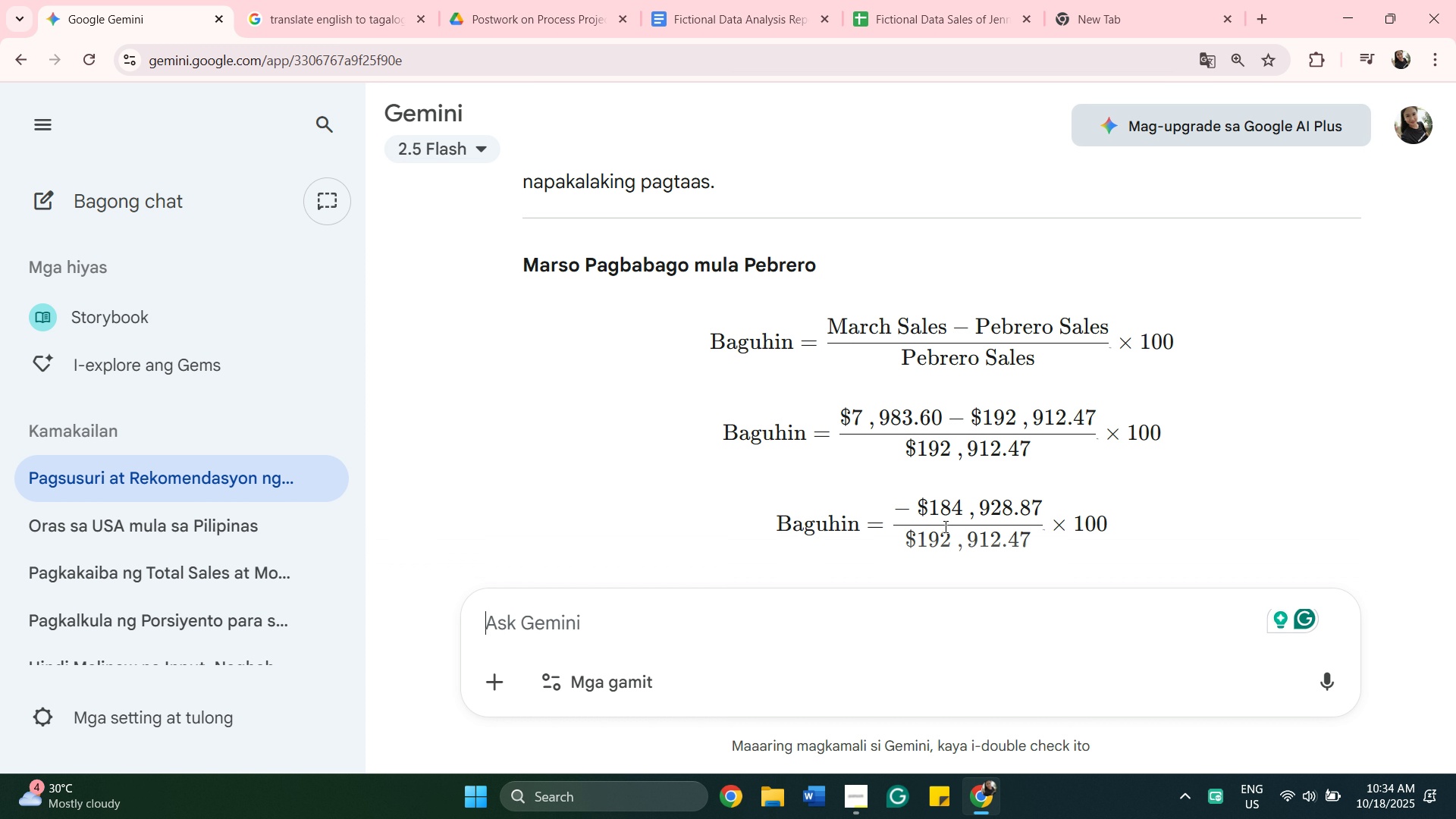 
scroll: coordinate [946, 532], scroll_direction: down, amount: 5.0
 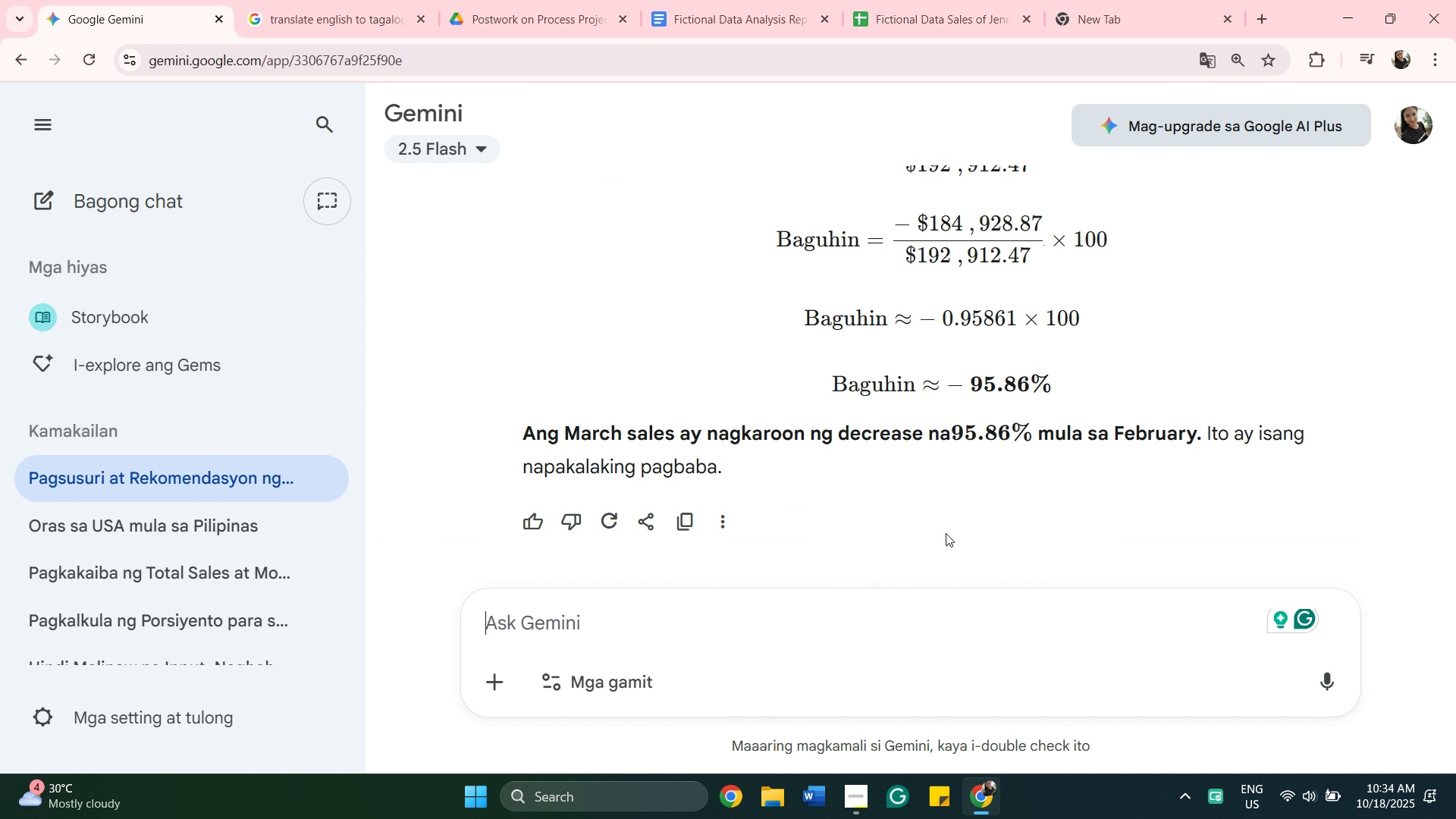 
scroll: coordinate [947, 539], scroll_direction: up, amount: 4.0
 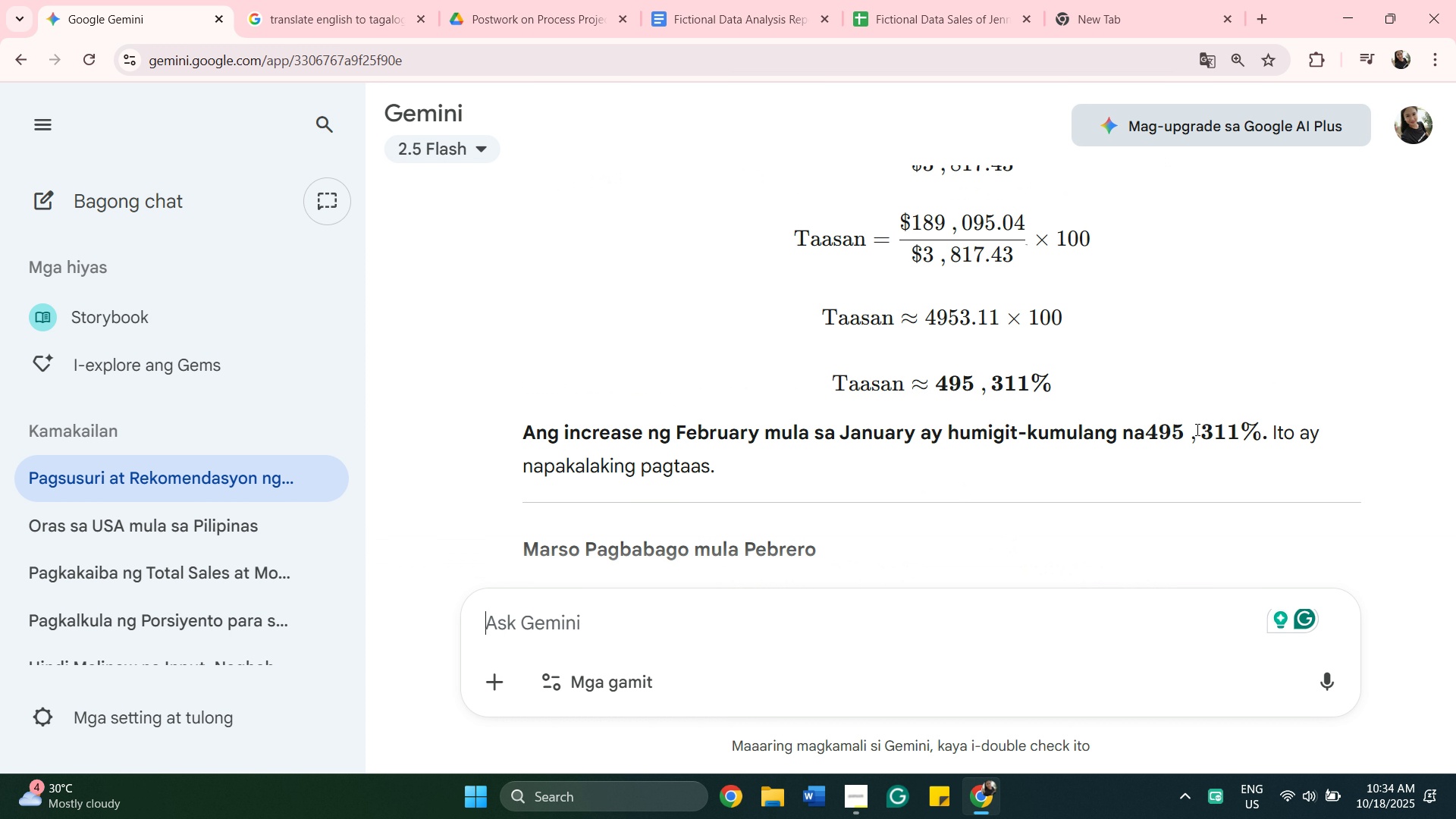 
wait(6.3)
 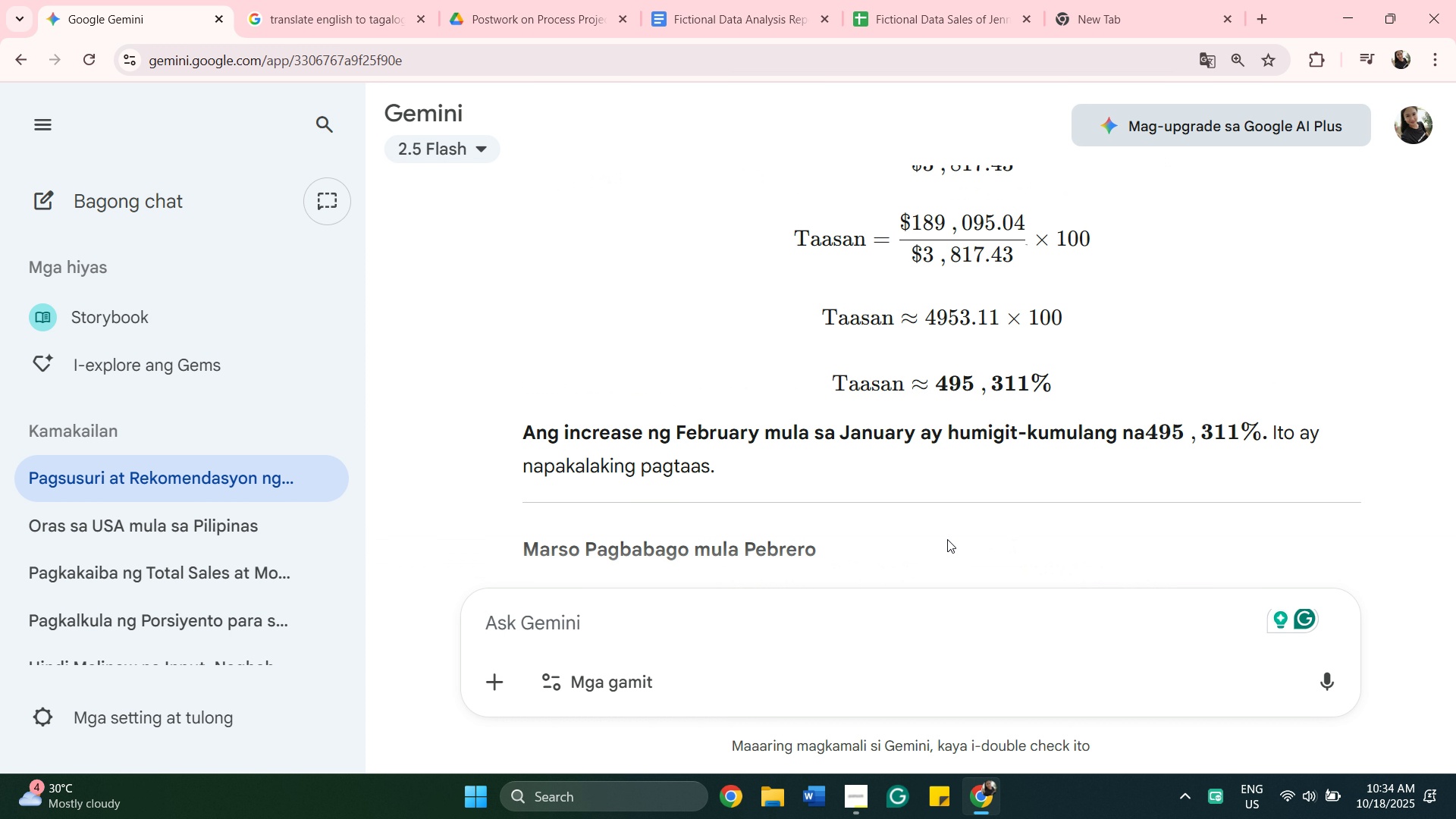 
left_click_drag(start_coordinate=[1204, 433], to_coordinate=[1264, 430])
 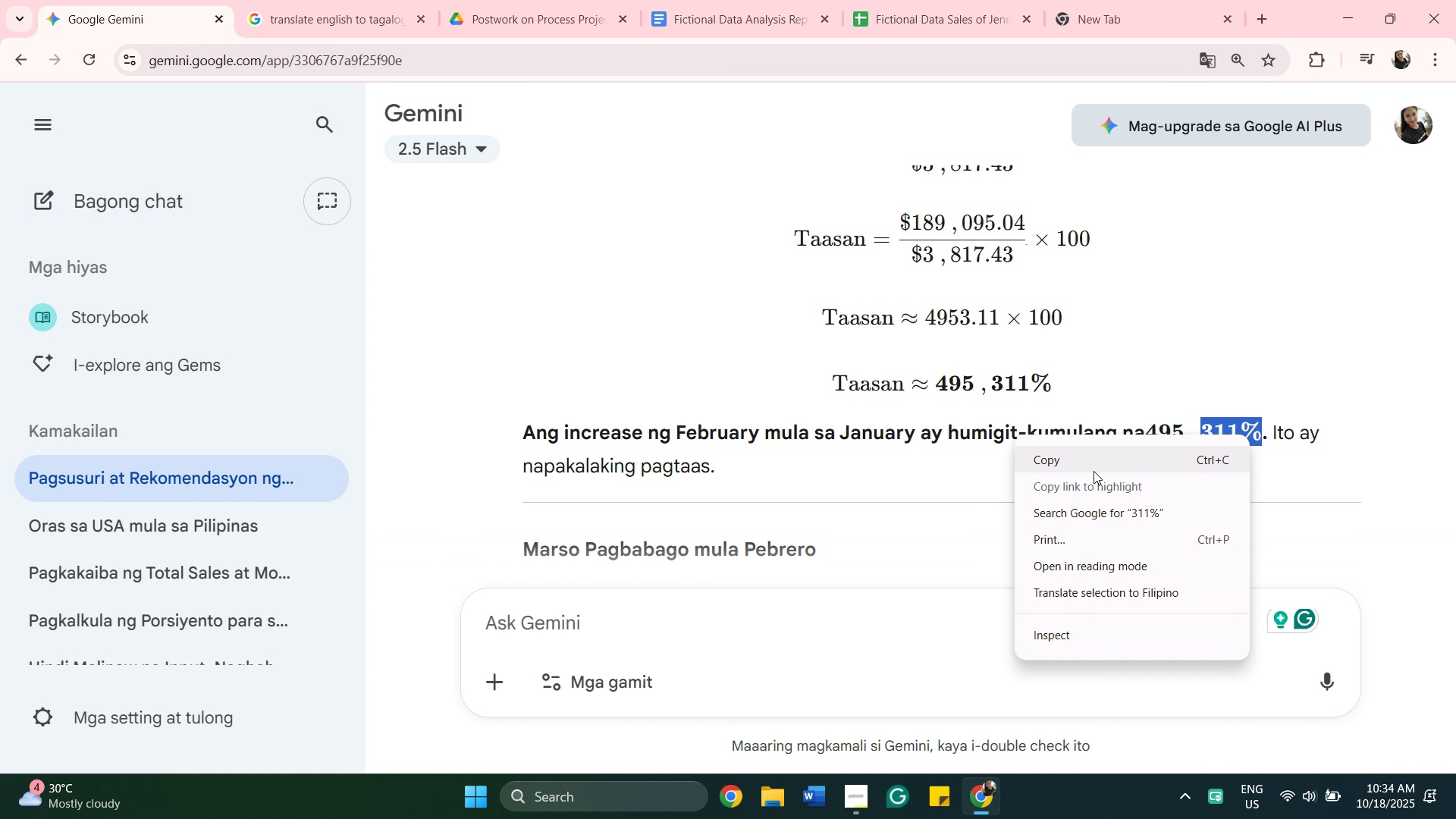 
left_click([1093, 468])
 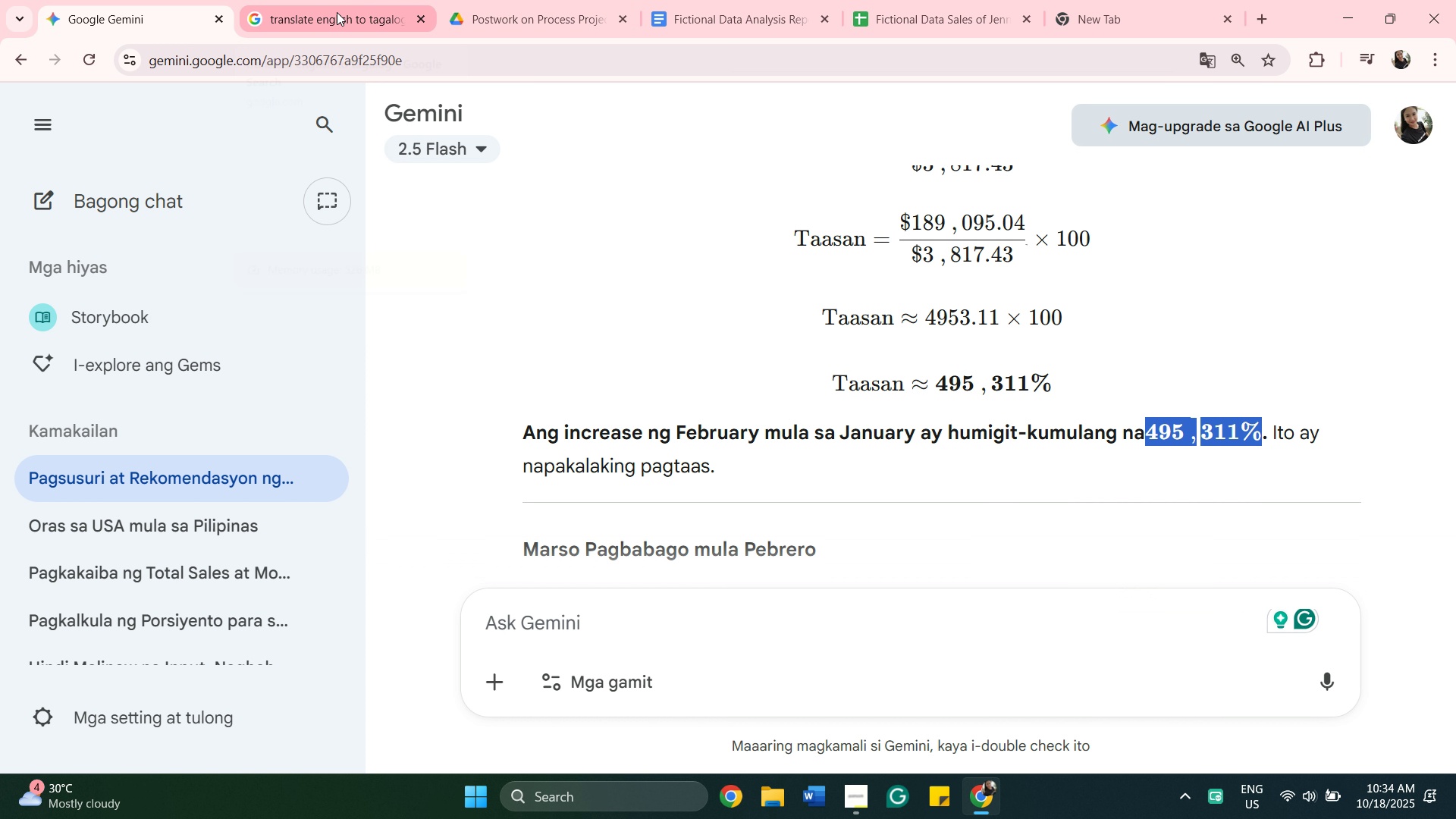 
left_click([337, 12])
 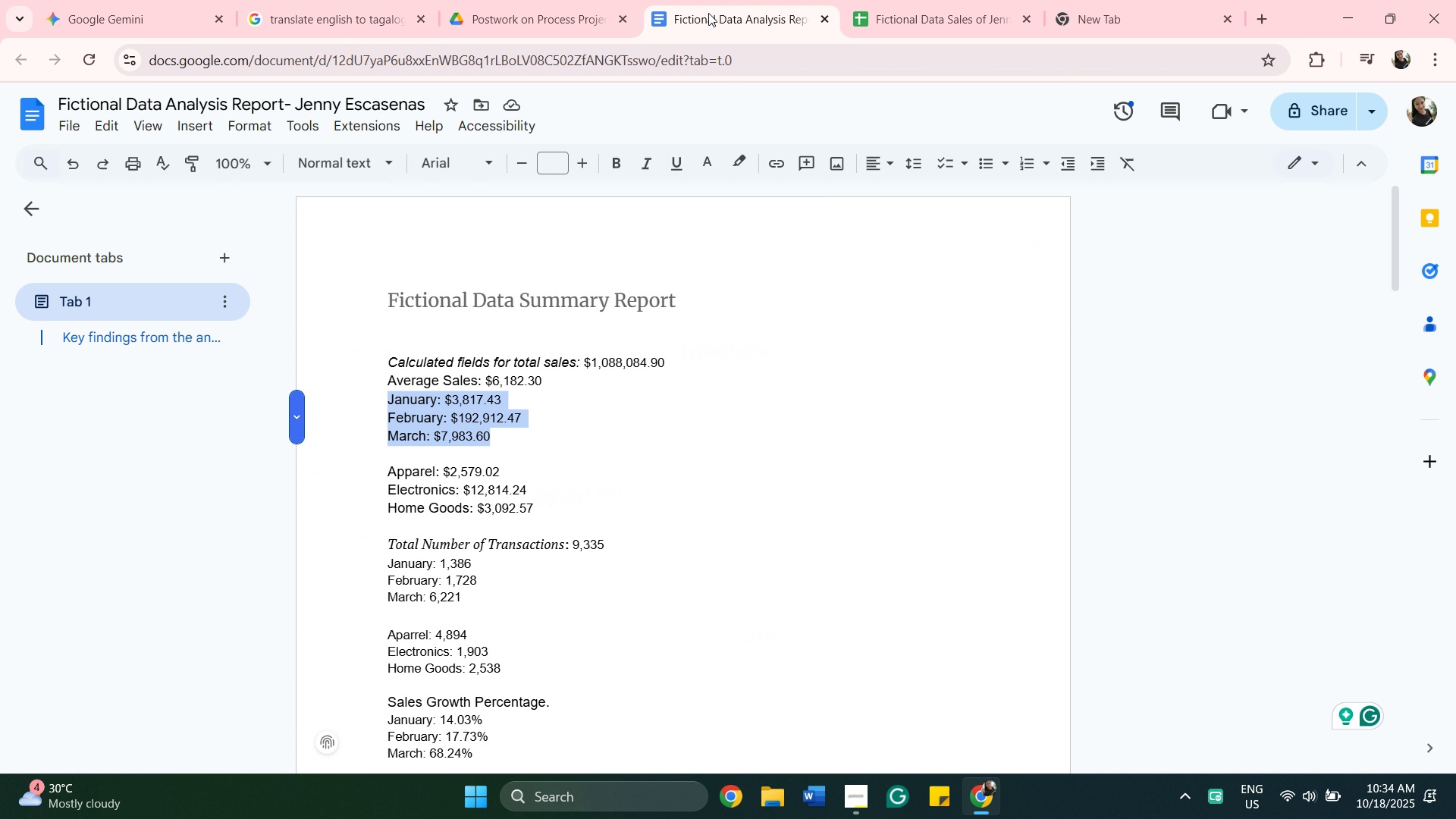 
left_click([708, 13])
 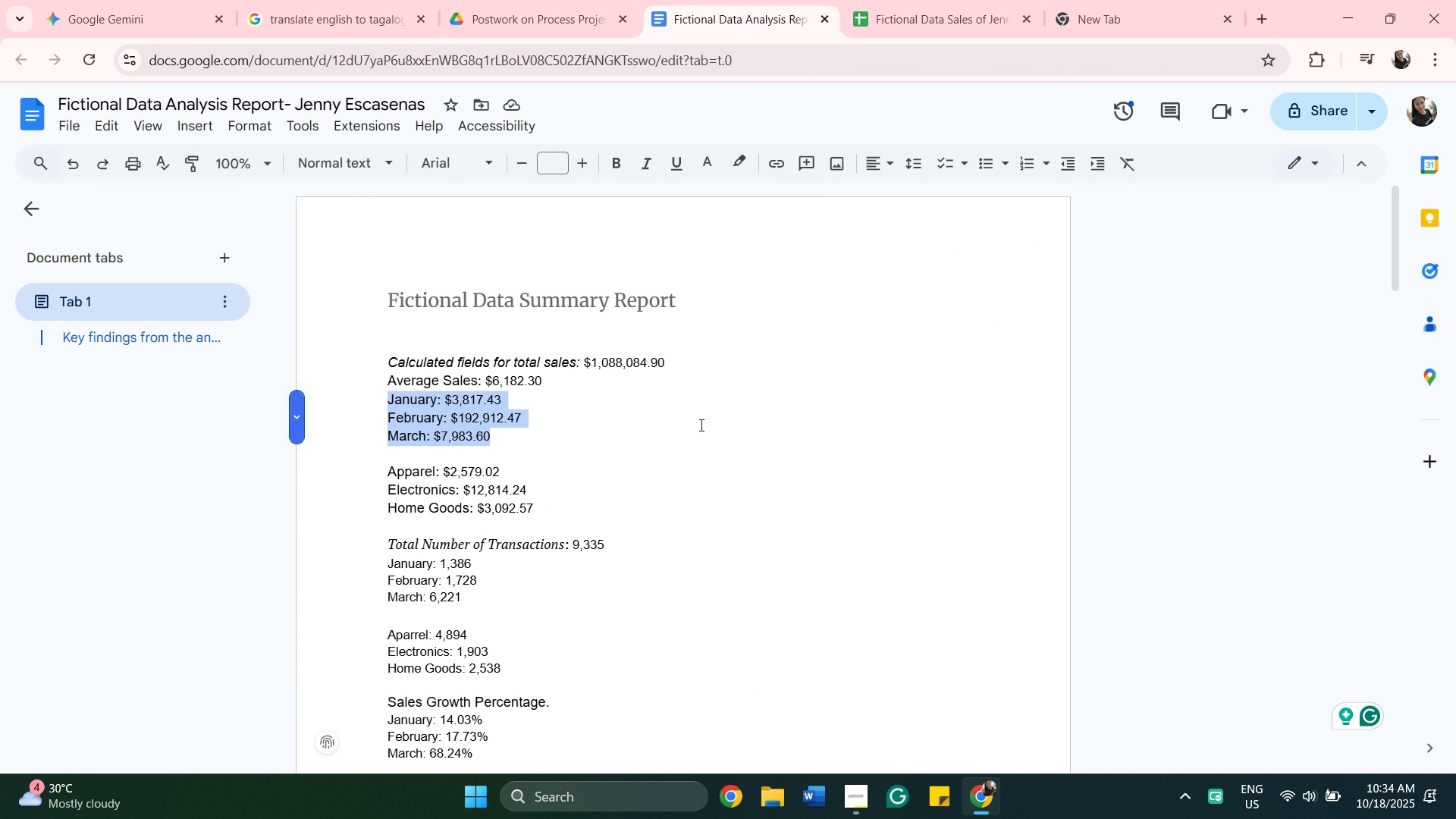 
scroll: coordinate [718, 413], scroll_direction: down, amount: 20.0
 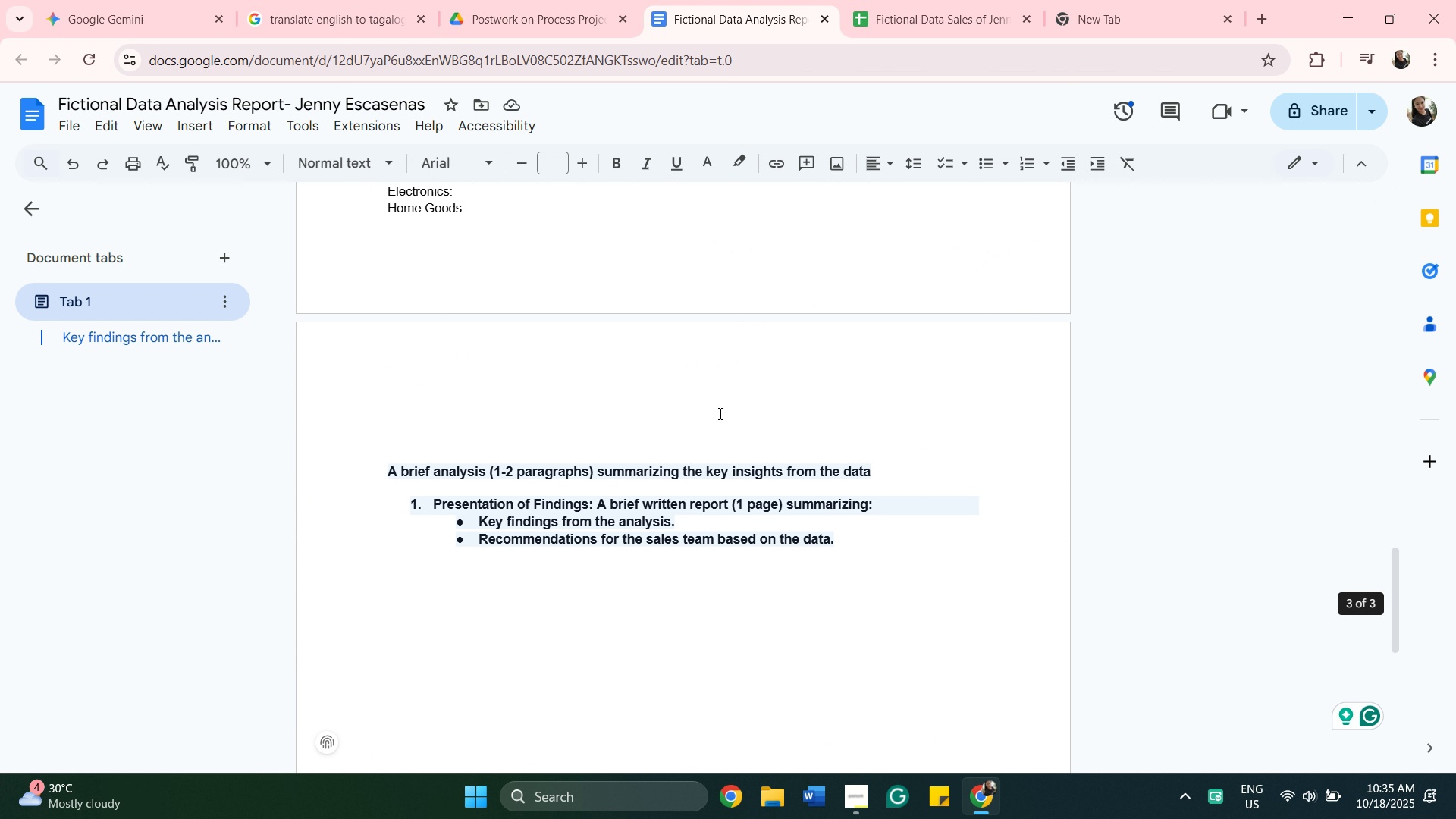 
scroll: coordinate [720, 413], scroll_direction: up, amount: 2.0
 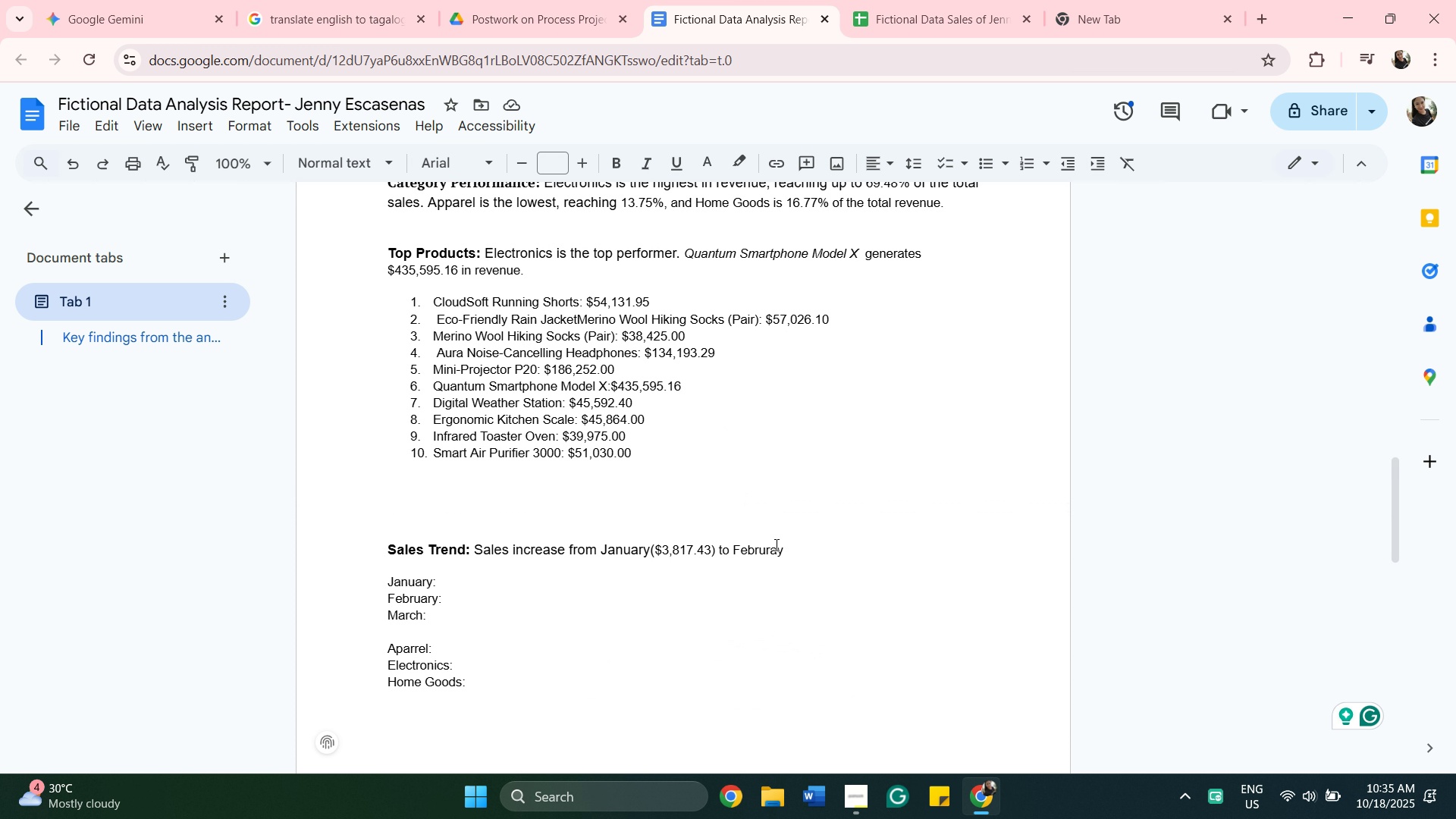 
left_click([780, 547])
 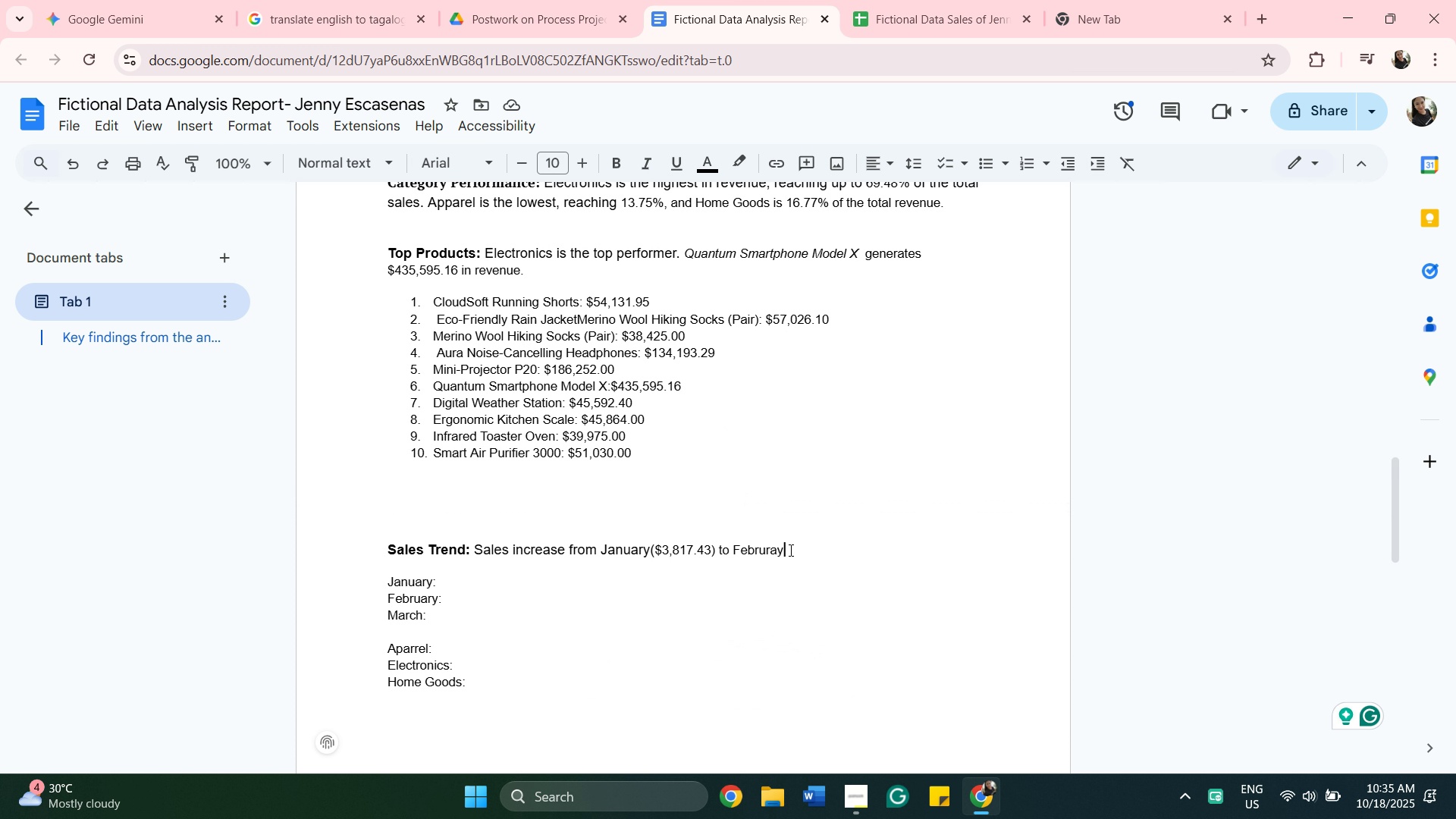 
left_click([789, 550])
 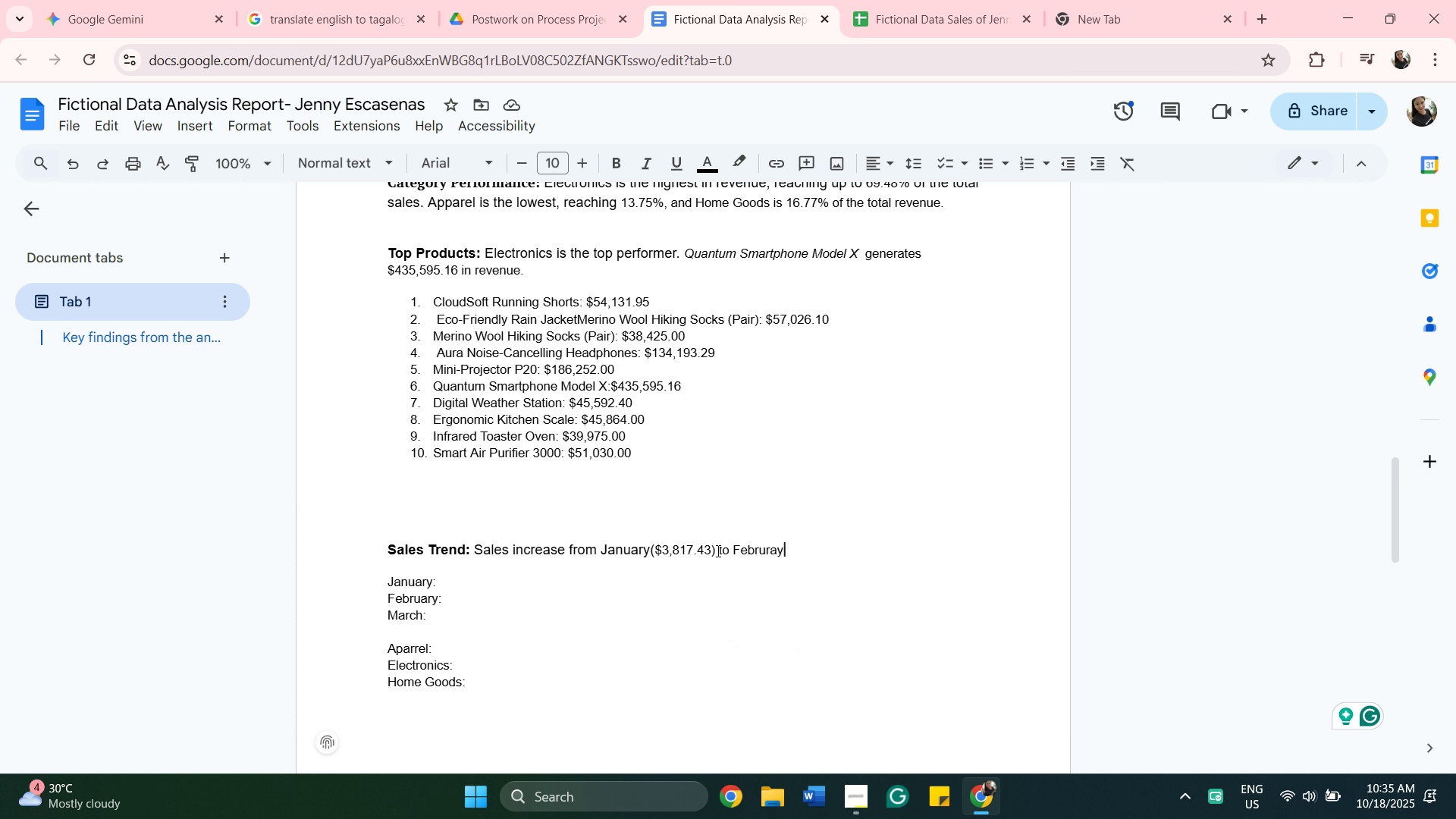 
left_click([717, 551])
 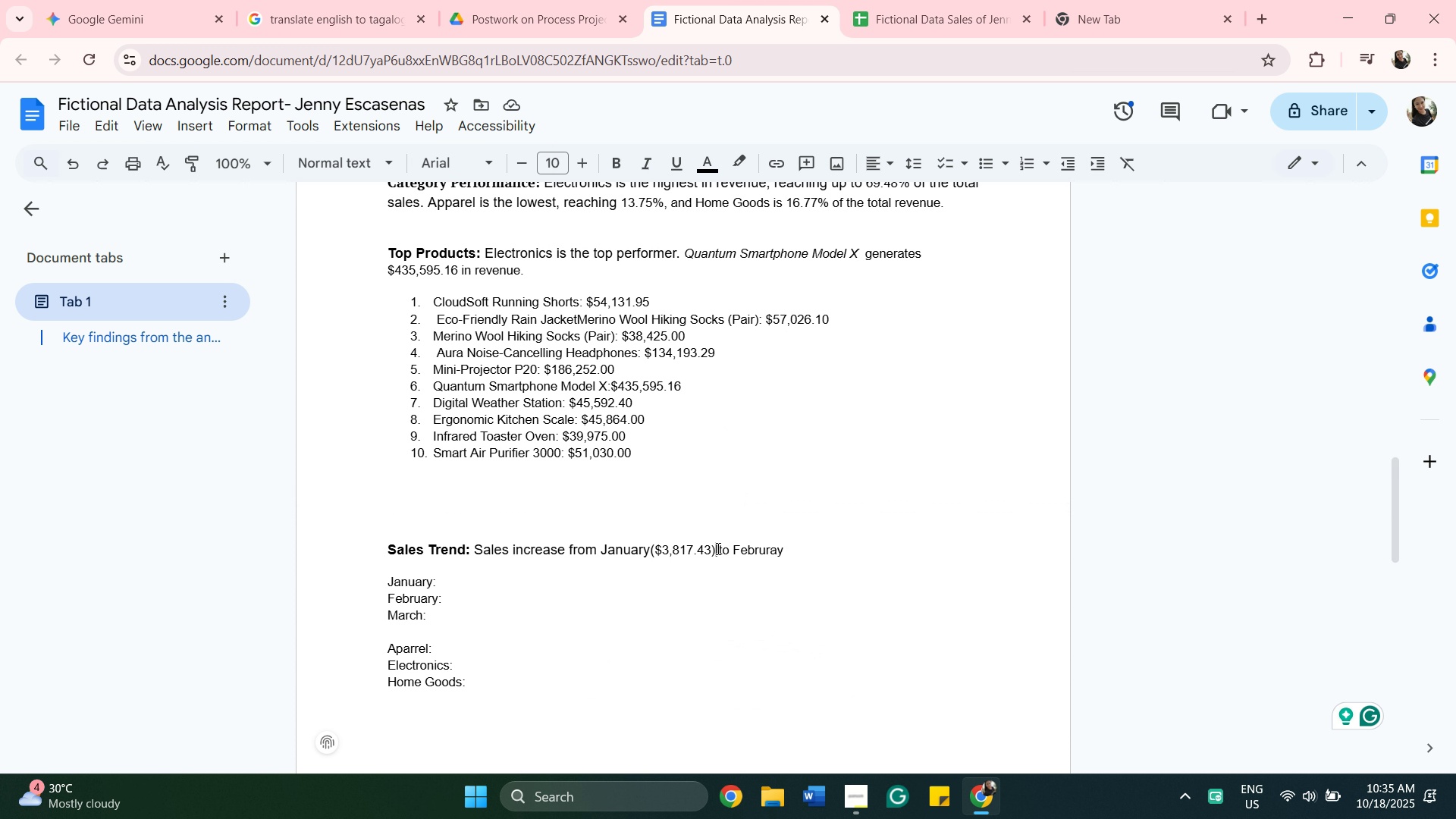 
key(Space)
 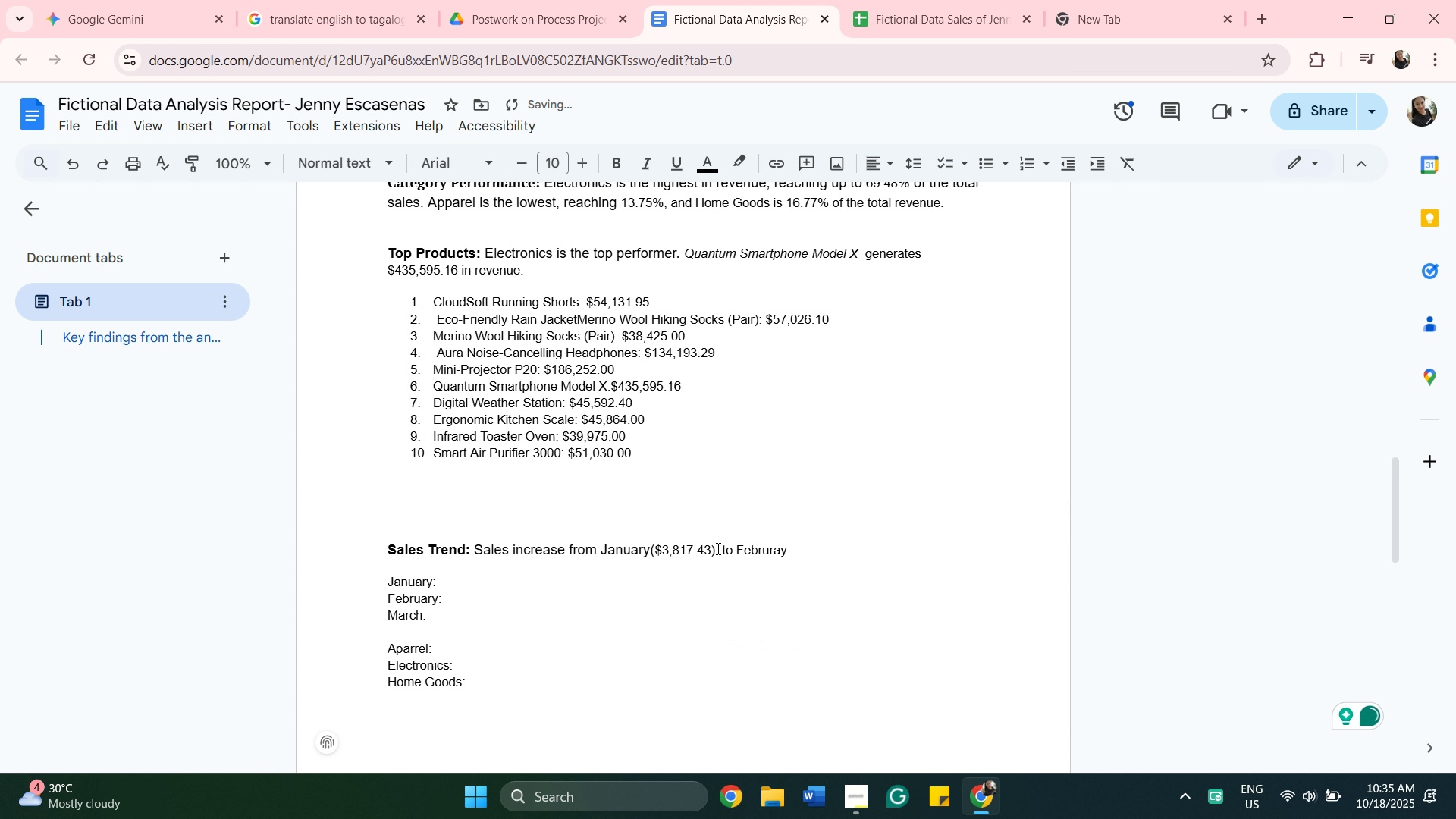 
key(Control+V)
 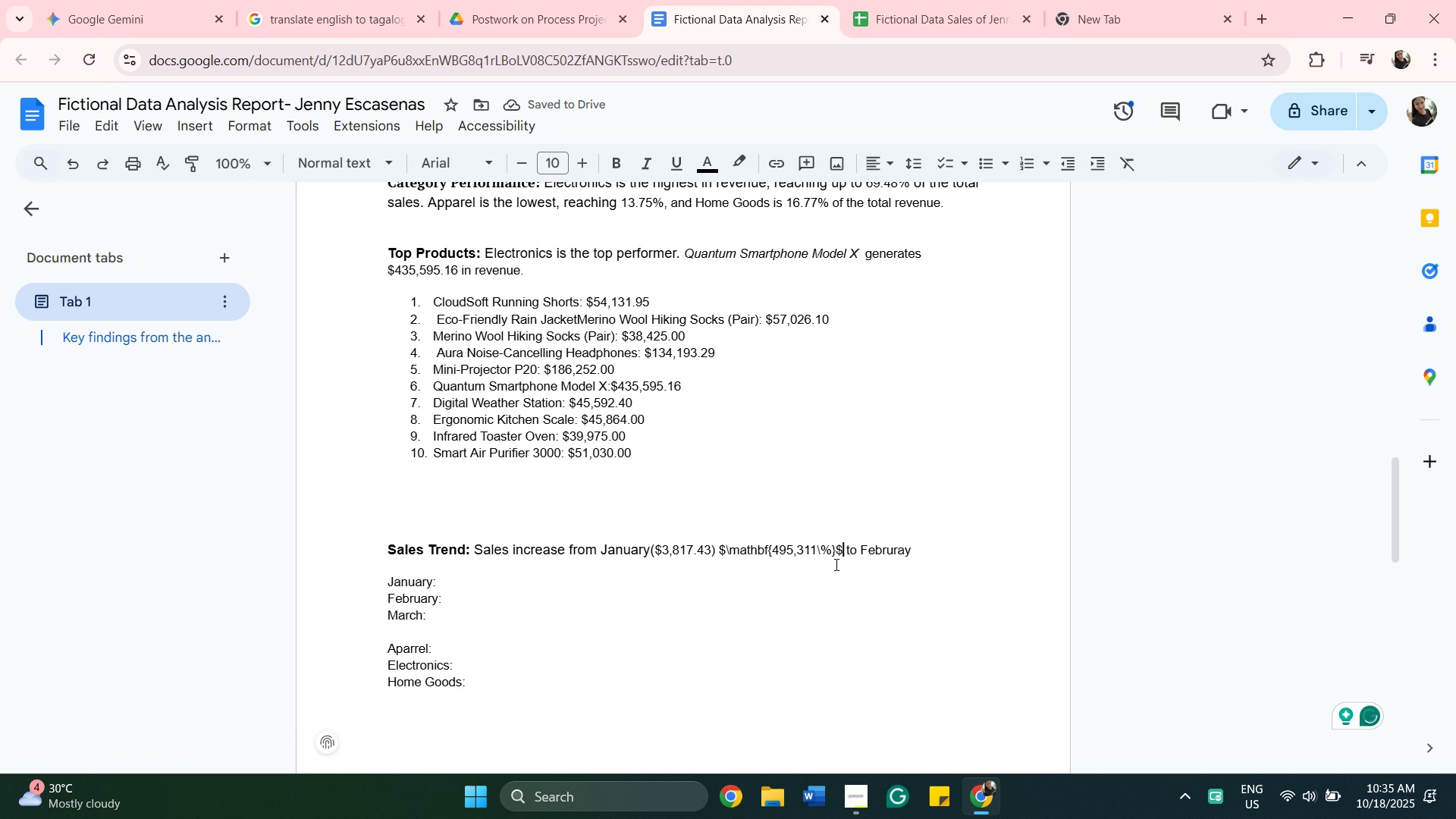 
wait(9.92)
 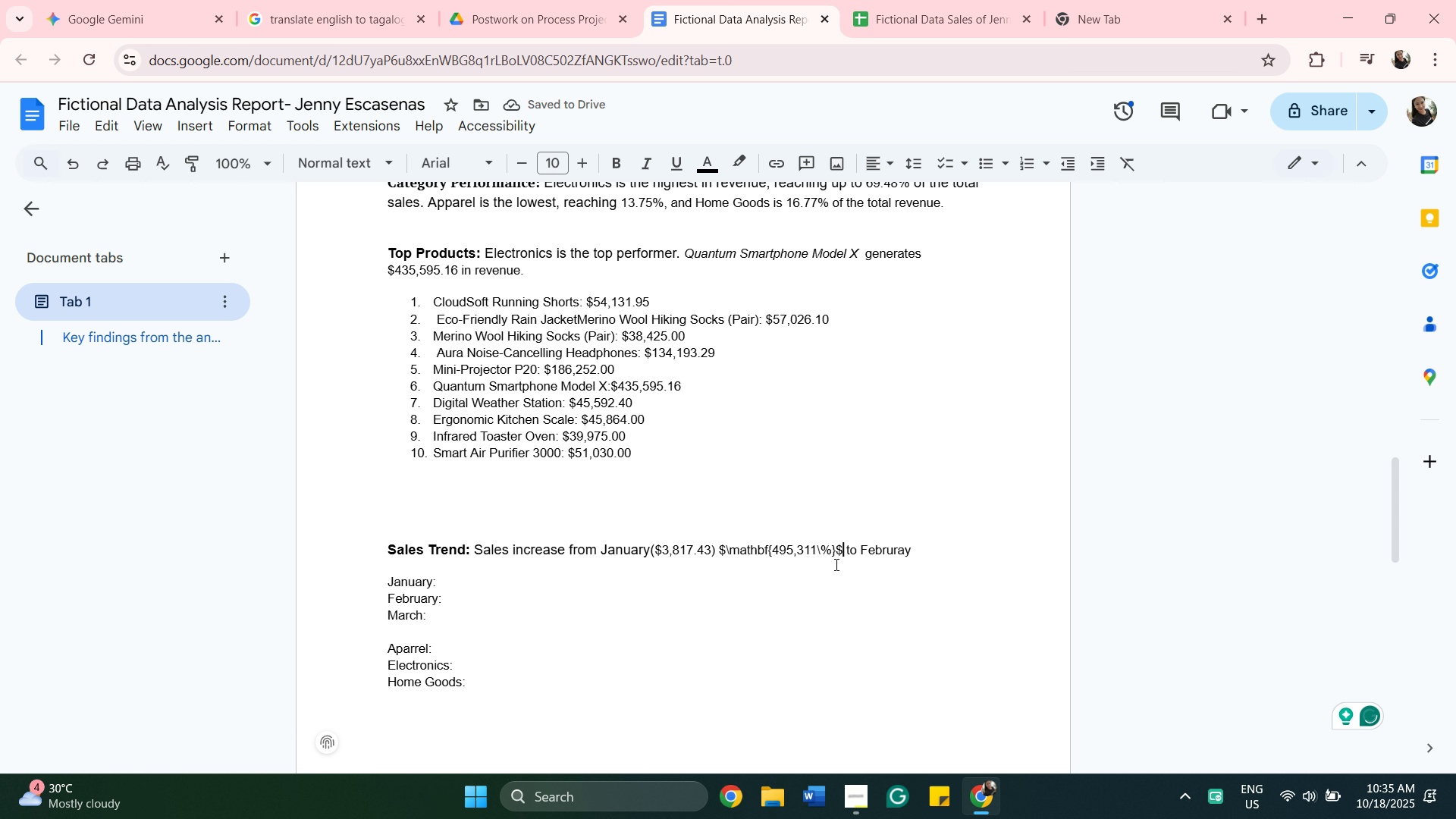 
left_click([66, 160])
 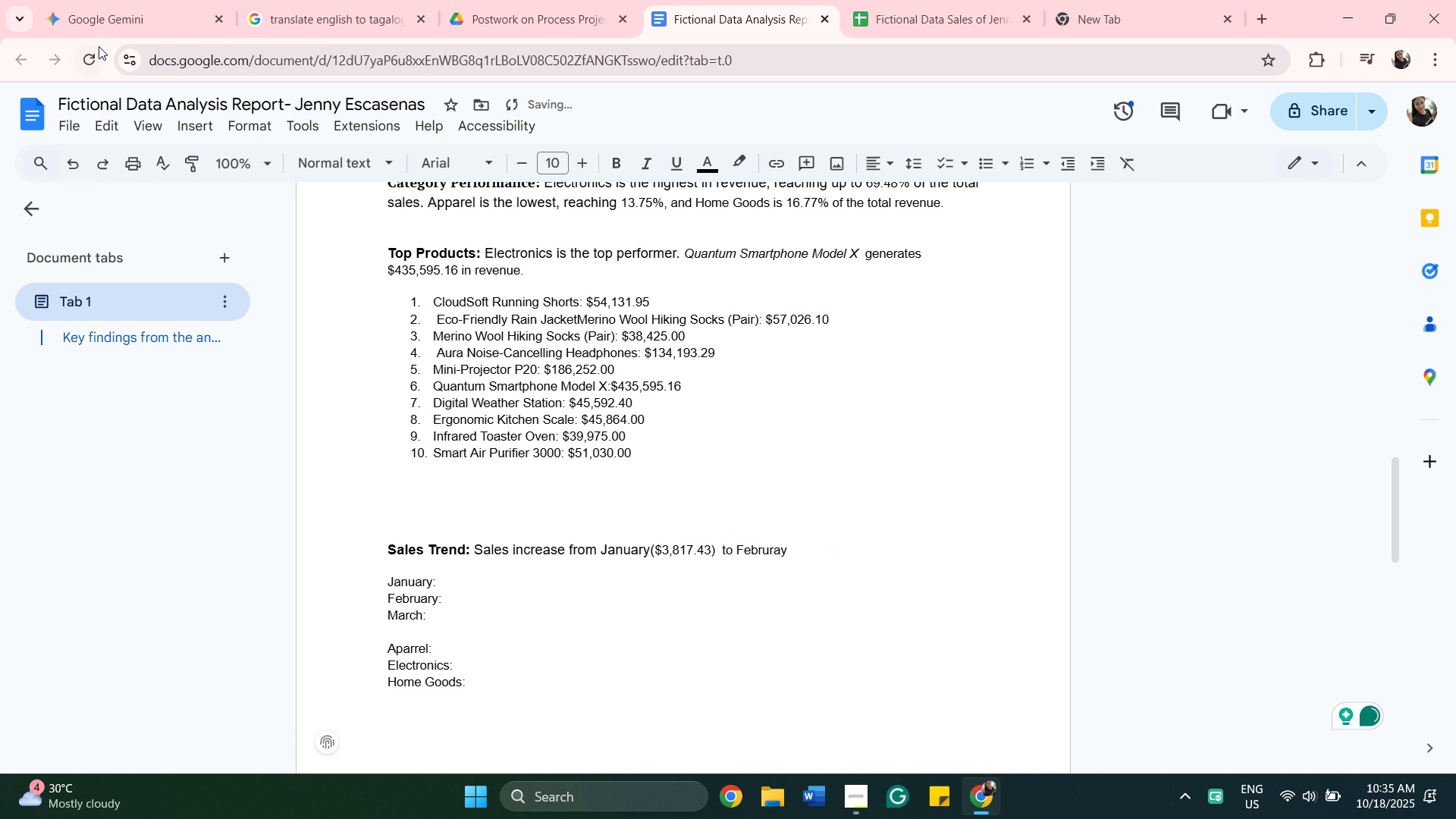 
left_click([99, 32])
 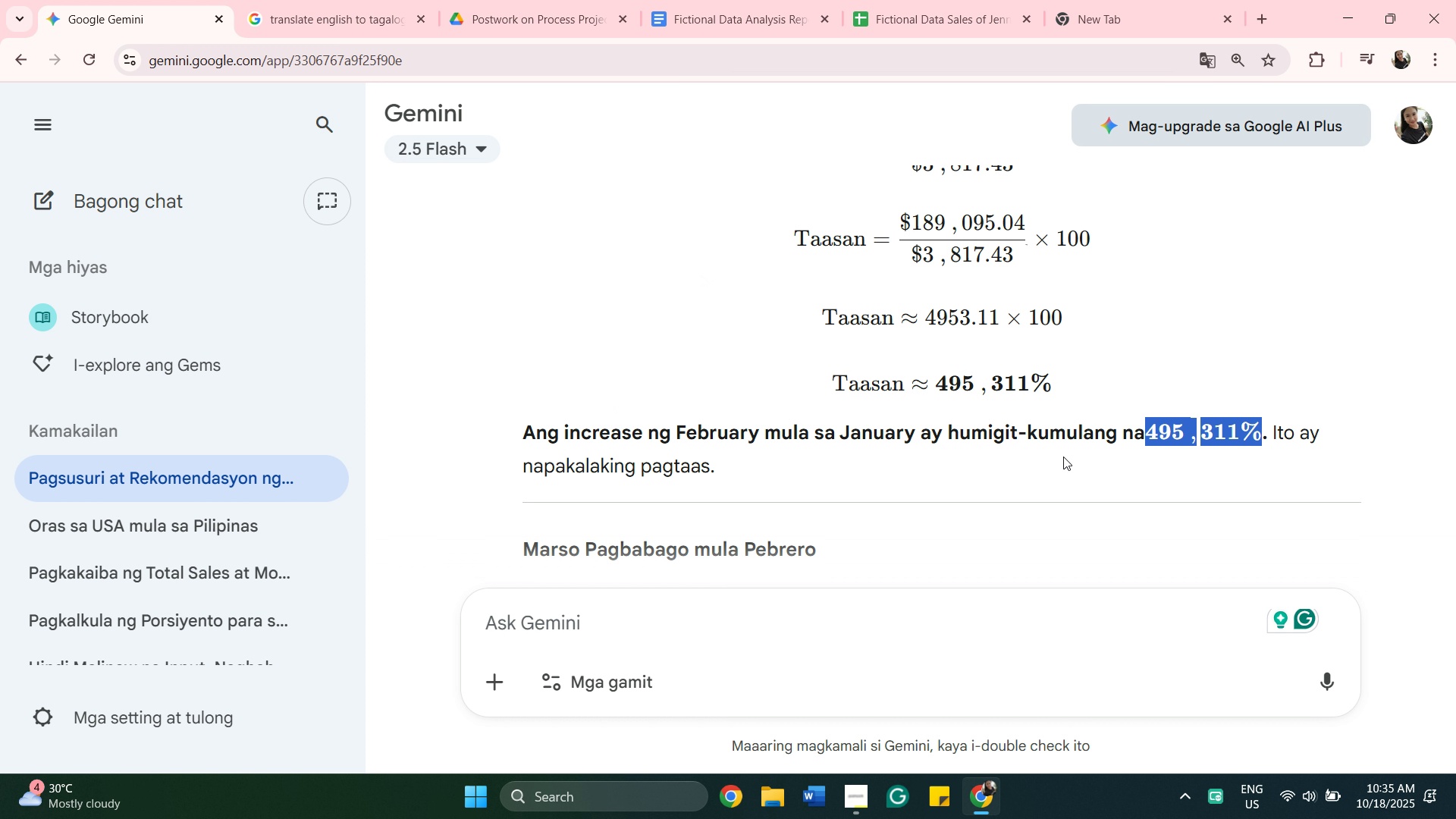 
left_click([1066, 457])
 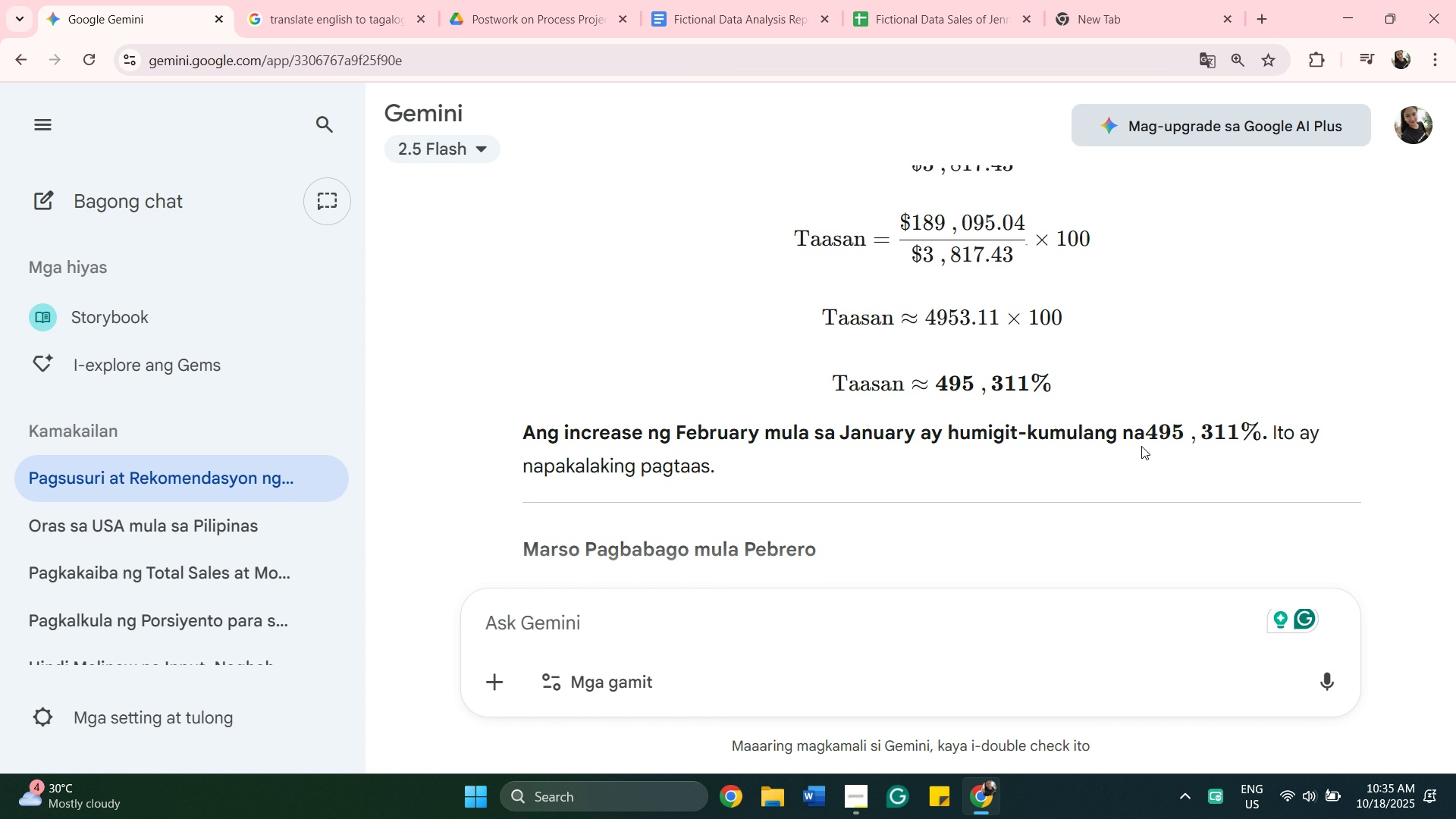 
wait(6.5)
 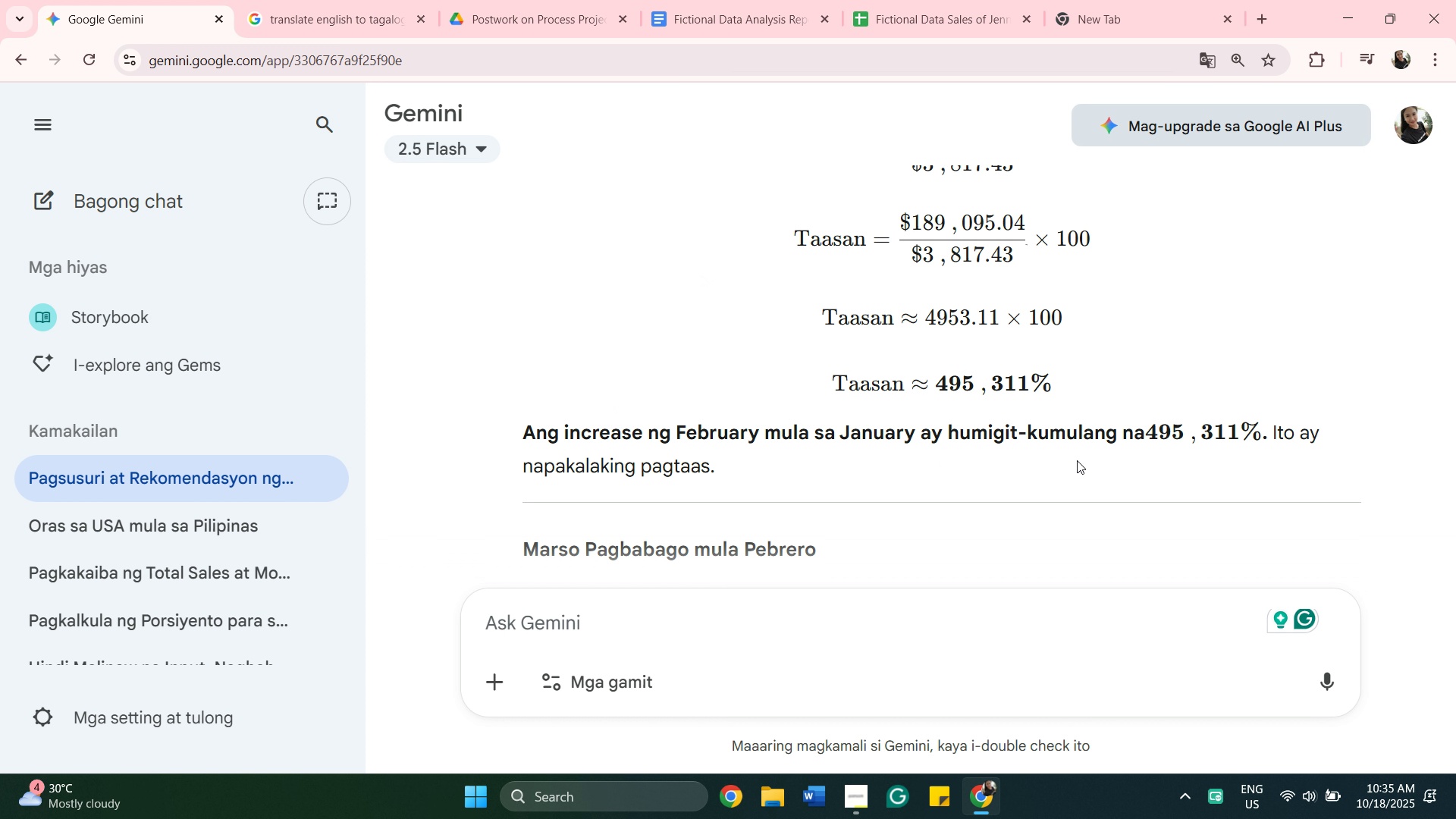 
scroll: coordinate [1054, 436], scroll_direction: up, amount: 1.0
 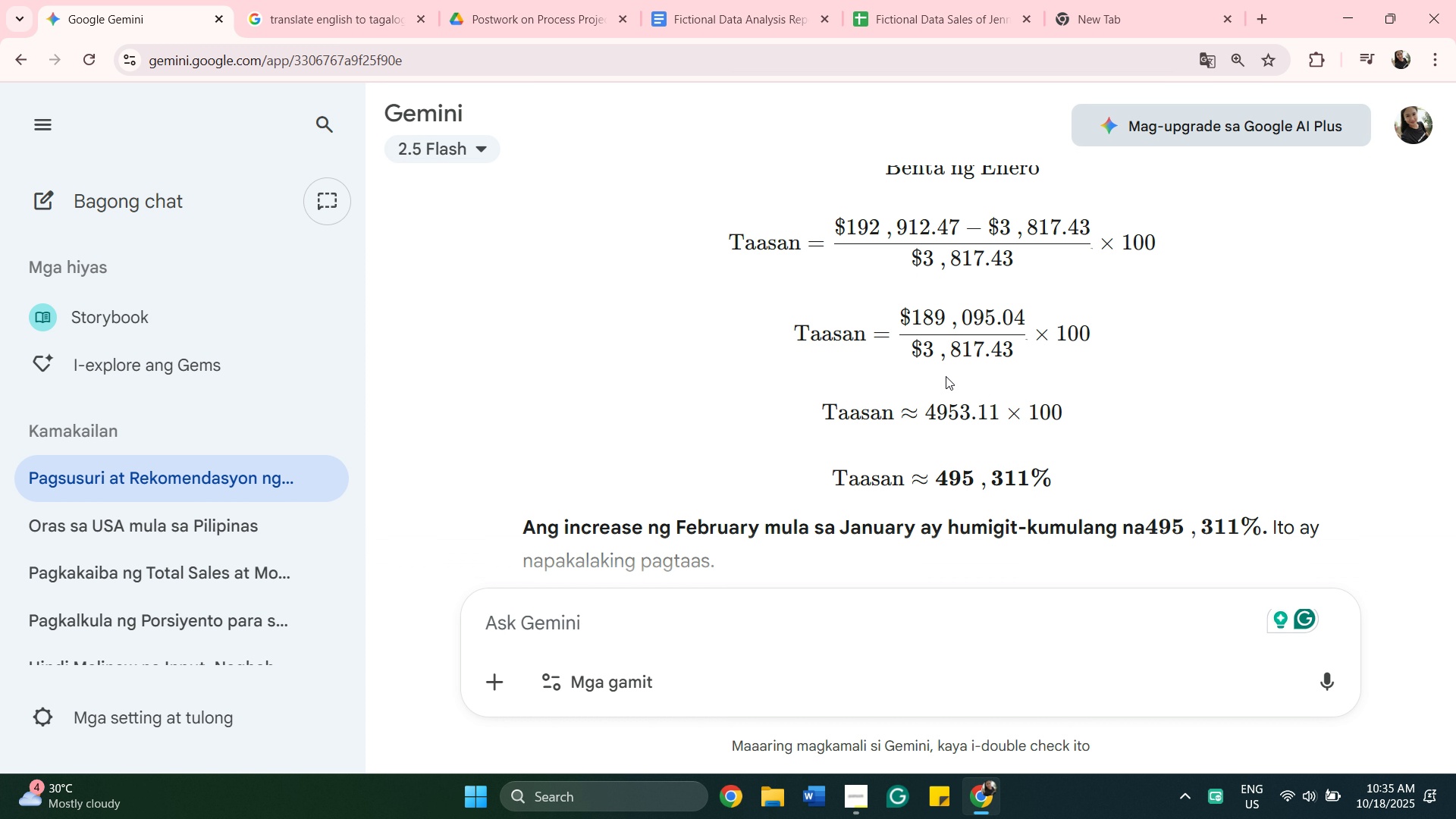 
wait(16.74)
 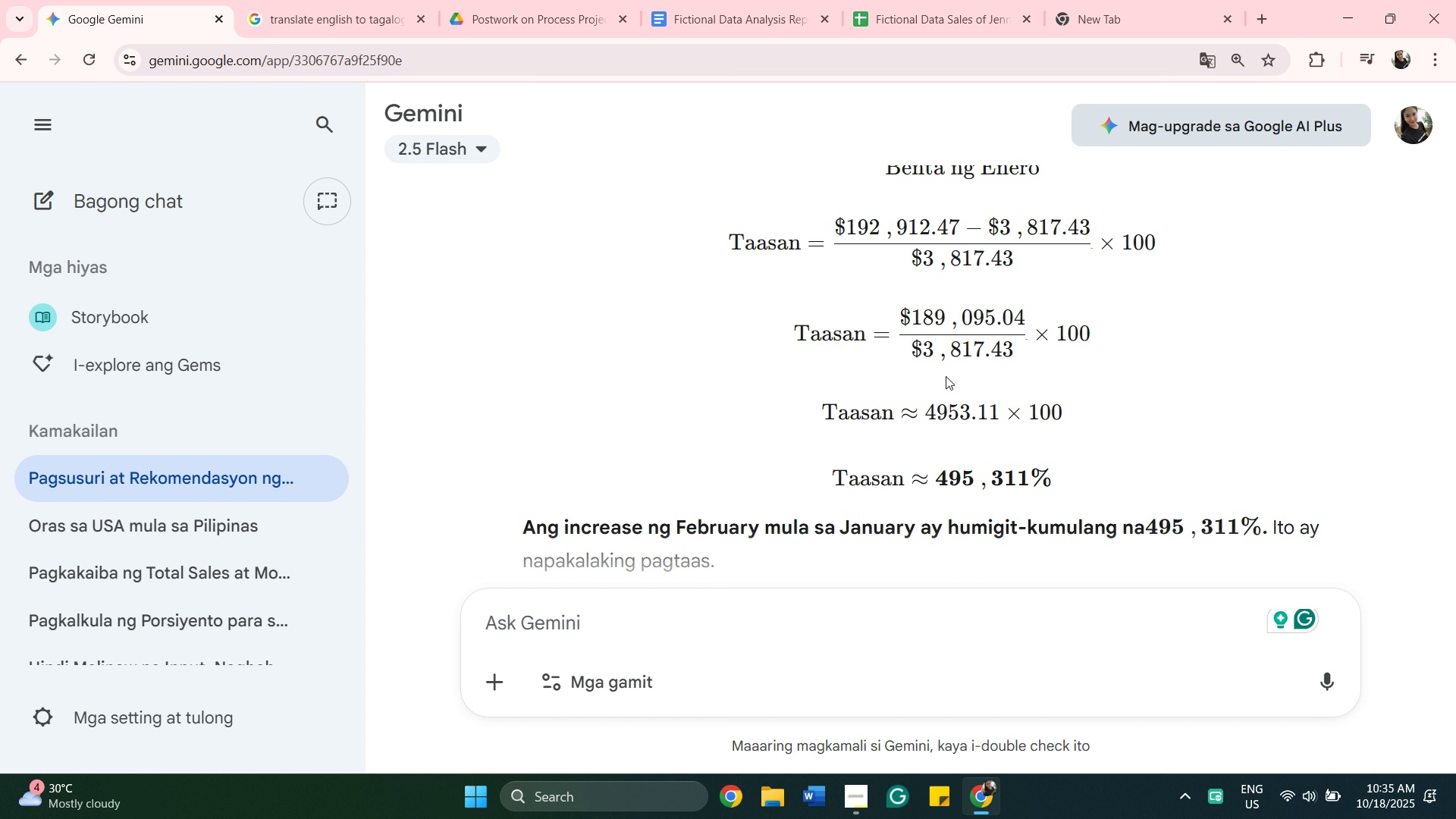 
left_click([899, 10])
 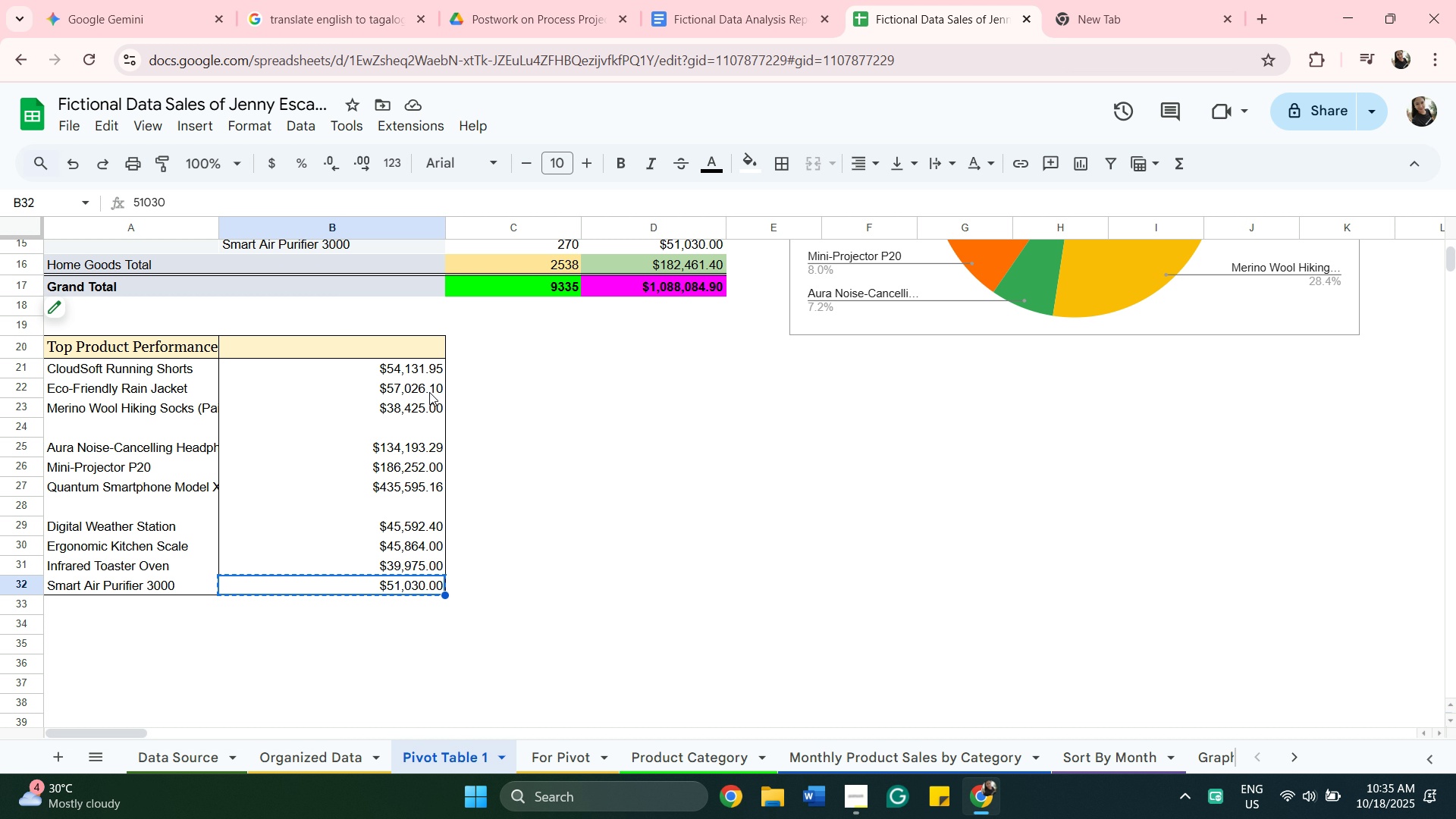 
wait(7.01)
 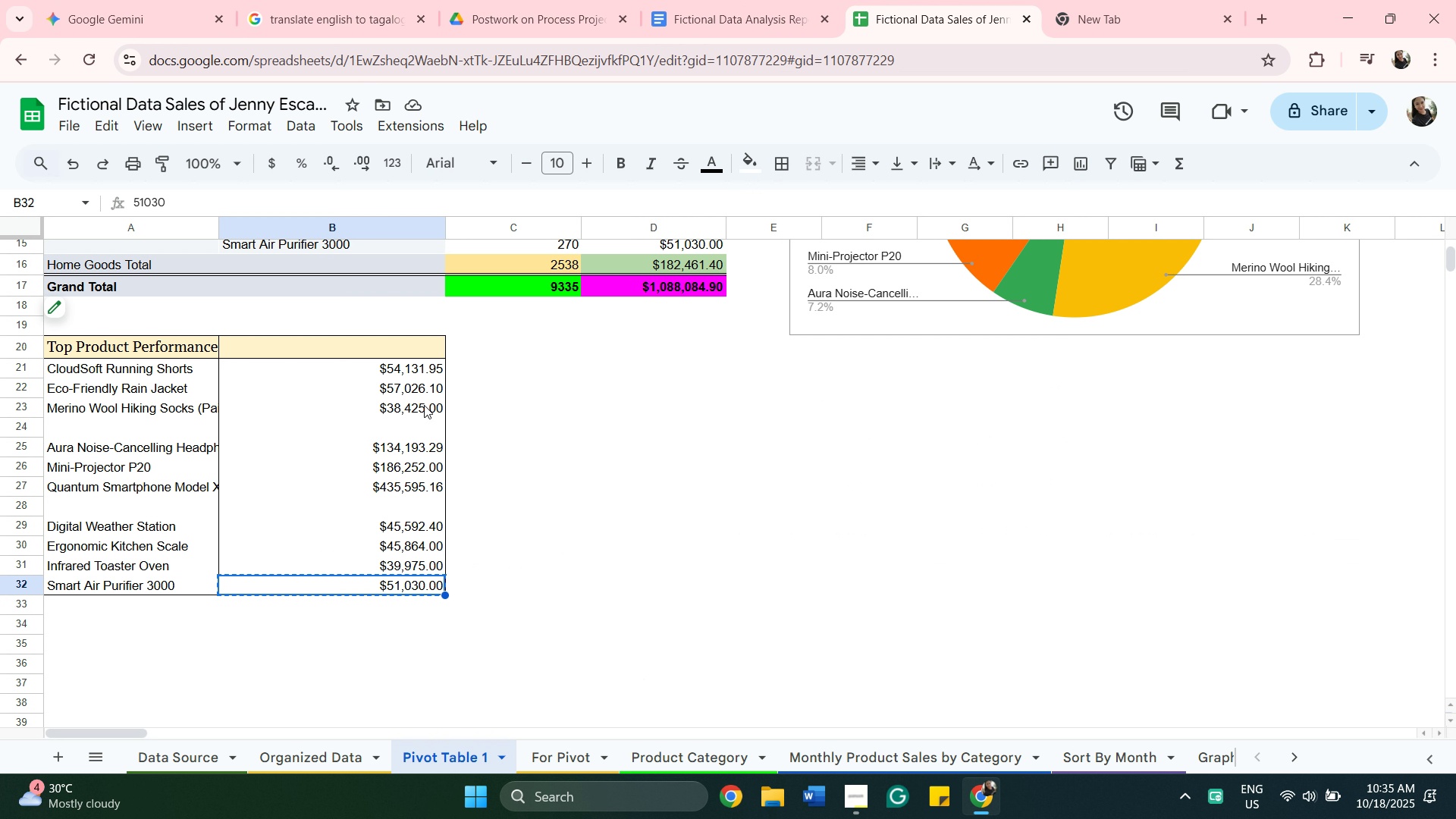 
scroll: coordinate [544, 466], scroll_direction: up, amount: 4.0
 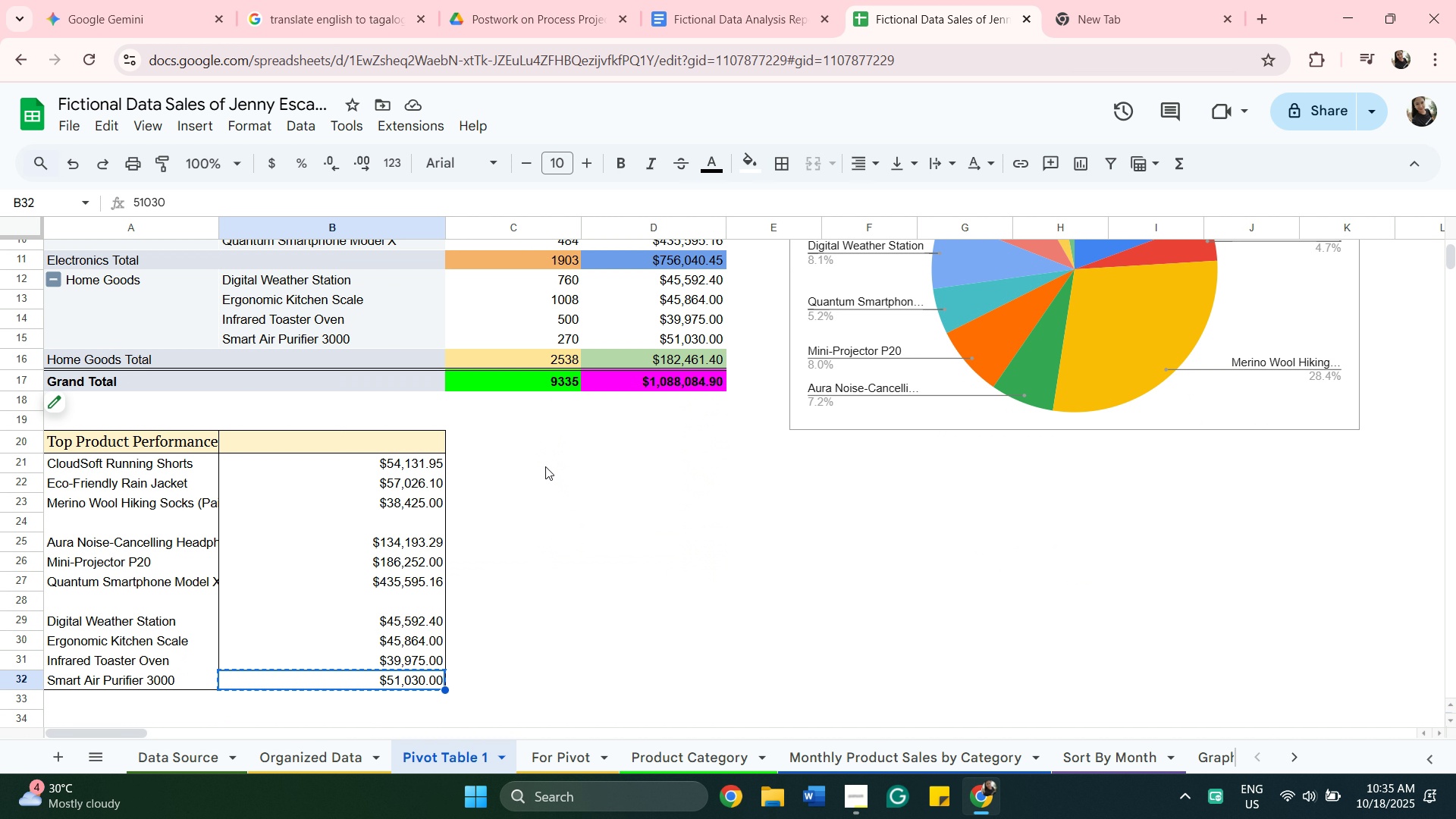 
scroll: coordinate [548, 482], scroll_direction: down, amount: 3.0
 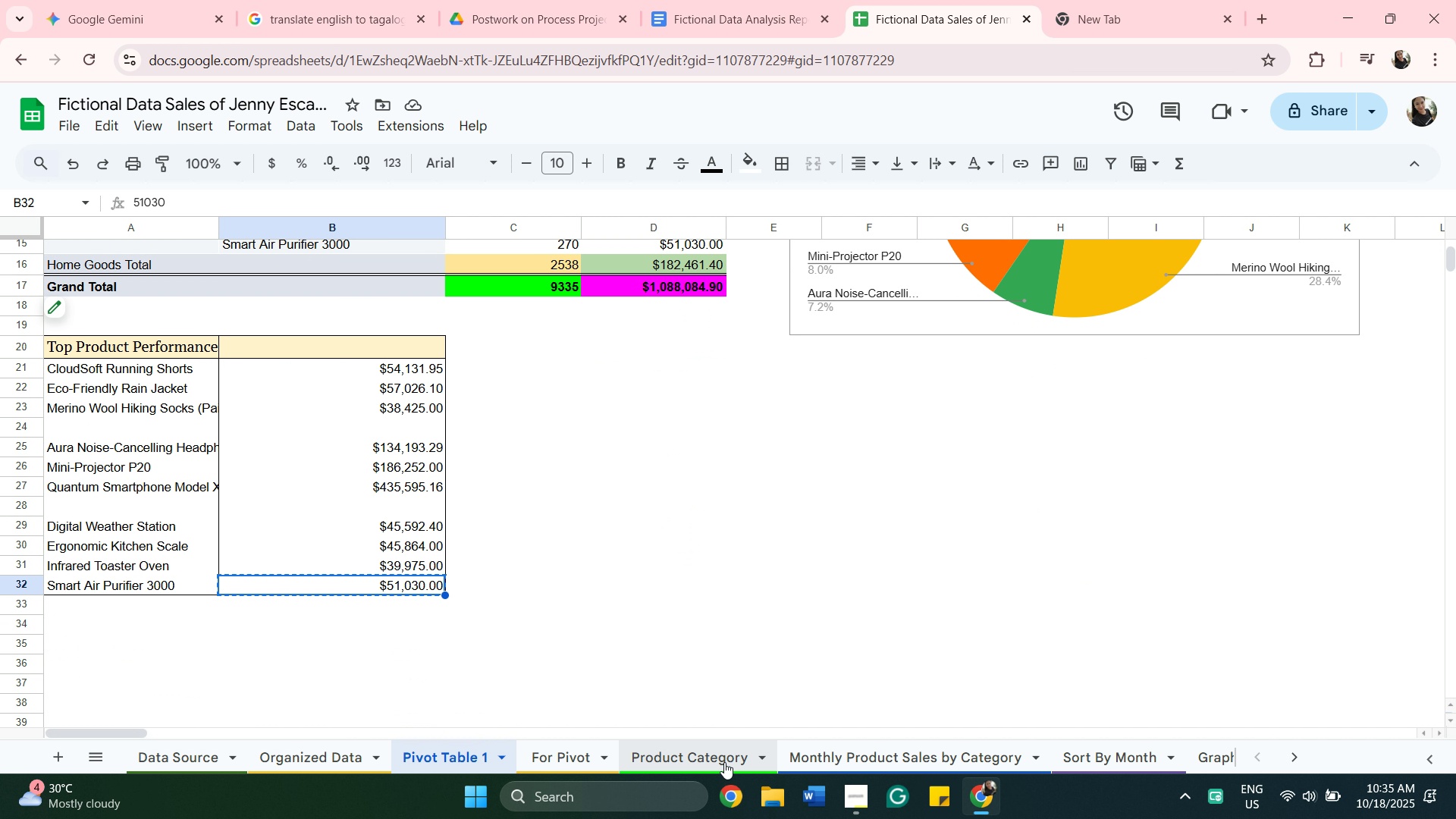 
left_click([722, 760])
 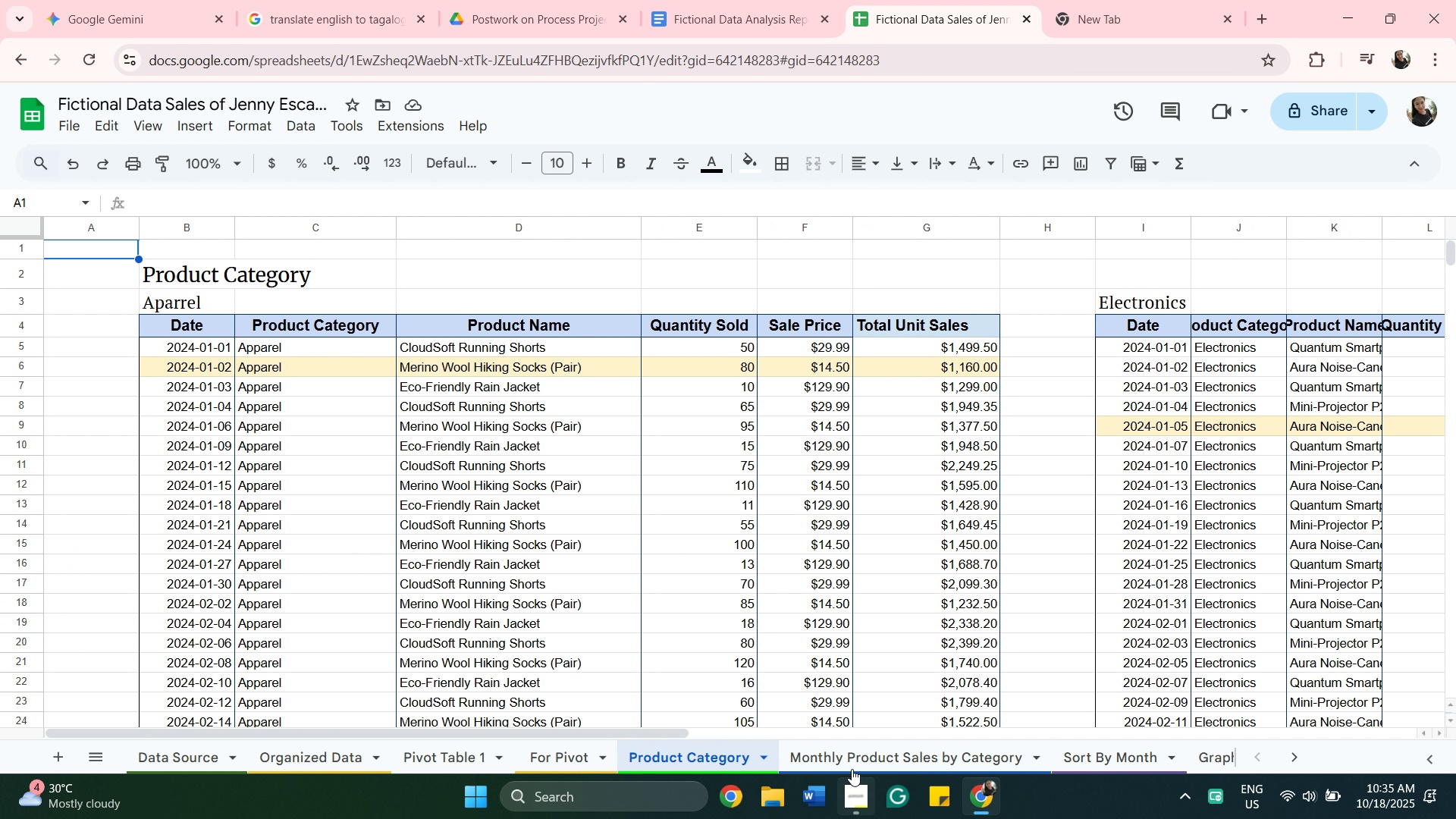 
left_click([856, 767])
 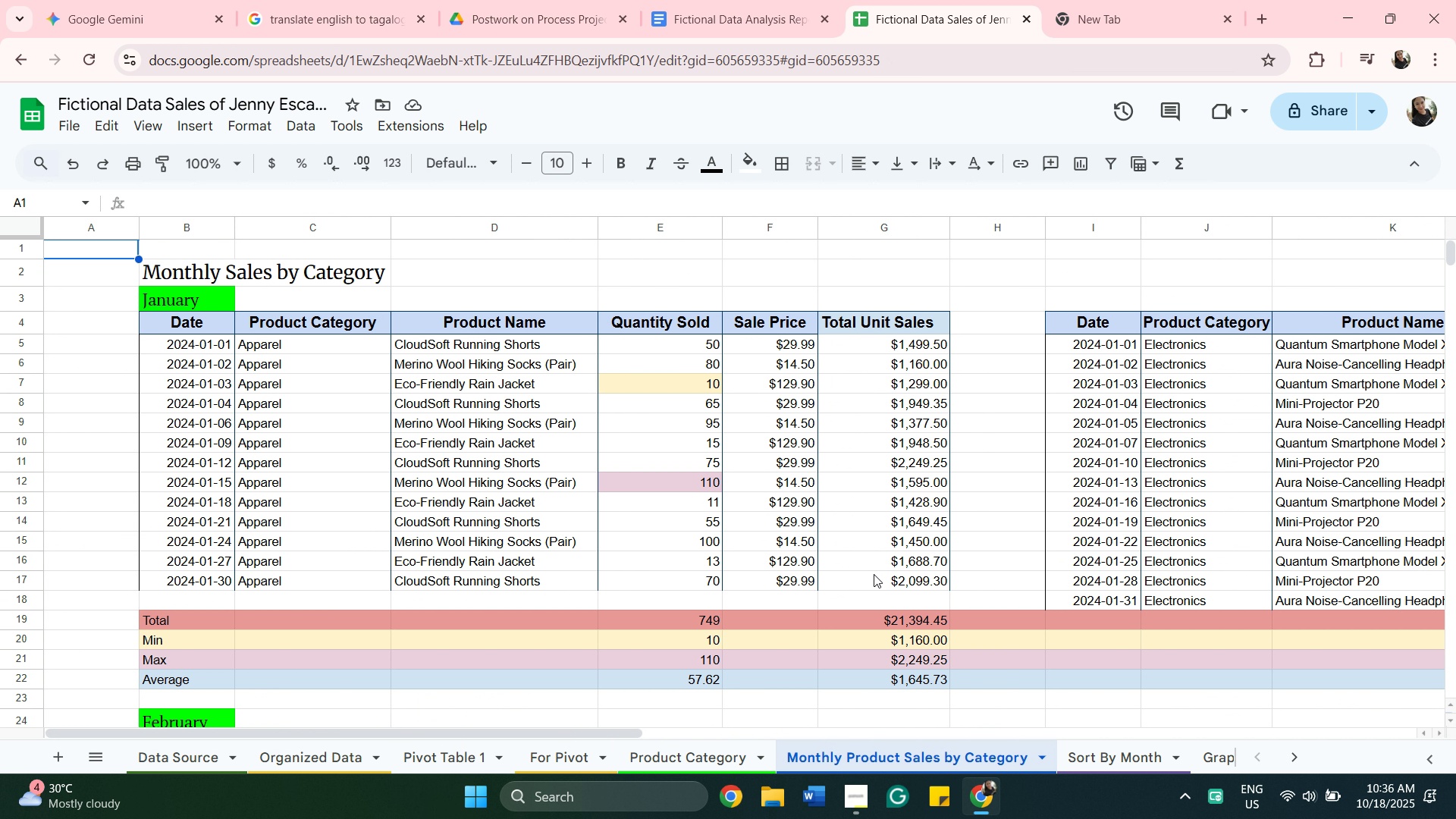 
scroll: coordinate [890, 532], scroll_direction: down, amount: 17.0
 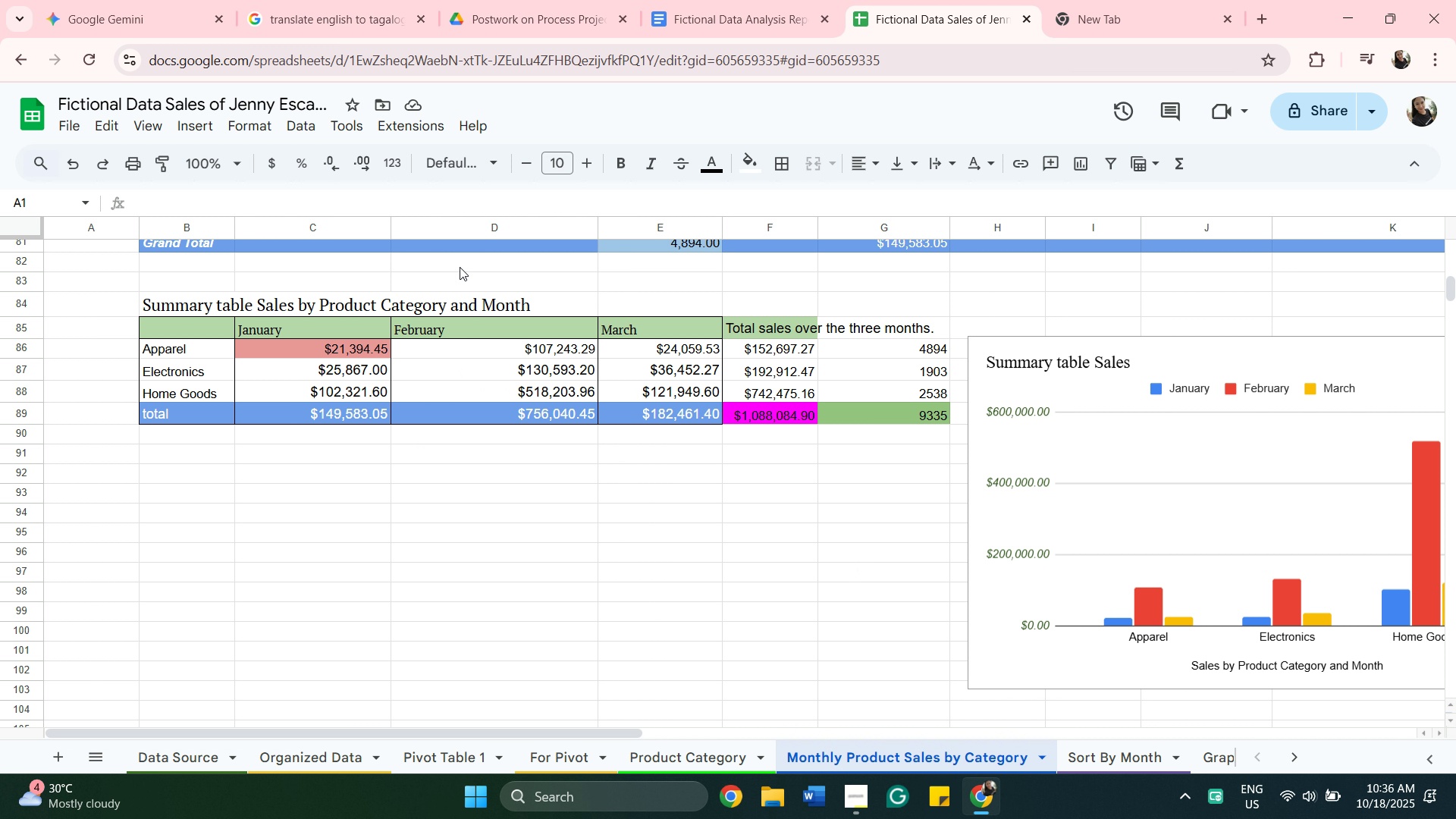 
wait(14.26)
 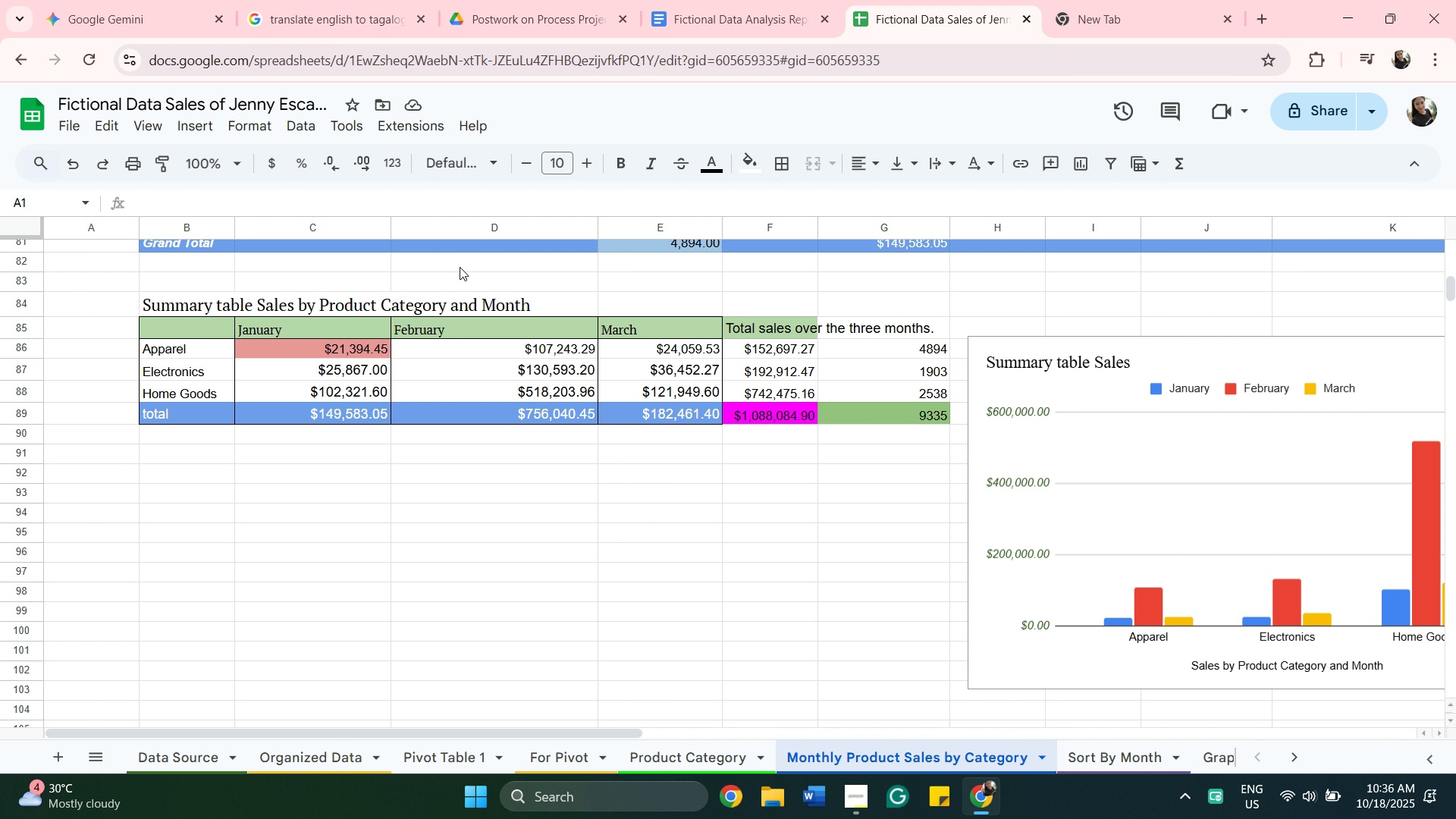 
scroll: coordinate [604, 504], scroll_direction: down, amount: 2.0
 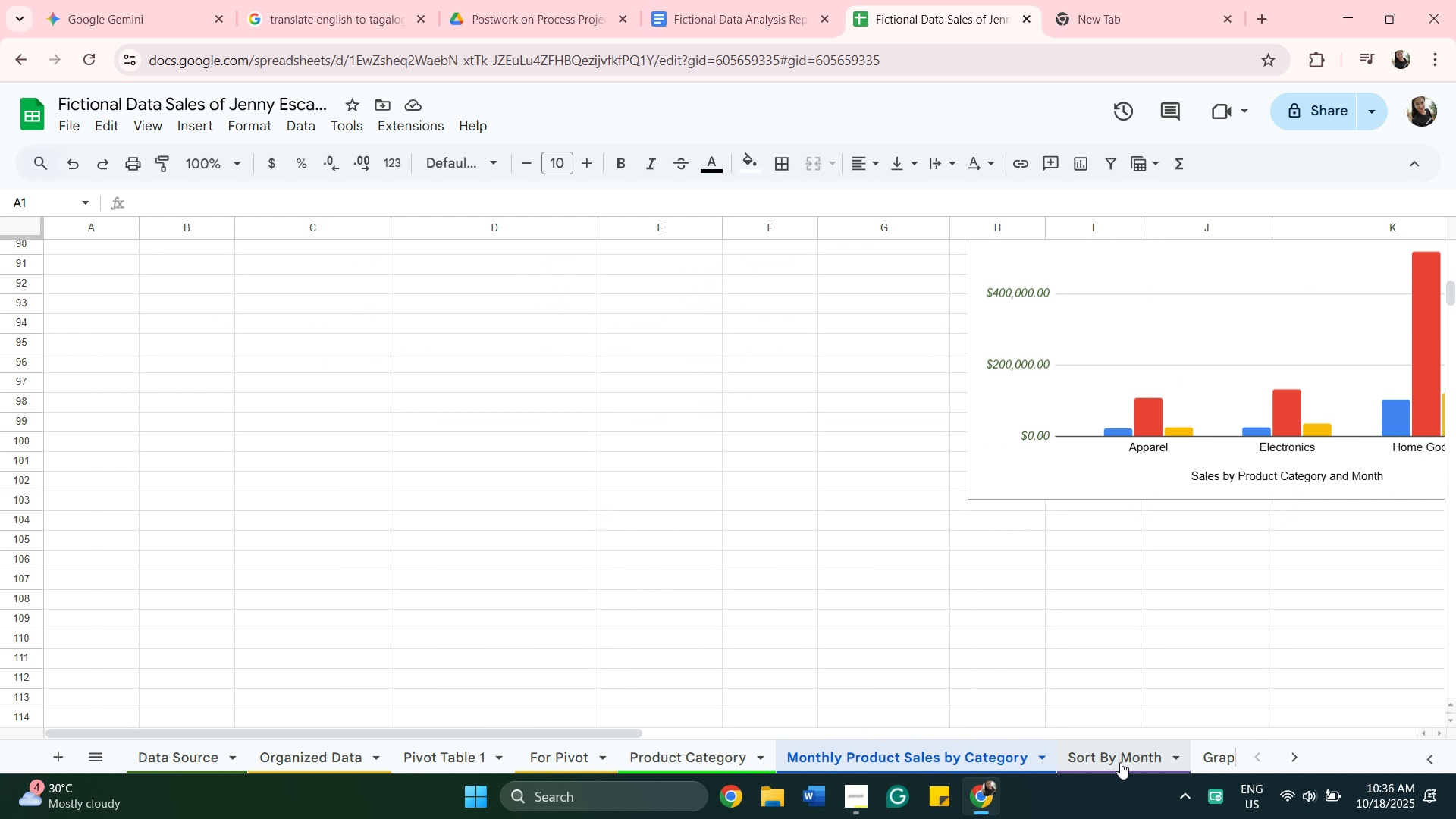 
left_click([1120, 762])
 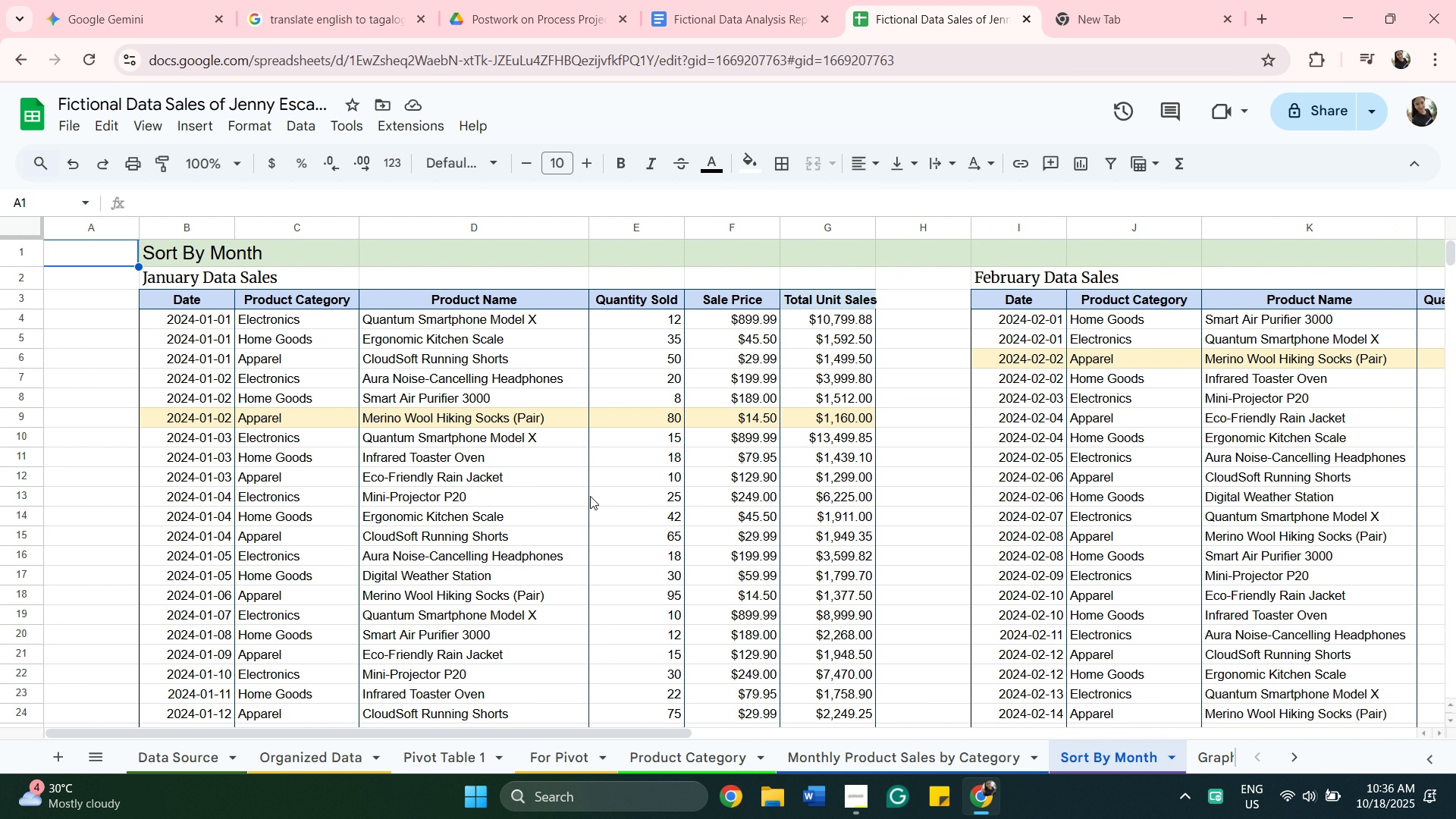 
scroll: coordinate [603, 471], scroll_direction: down, amount: 10.0
 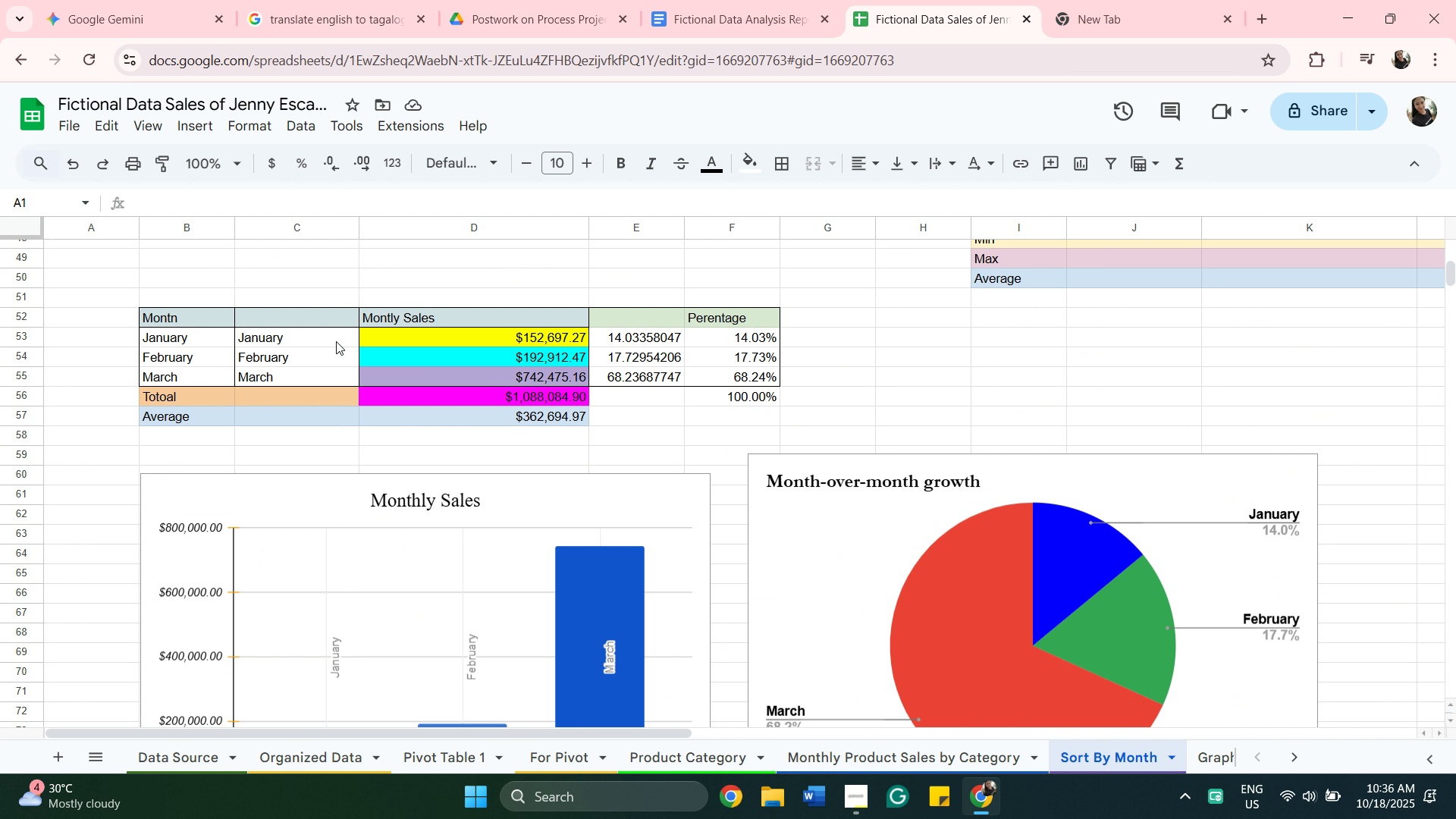 
wait(5.18)
 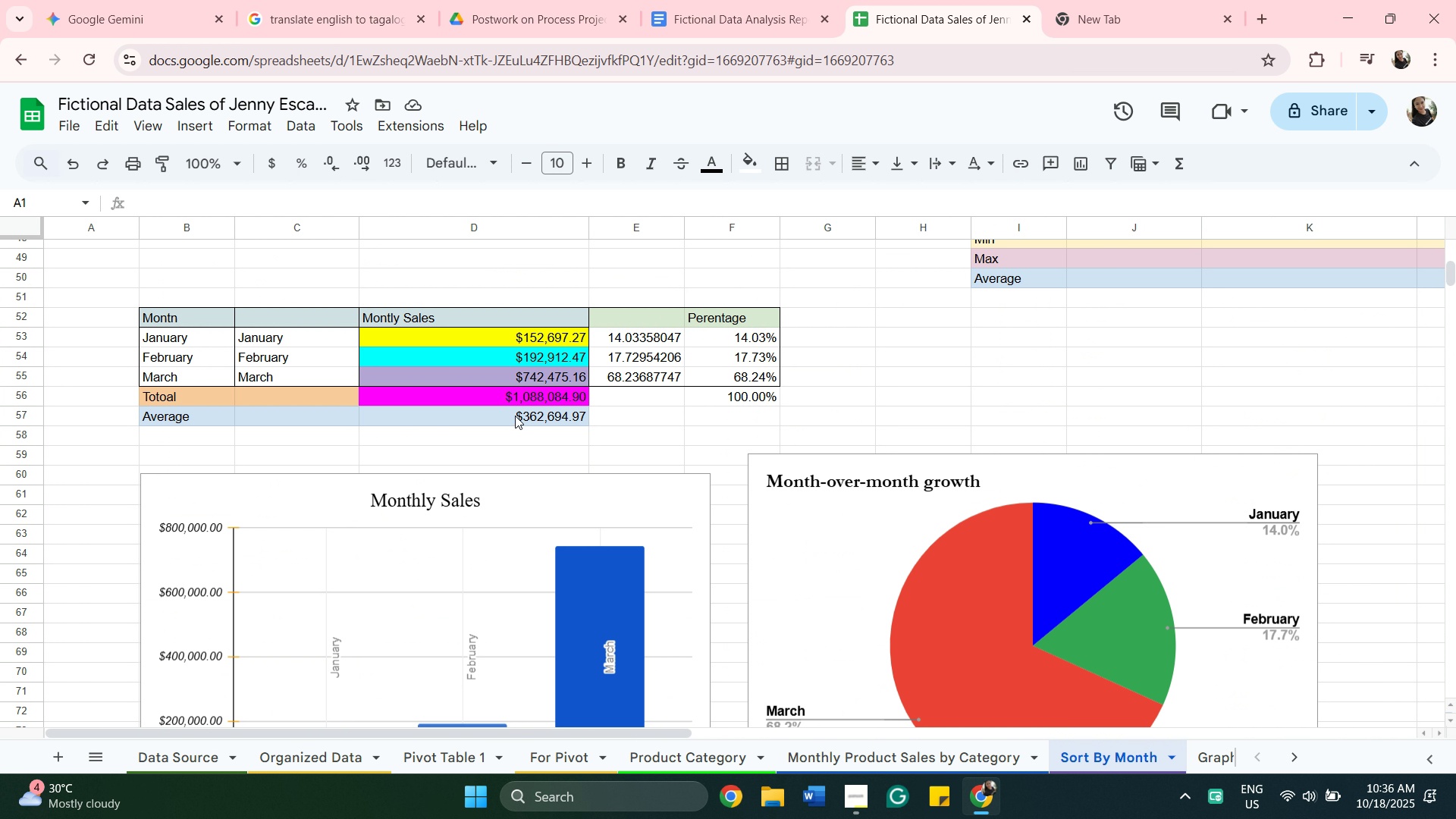 
scroll: coordinate [774, 512], scroll_direction: down, amount: 2.0
 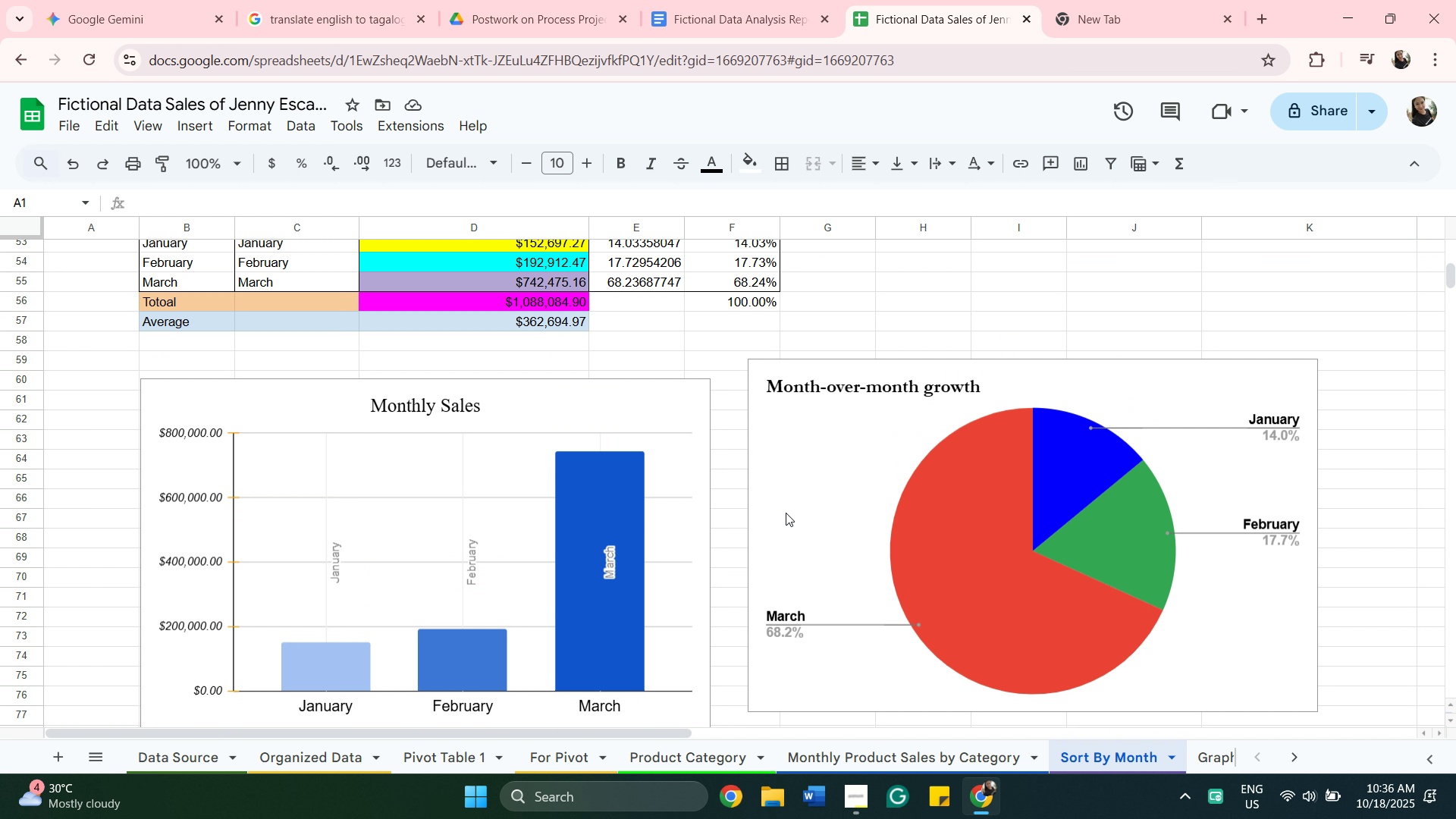 
scroll: coordinate [786, 513], scroll_direction: up, amount: 2.0
 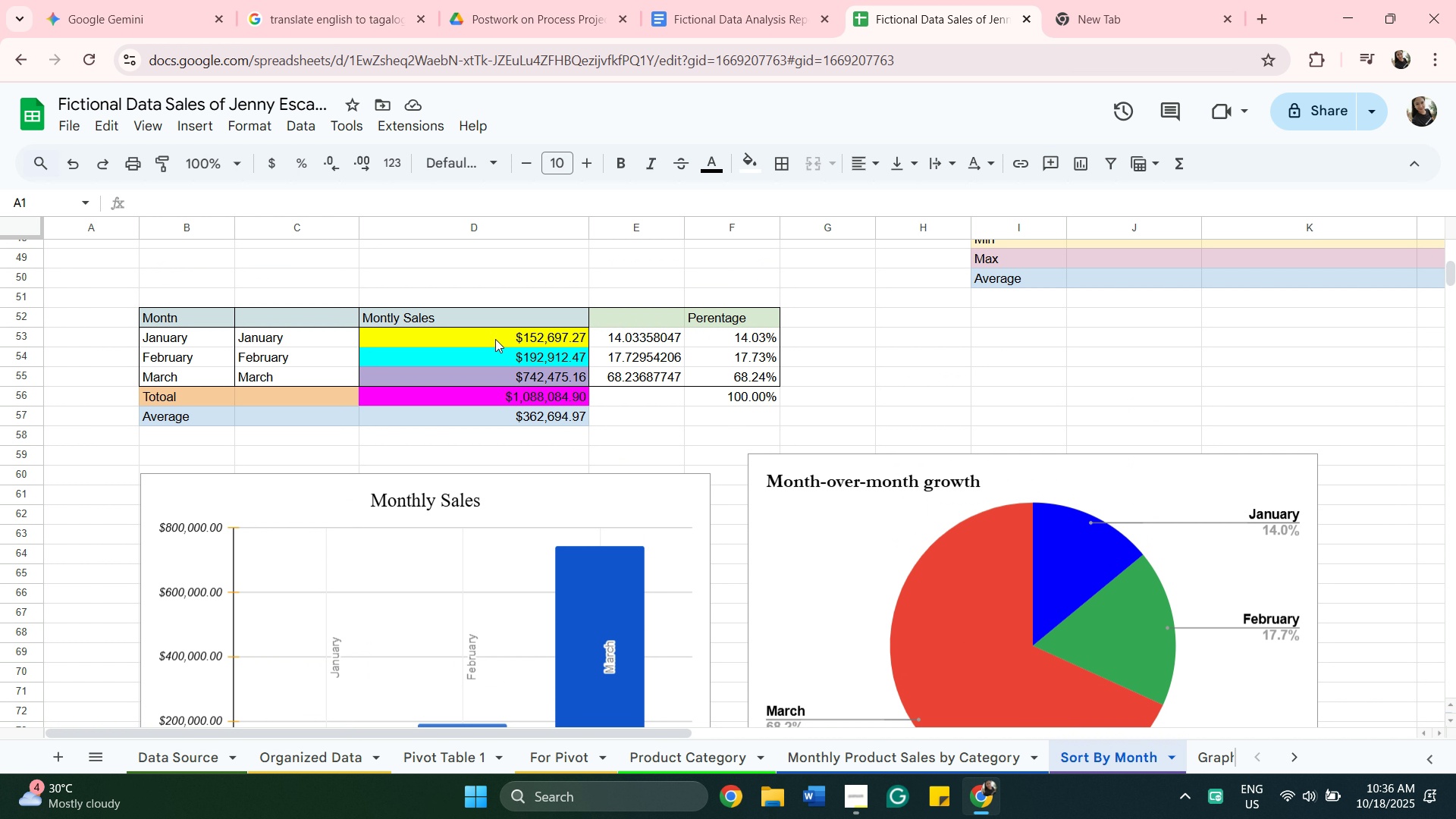 
left_click([495, 340])
 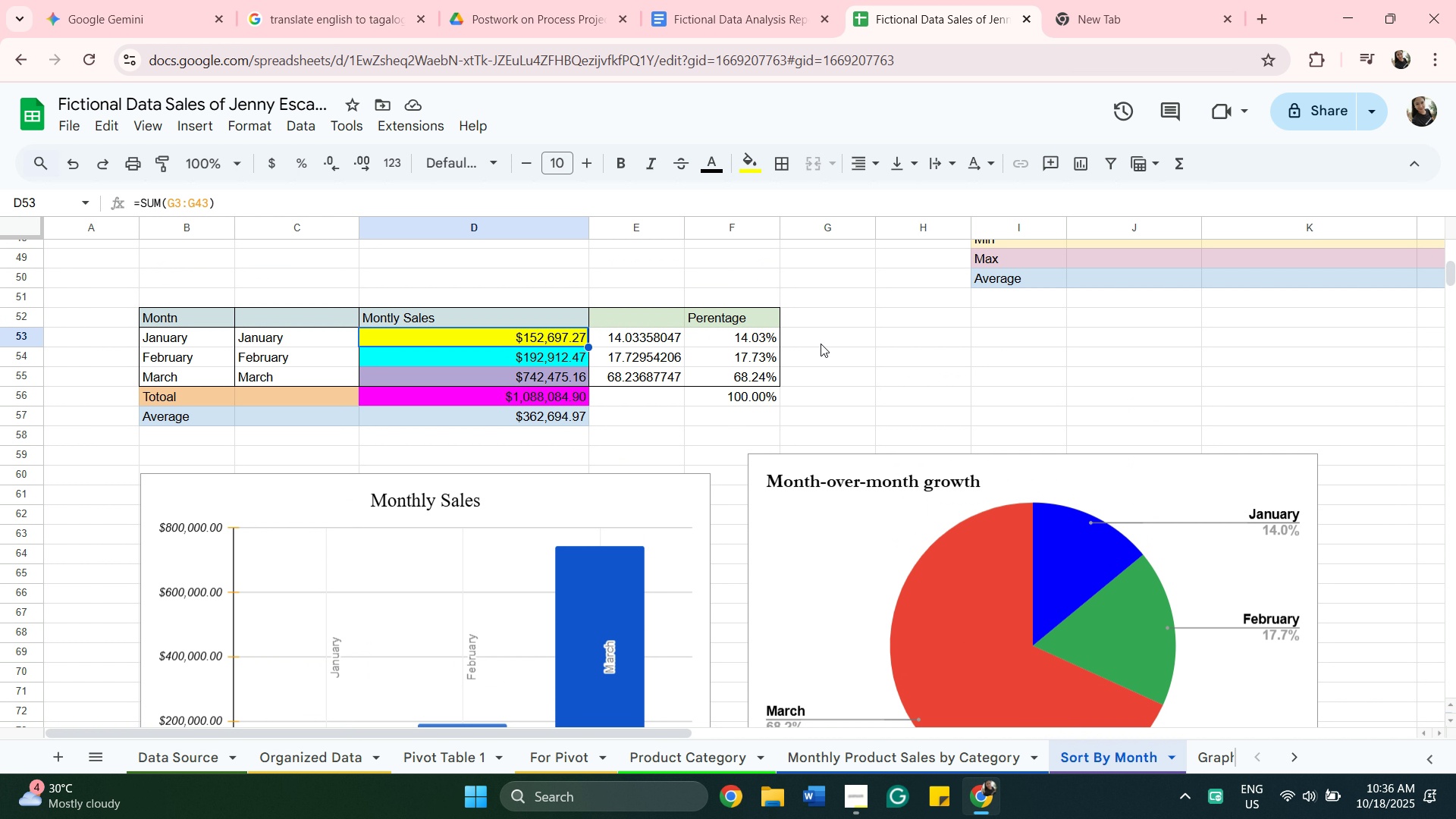 
left_click([865, 336])
 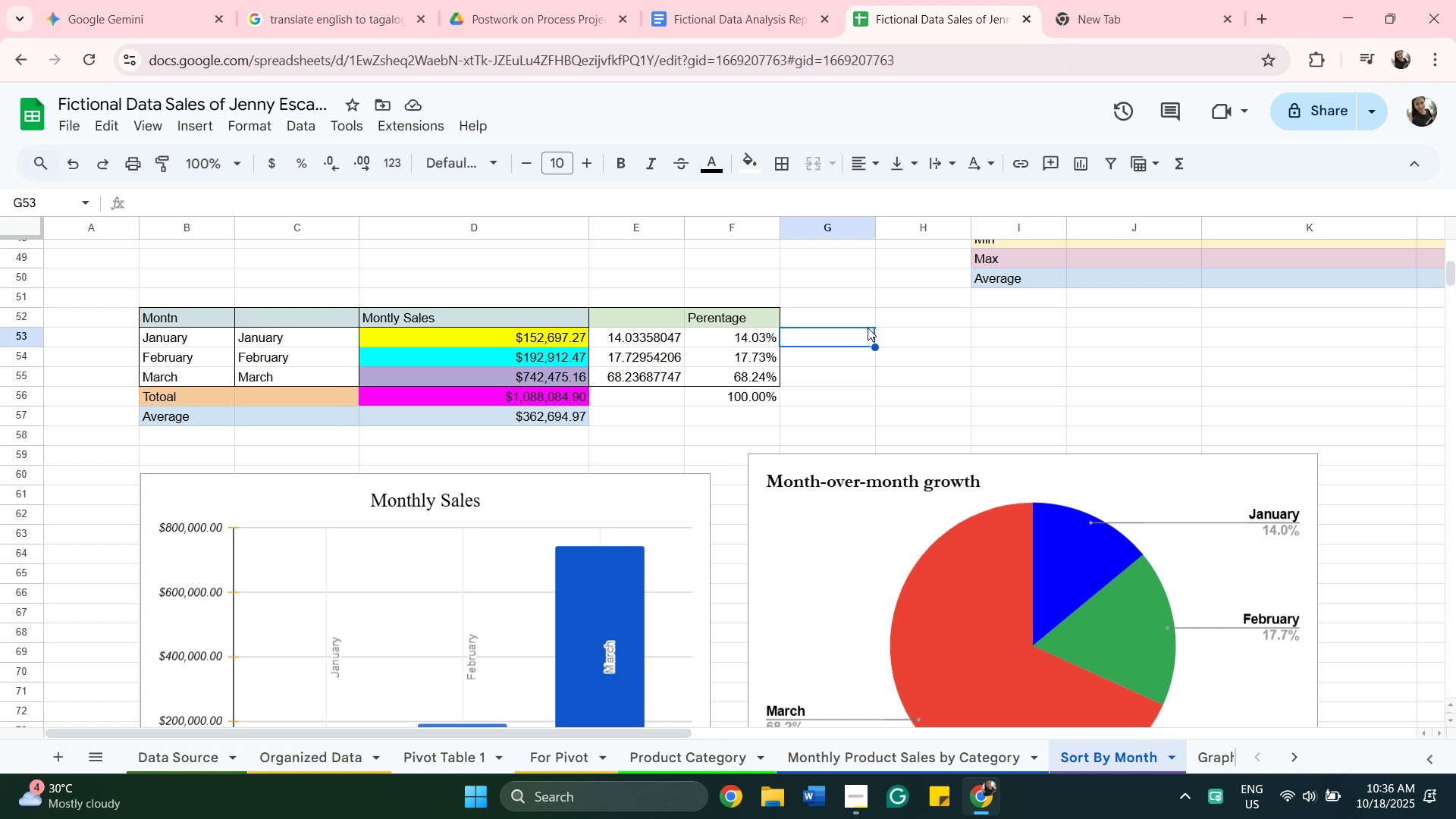 
key(Equal)
 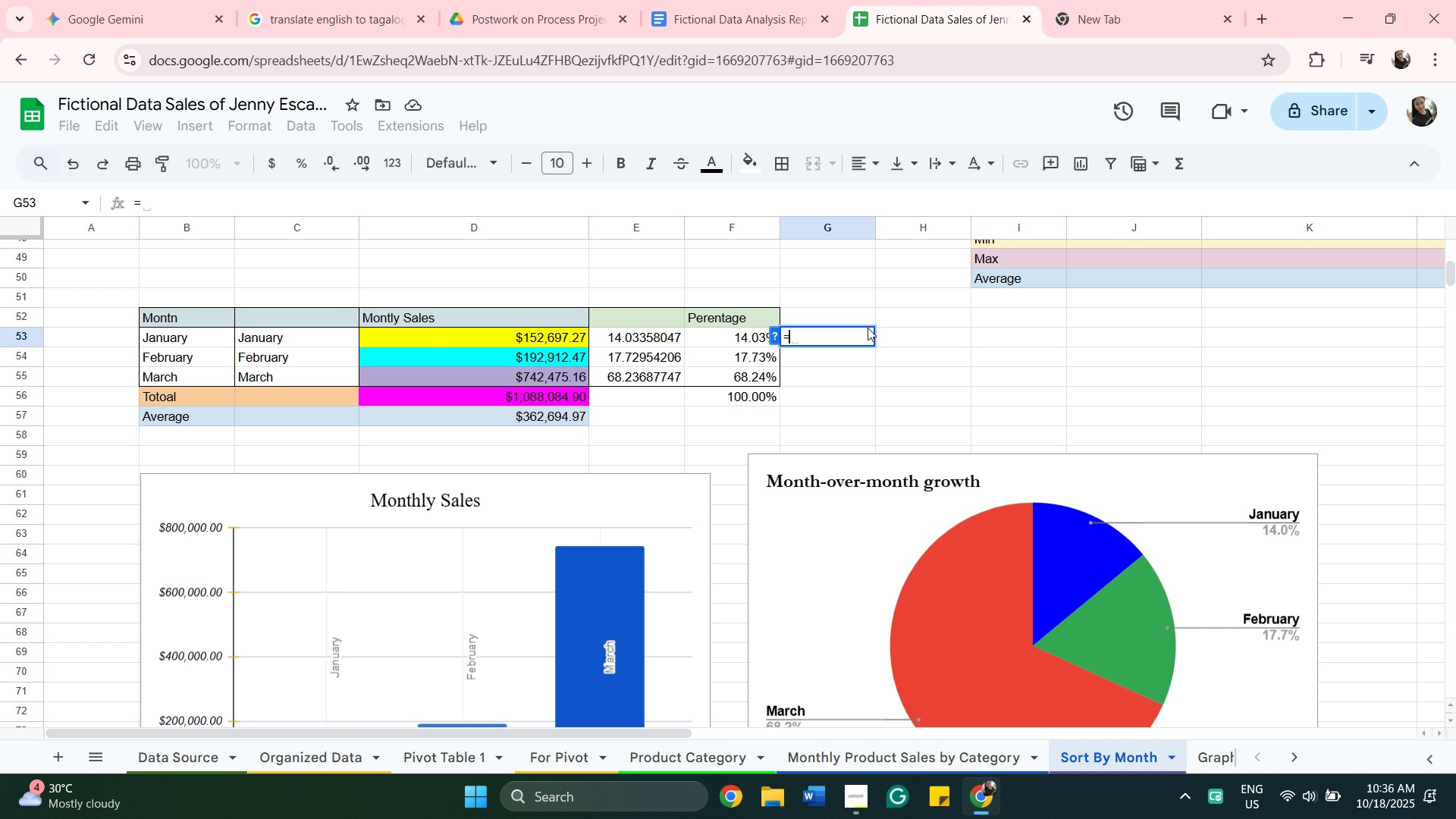 
wait(14.68)
 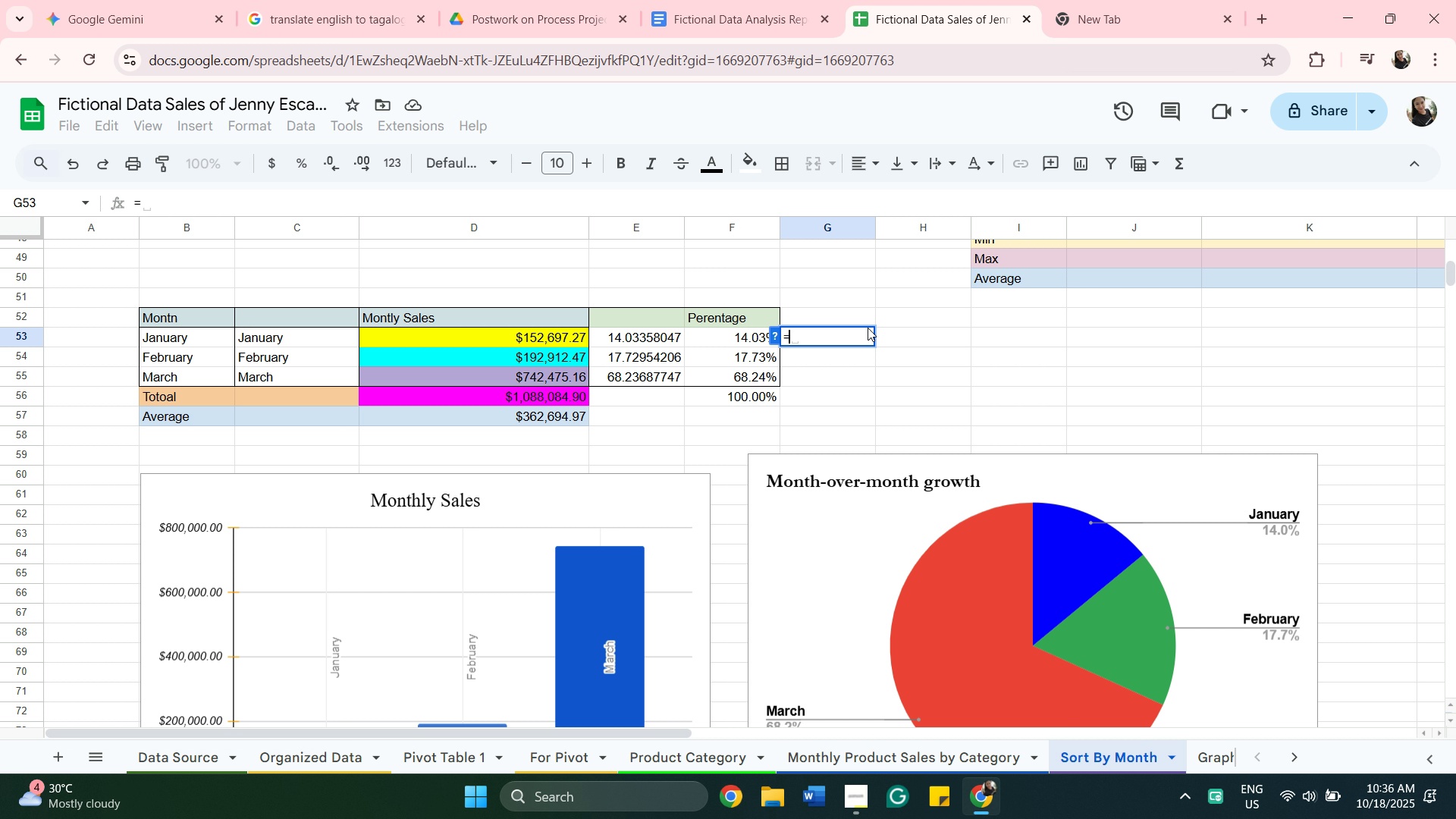 
type(divde)
key(Backspace)
type(d)
key(Backspace)
key(Backspace)
type(ide)
 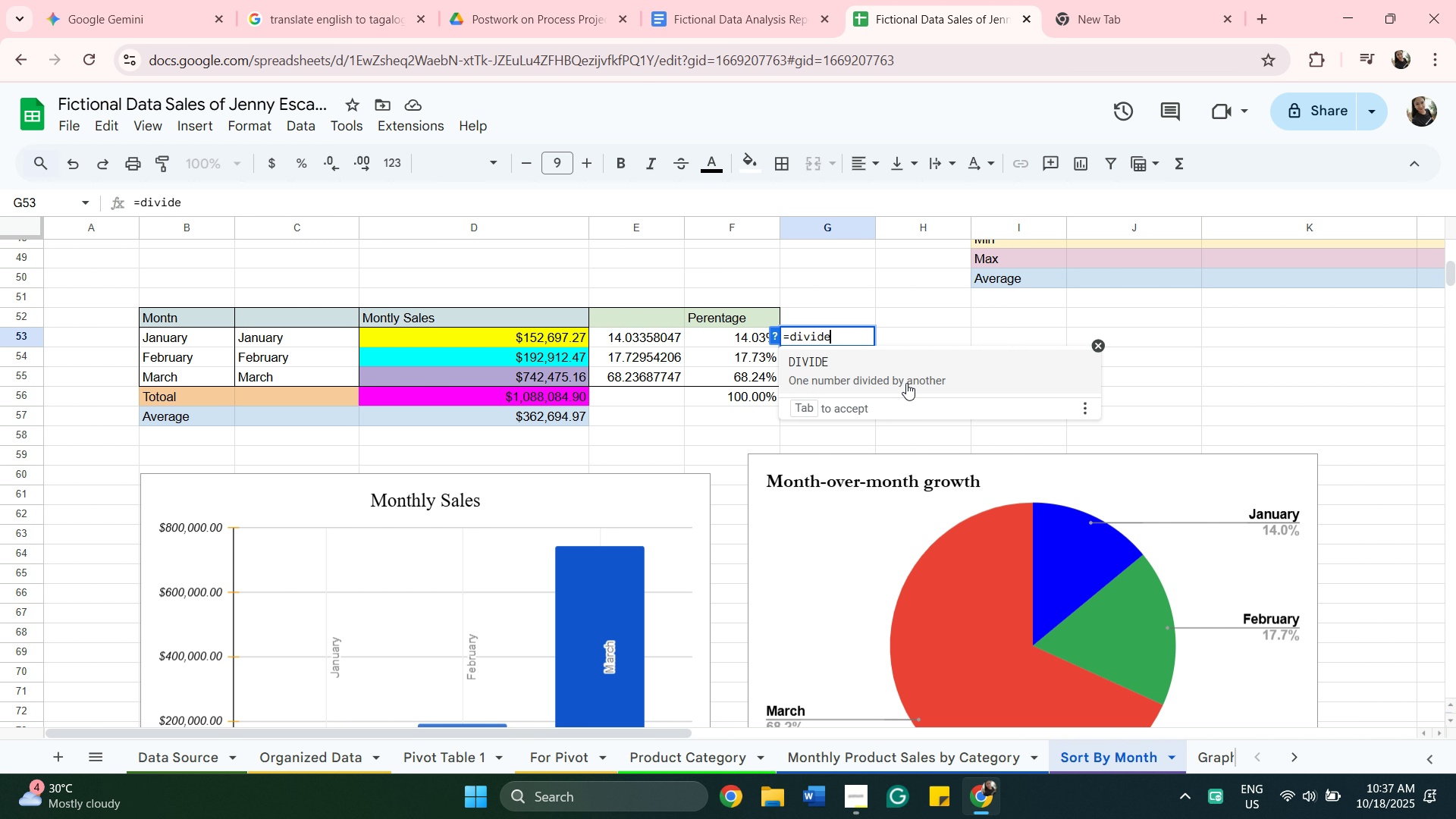 
left_click([906, 383])
 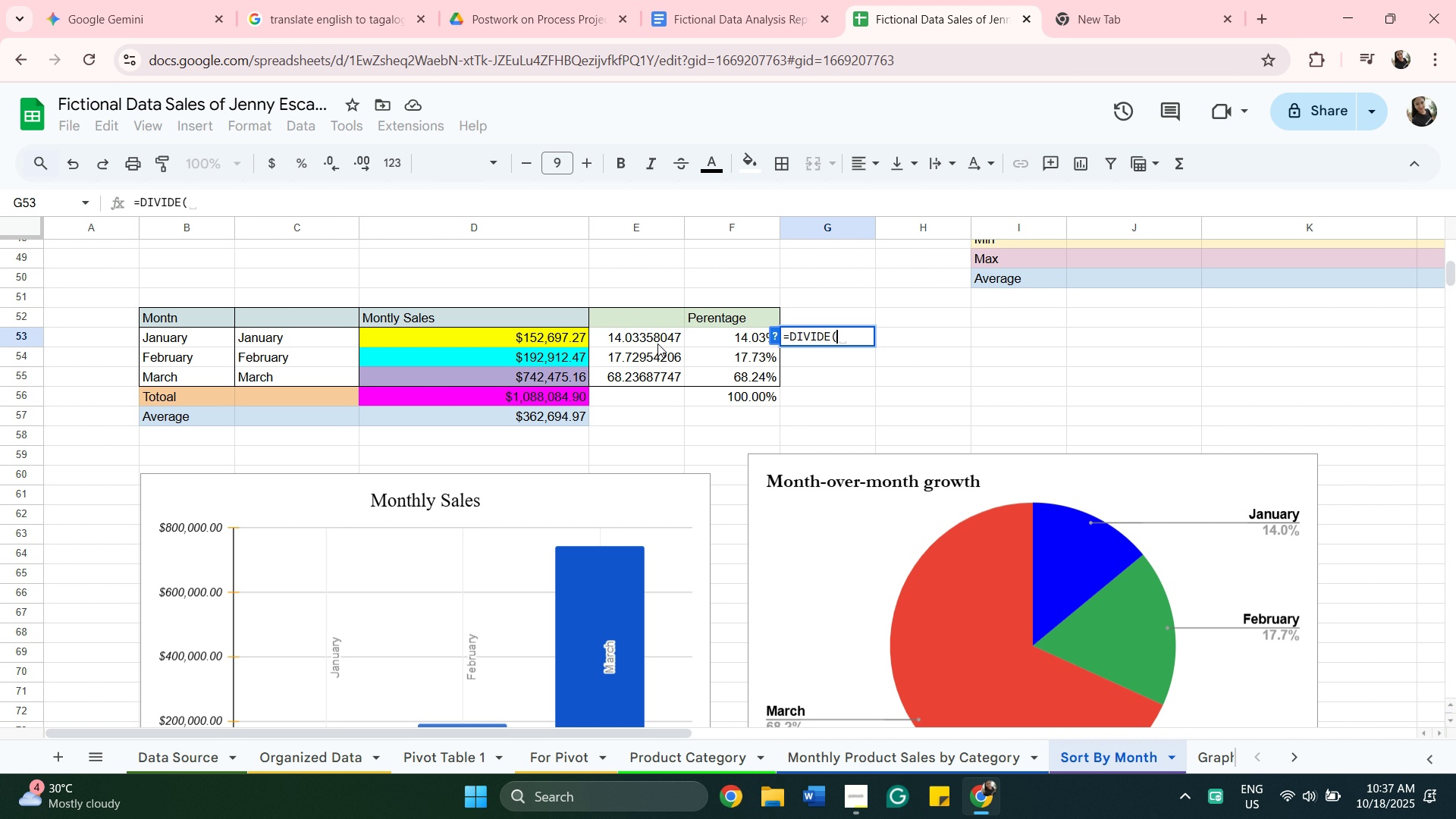 
wait(13.18)
 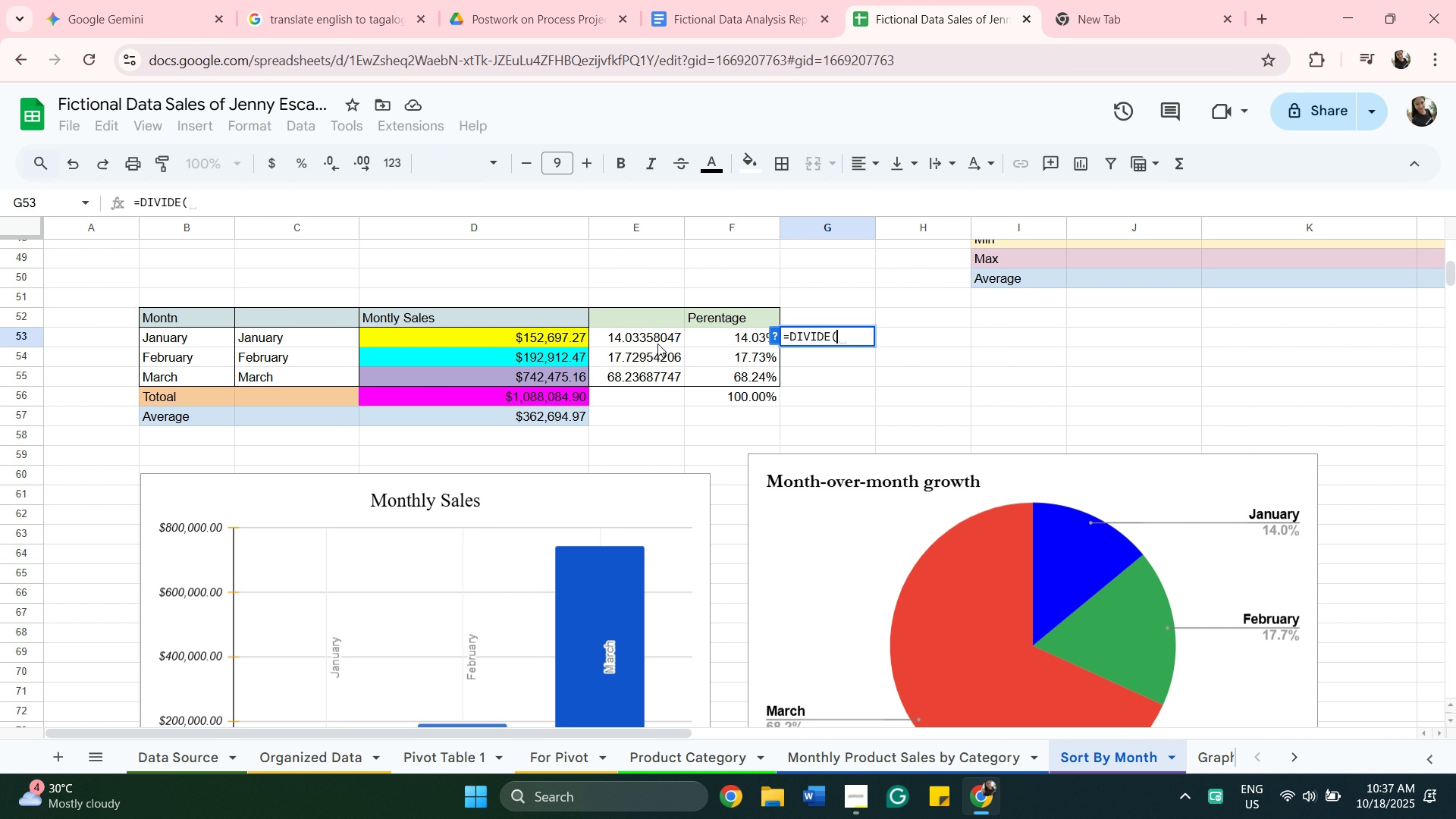 
left_click([563, 340])
 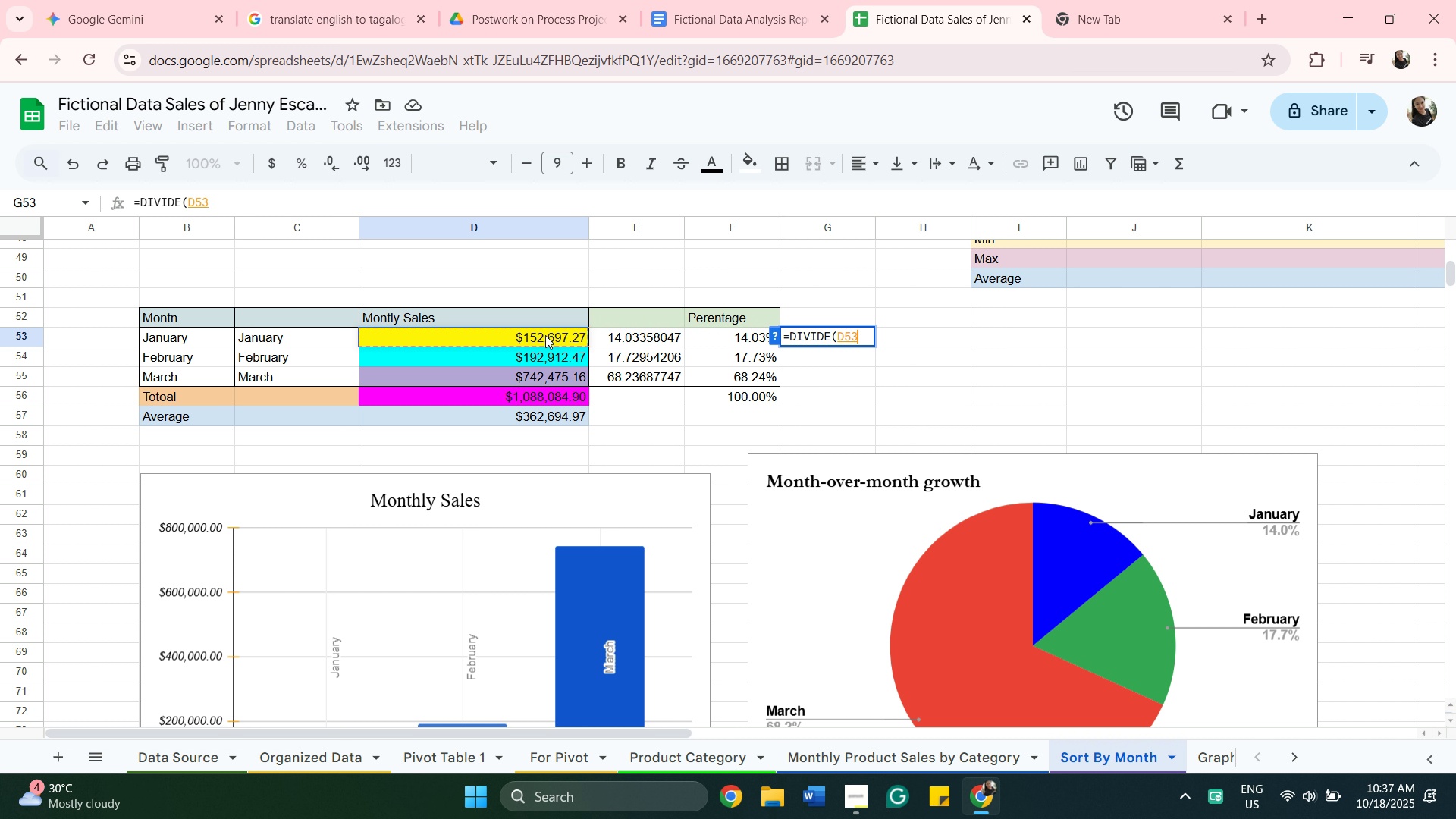 
key(Equal)
 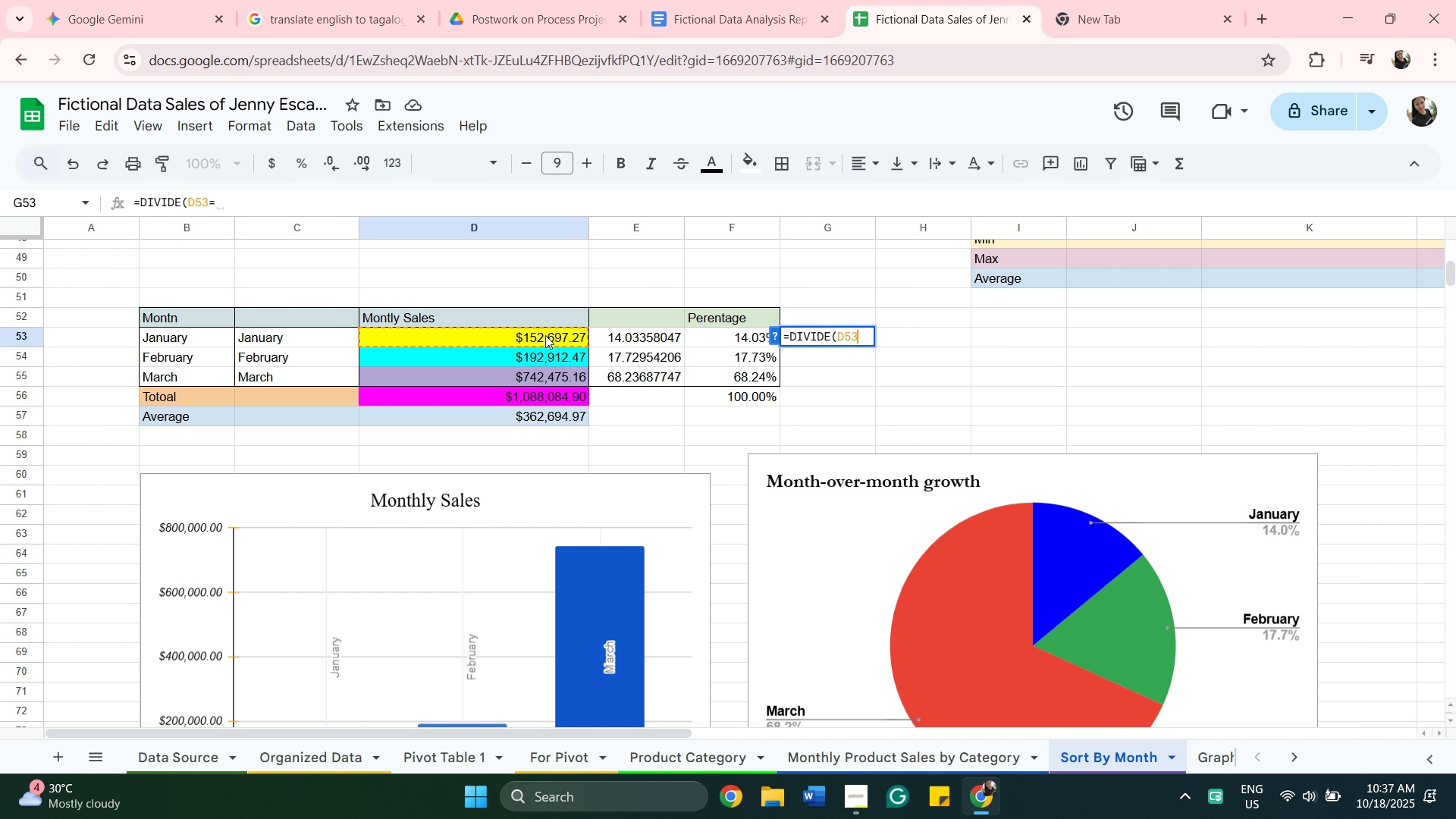 
key(Backspace)
 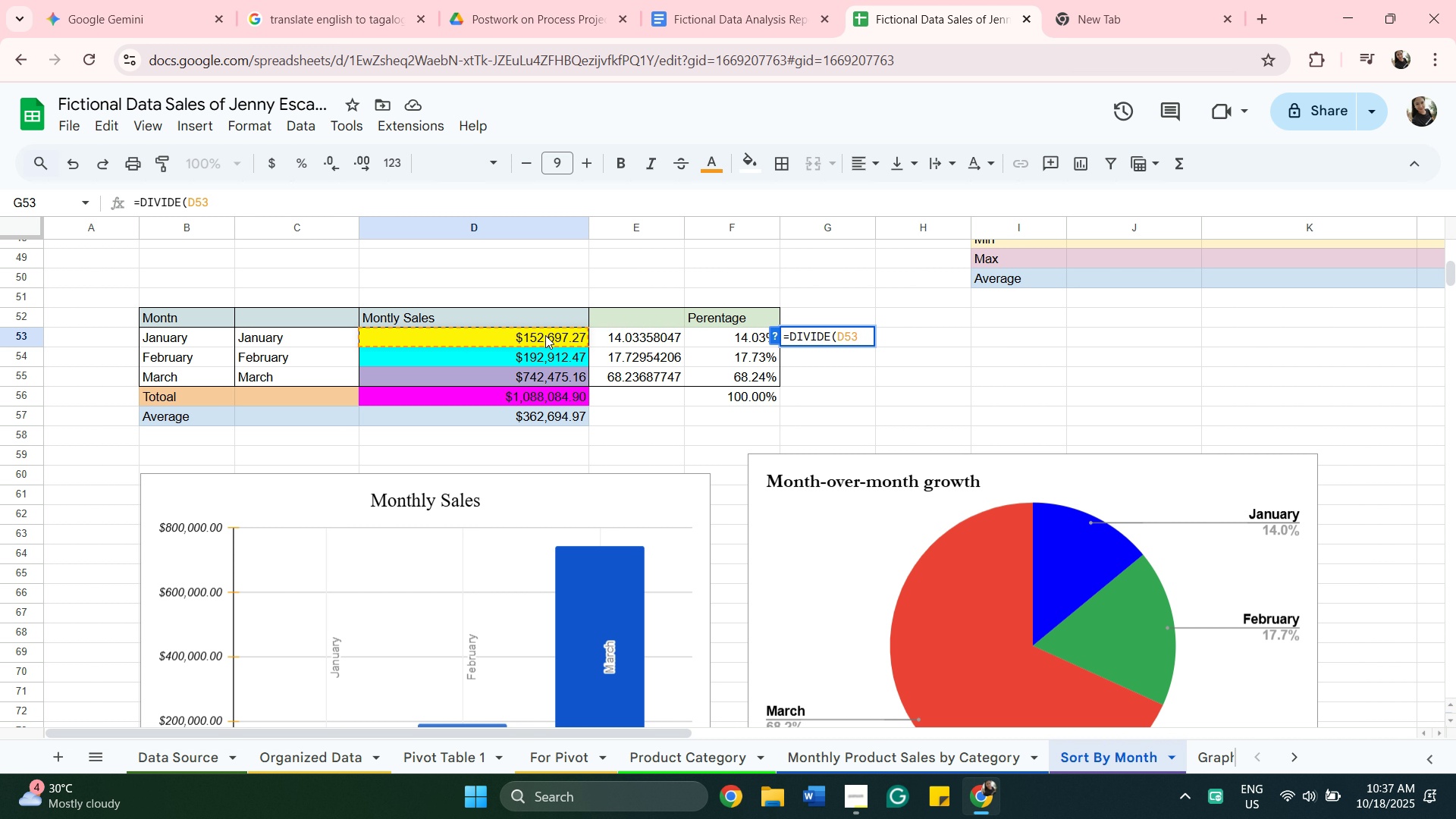 
key(Shift+Equal)
 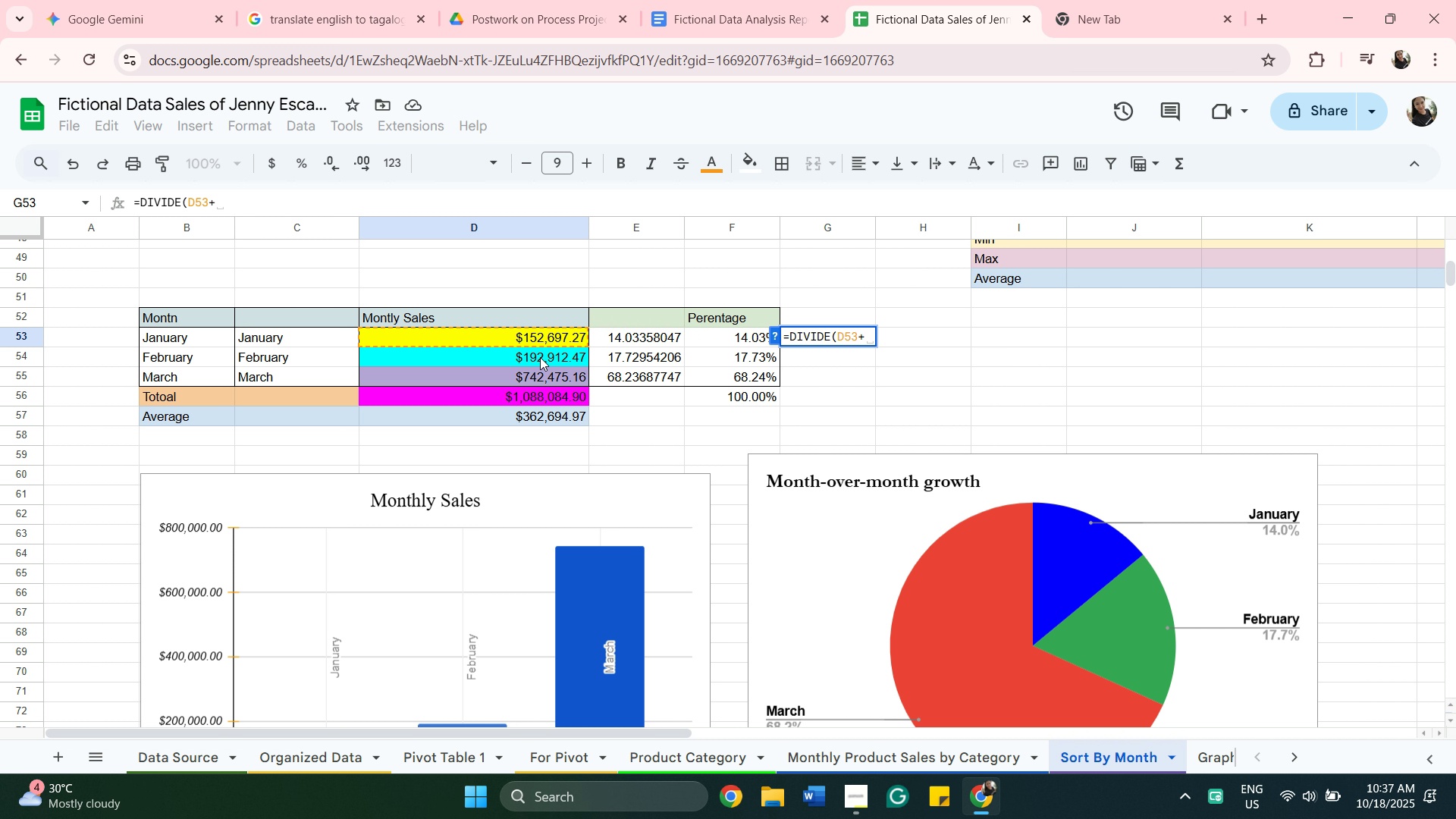 
wait(7.71)
 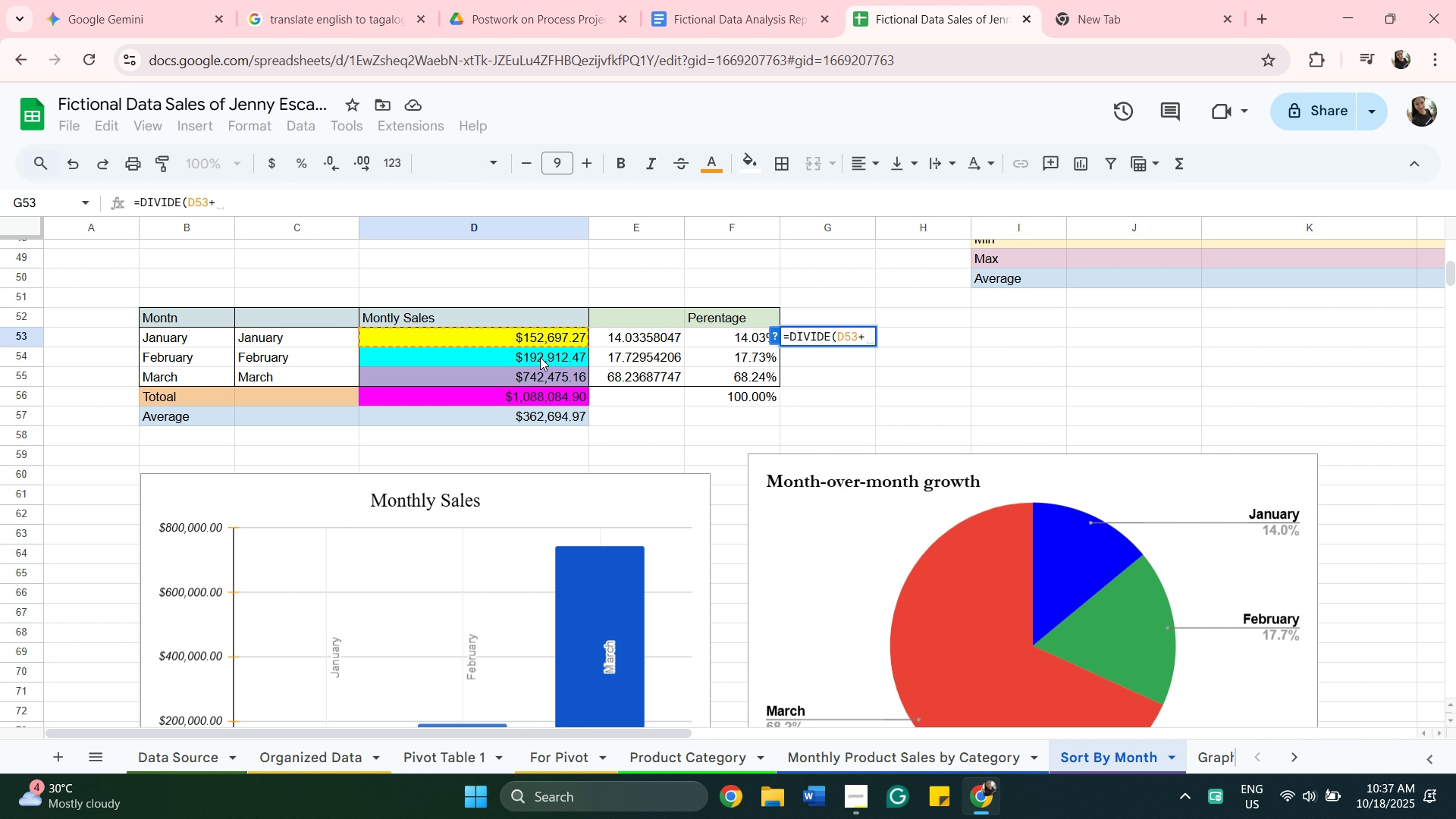 
left_click([540, 357])
 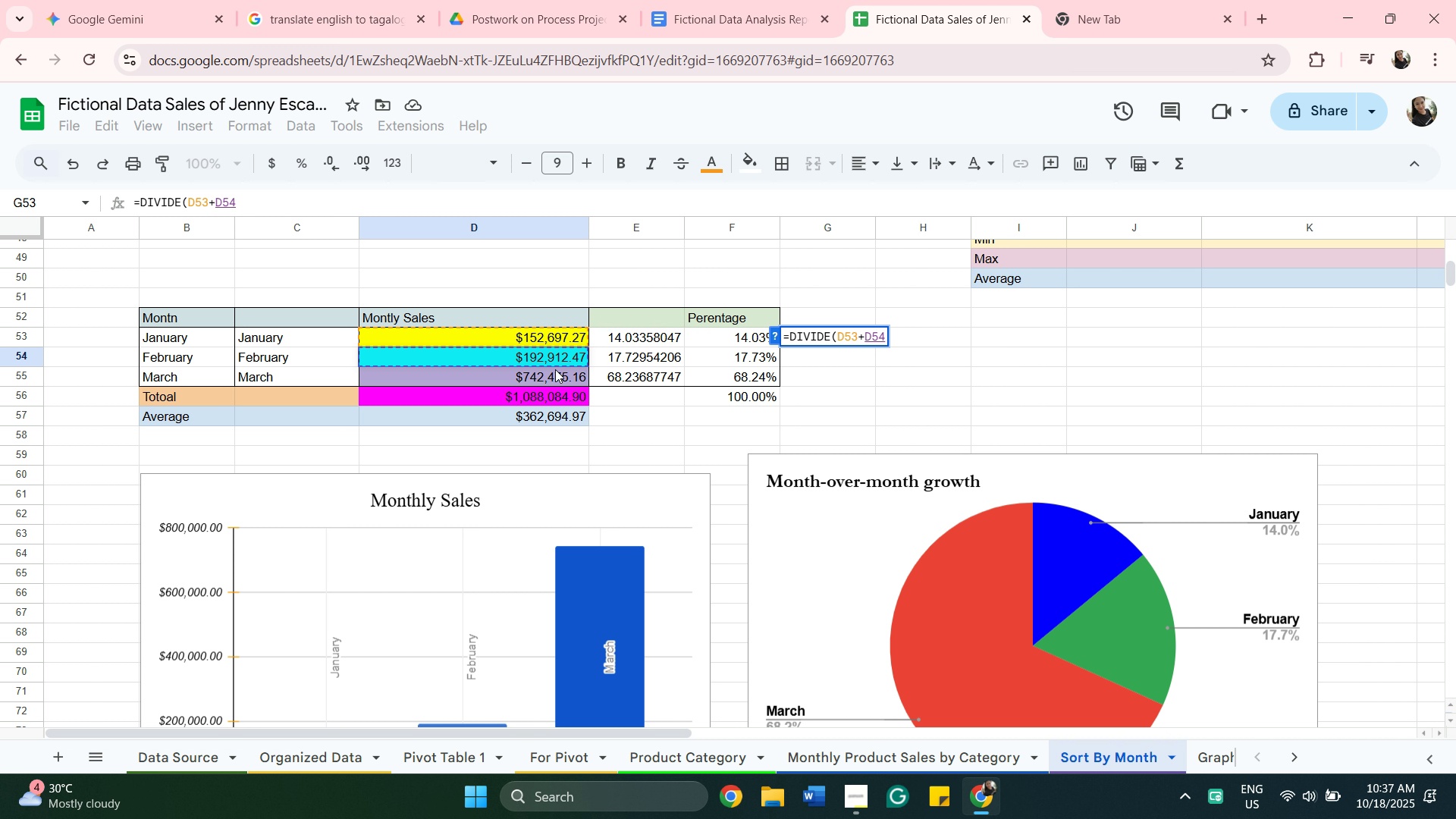 
wait(12.42)
 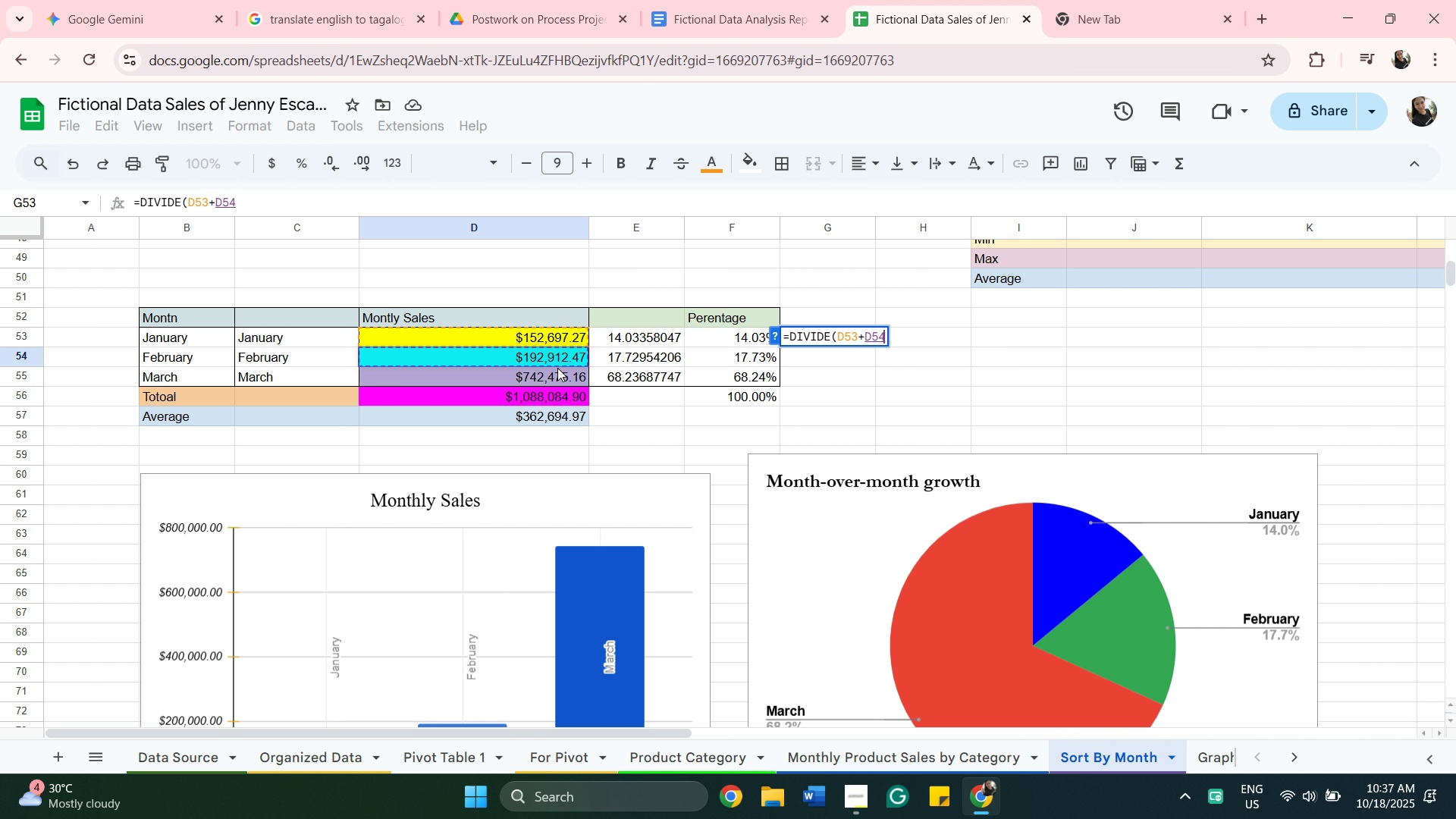 
key(Shift+0)
 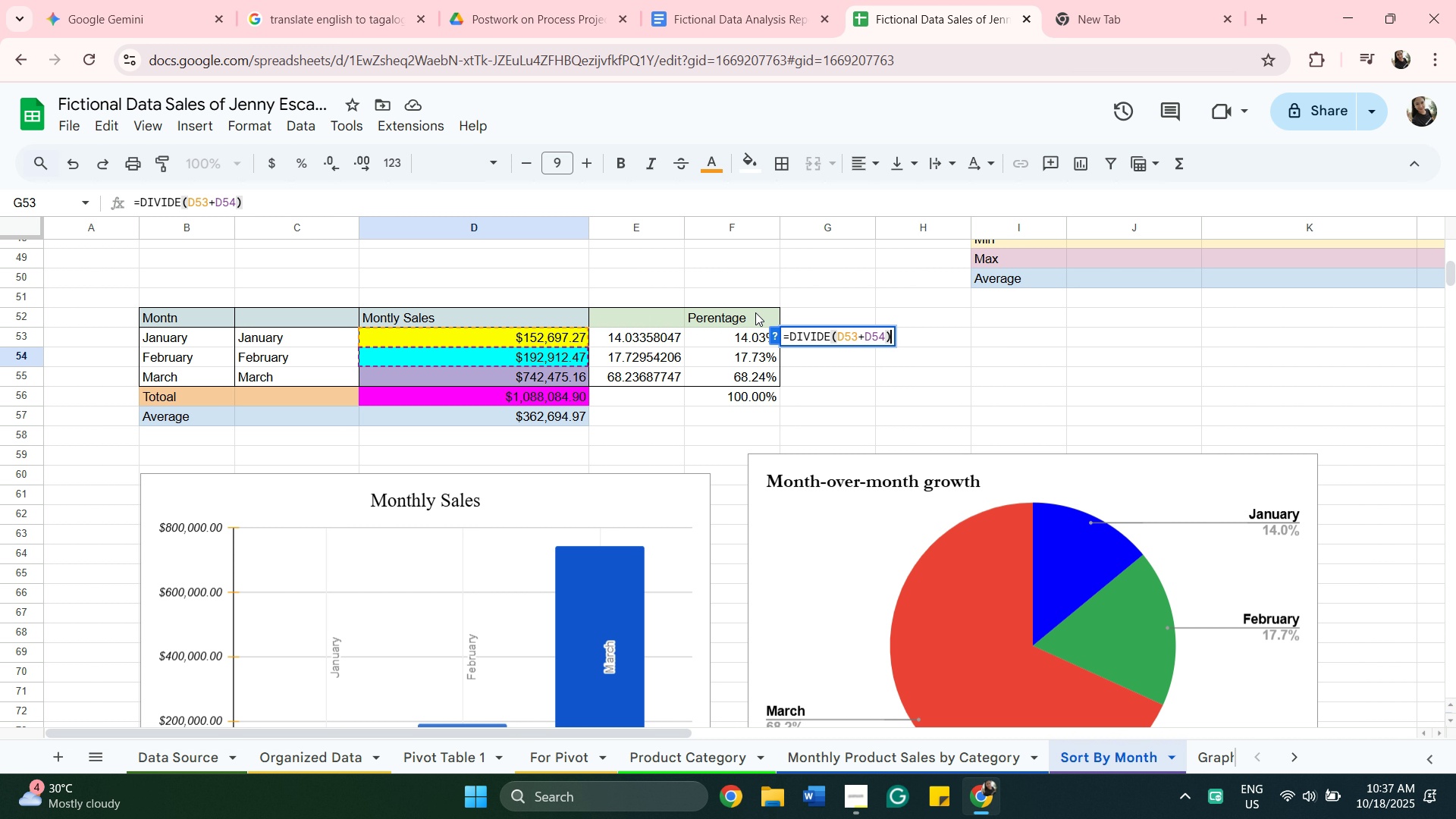 
wait(7.09)
 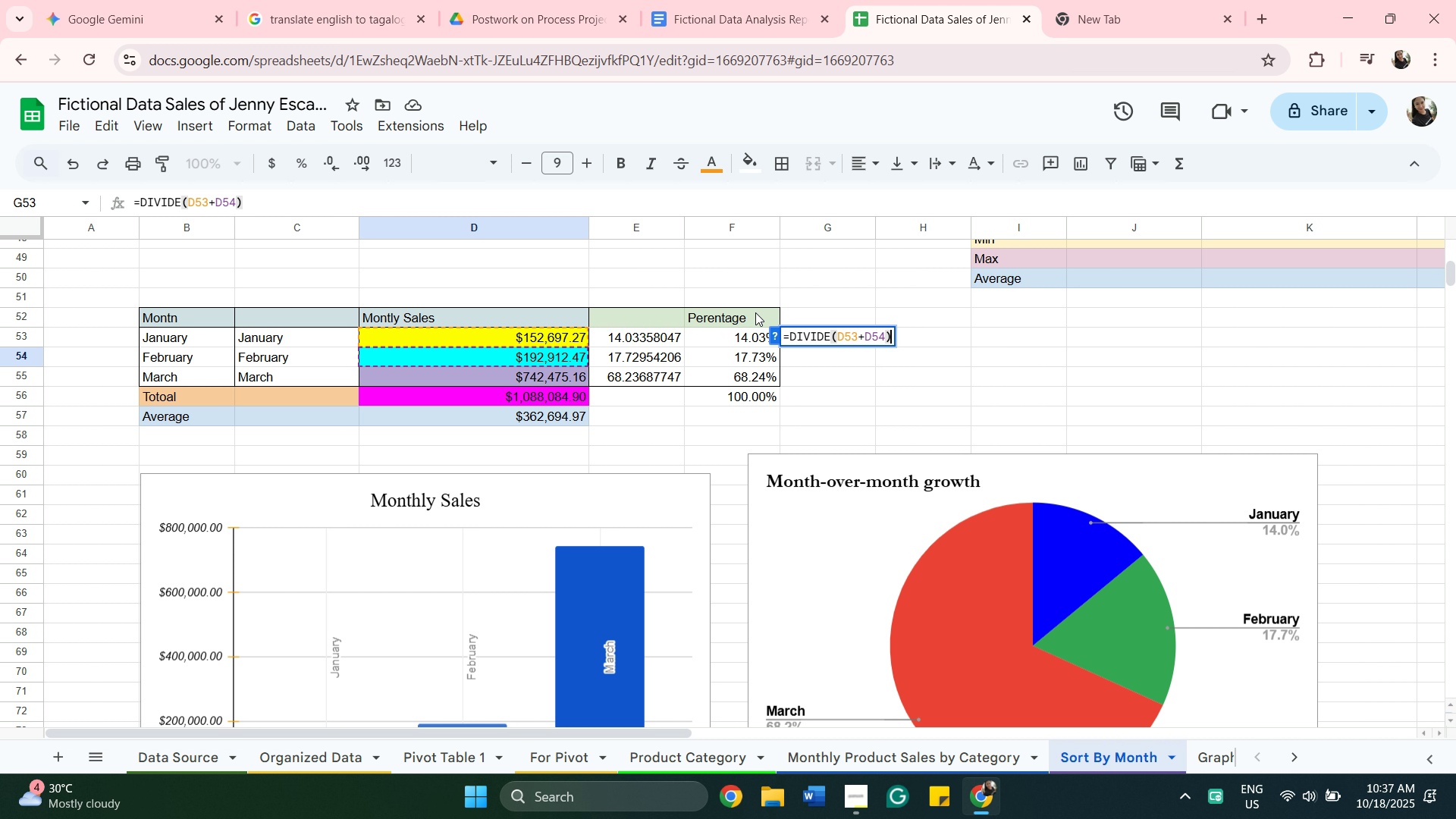 
key(Comma)
 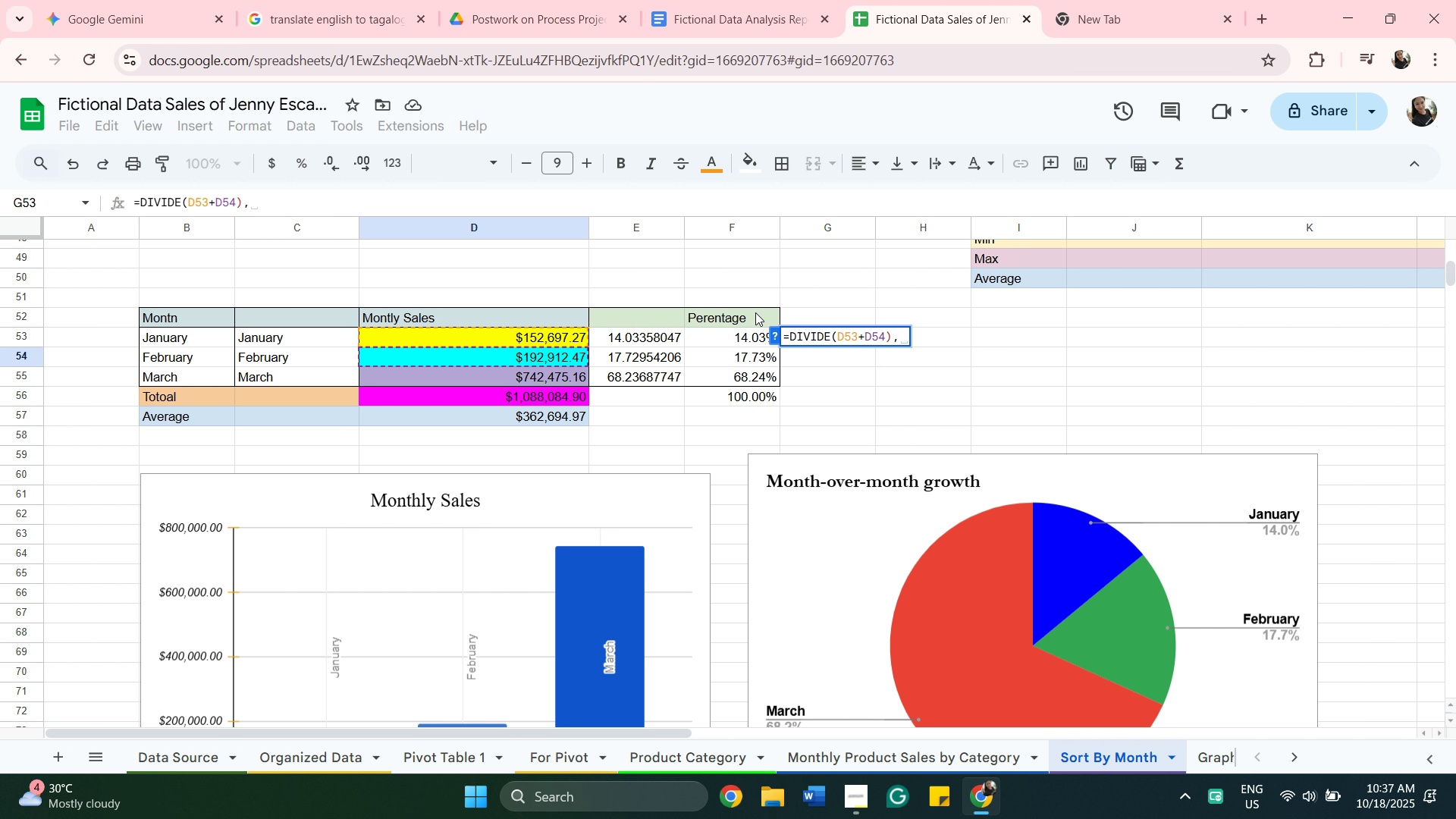 
key(2)
 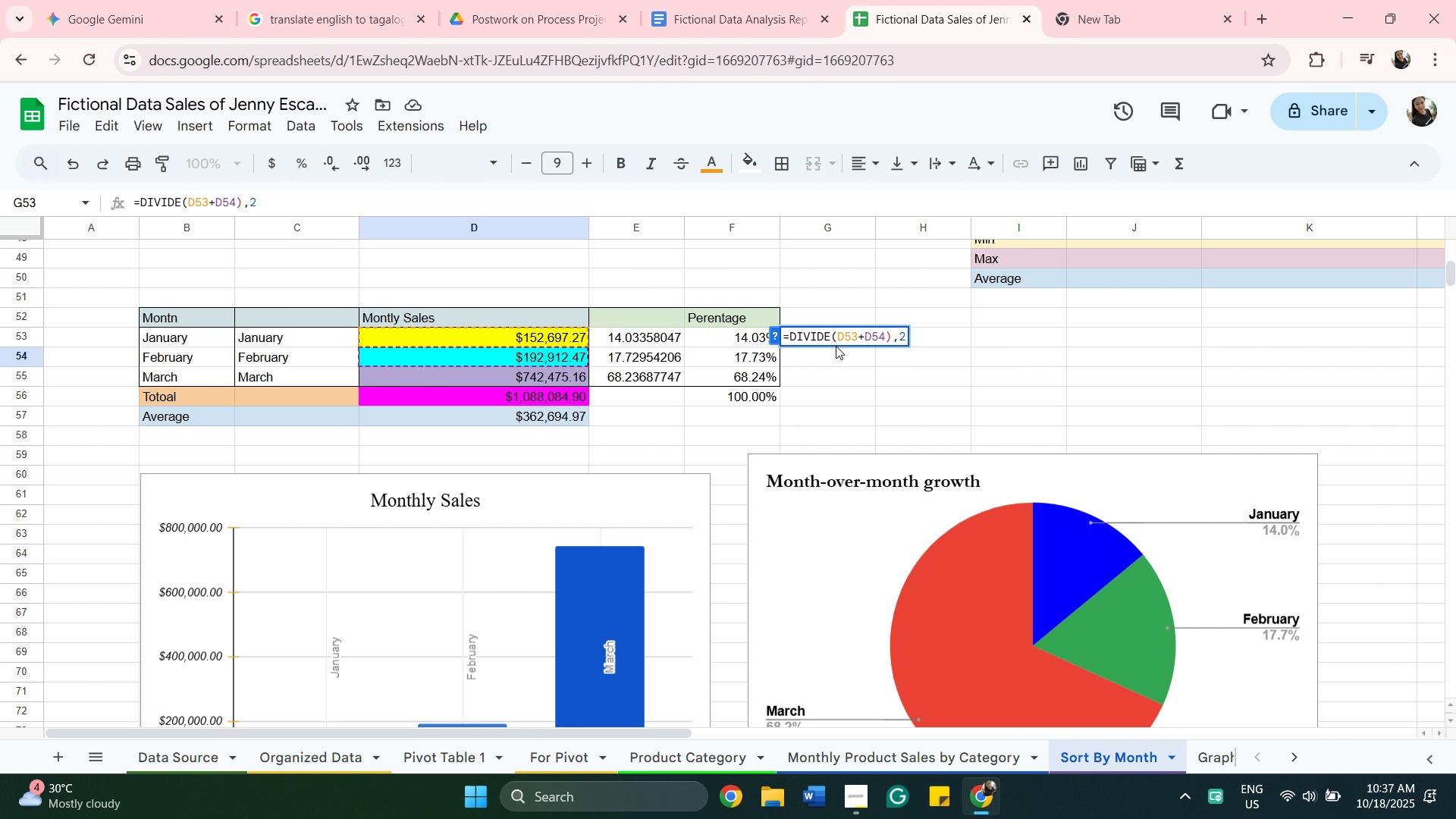 
left_click([839, 335])
 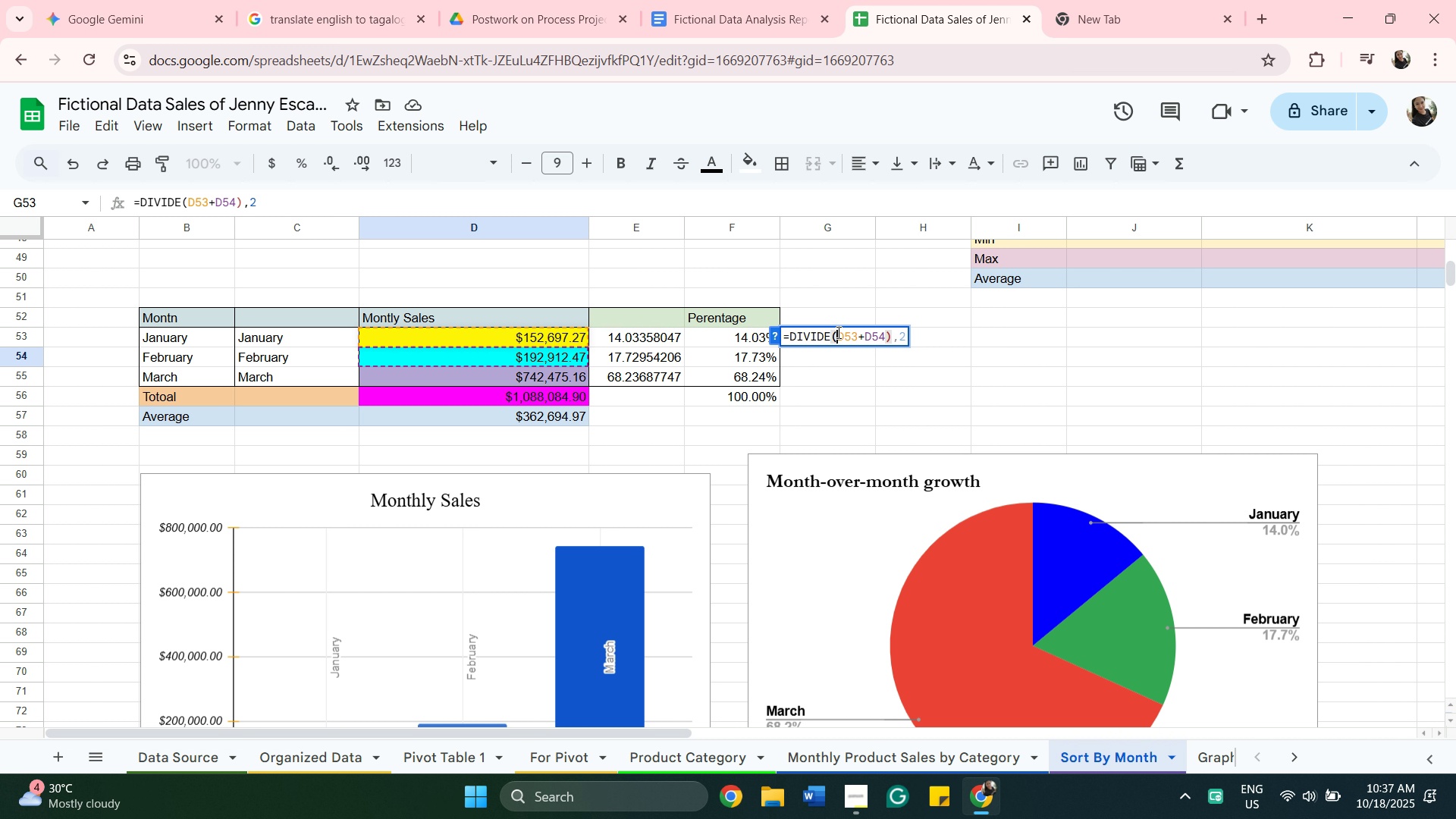 
key(Shift+9)
 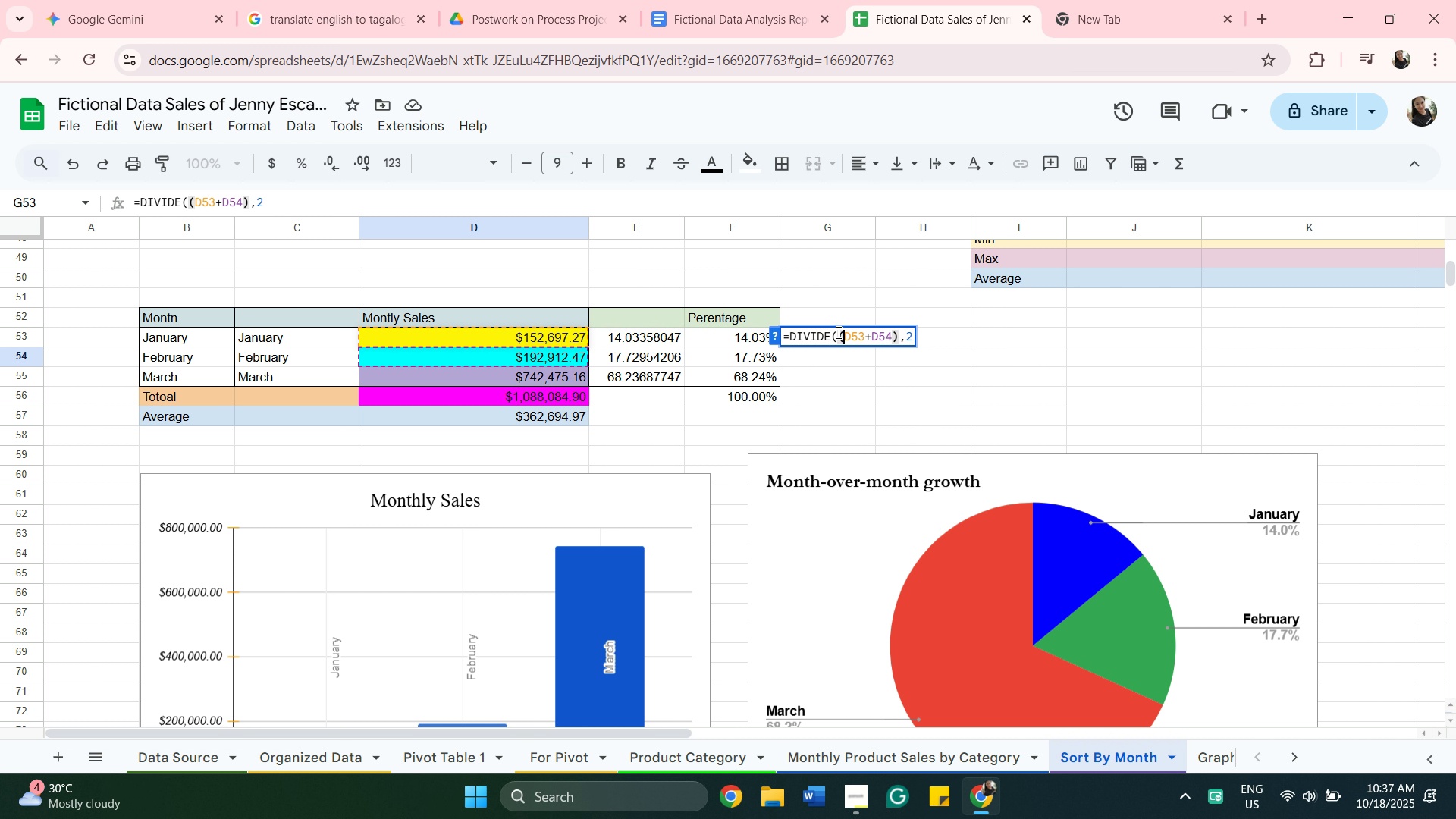 
hold_key(key=ArrowRight, duration=1.04)
 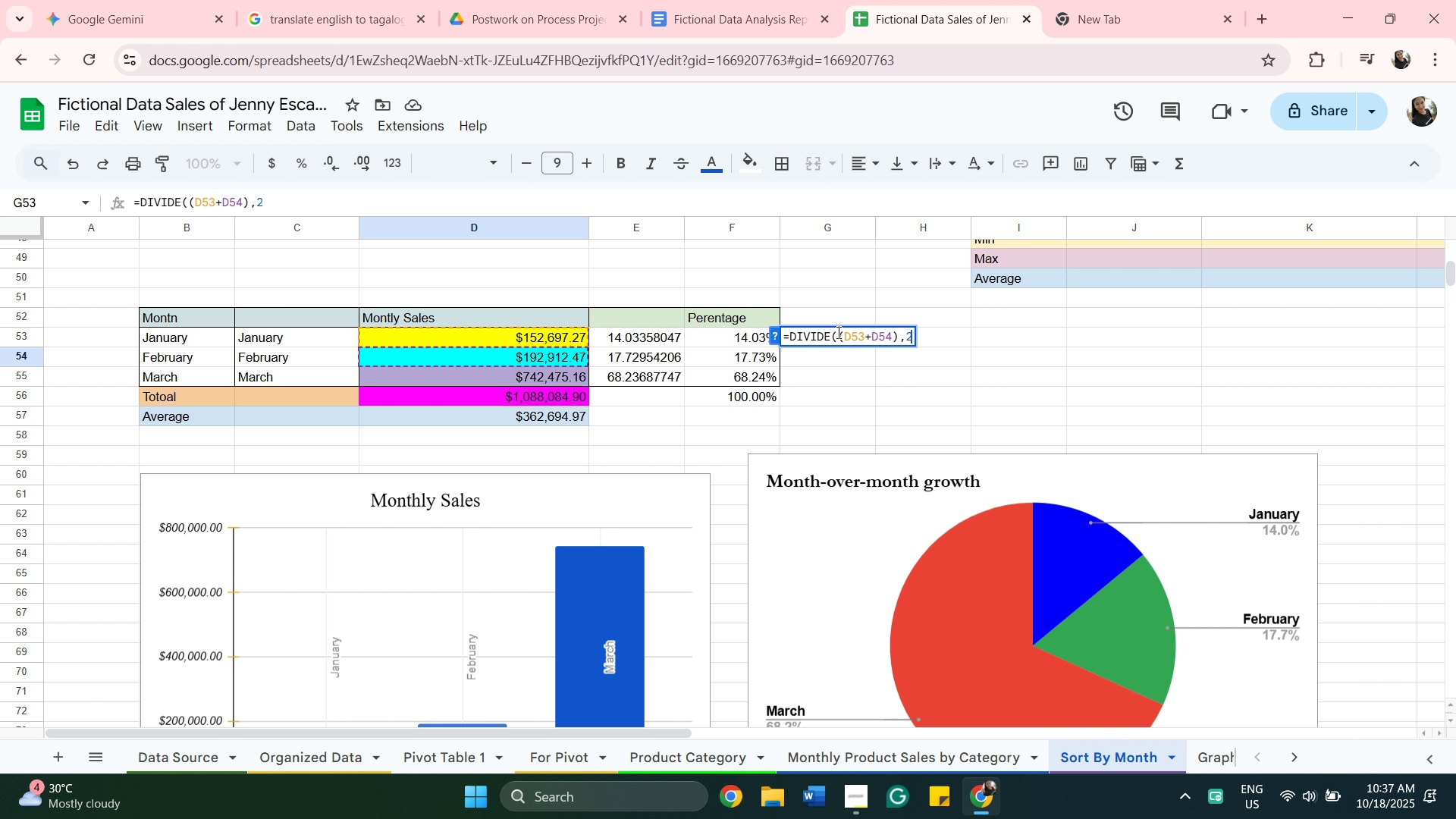 
hold_key(key=ShiftRight, duration=1.36)
 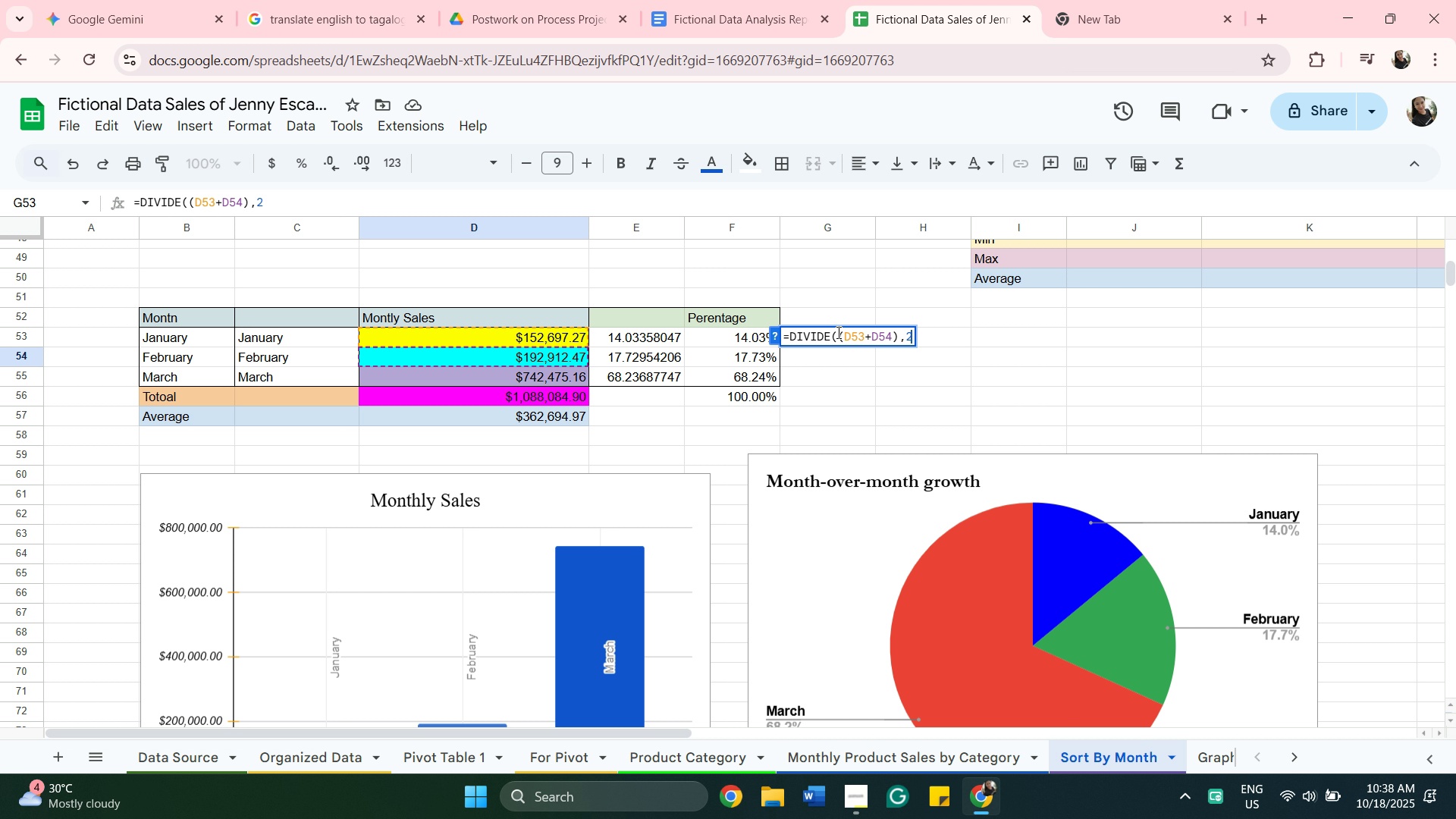 
type()p)
key(Backspace)
type(p)
key(Backspace)
type(P)
key(Backspace)
type(P)
key(Backspace)
type(p)
key(Backspace)
 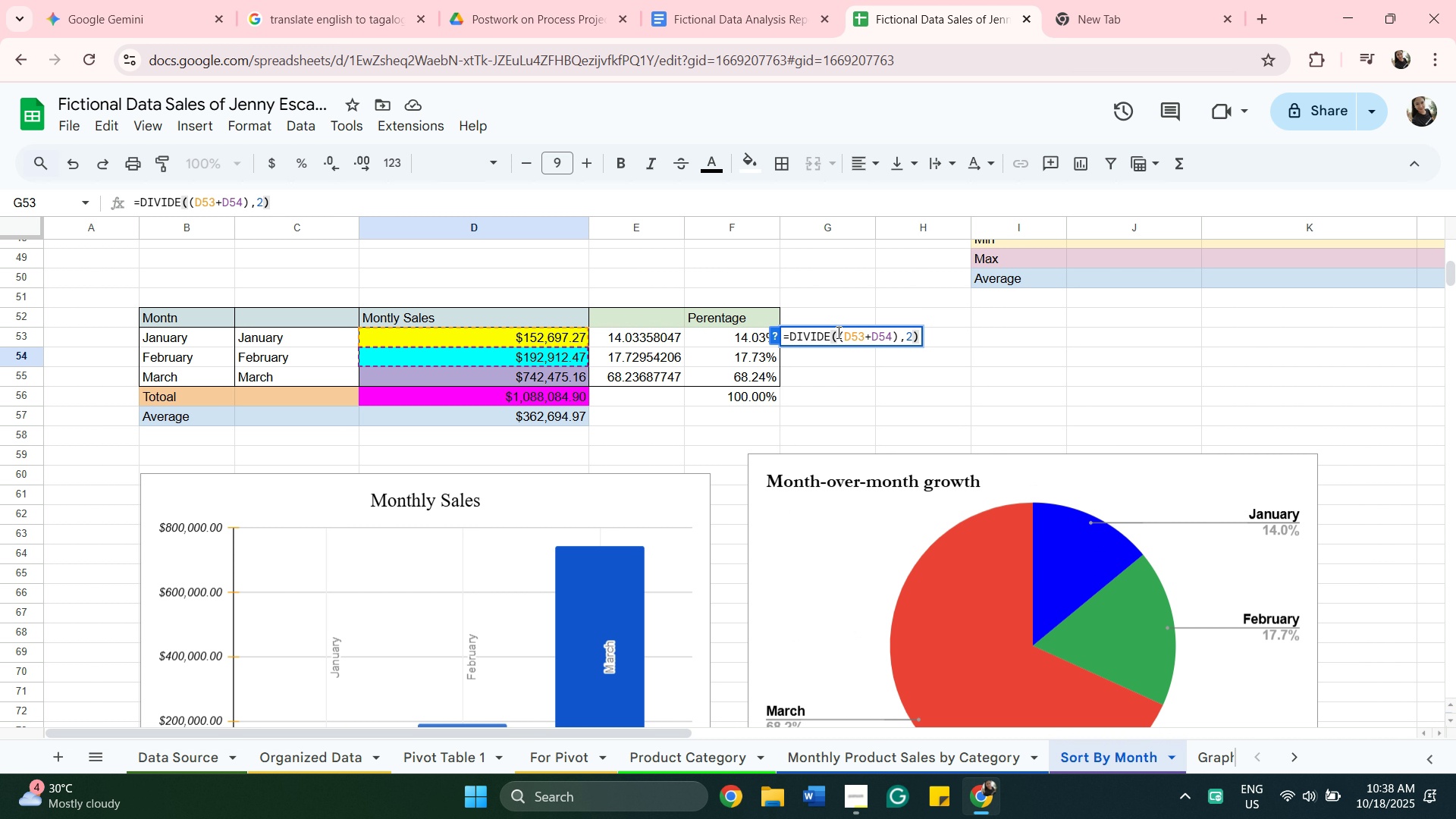 
hold_key(key=ShiftRight, duration=1.53)
 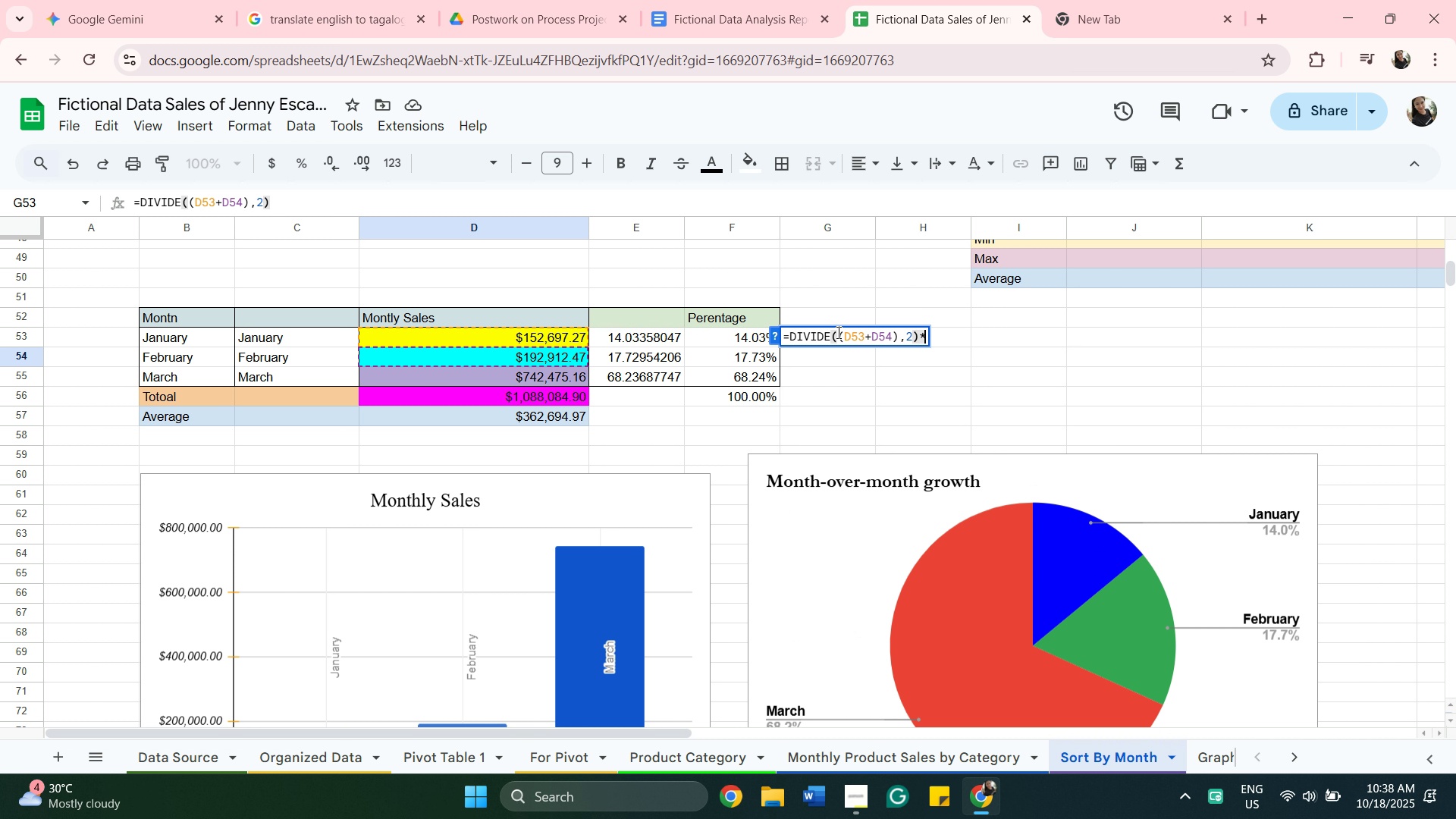 
key(Shift+8)
 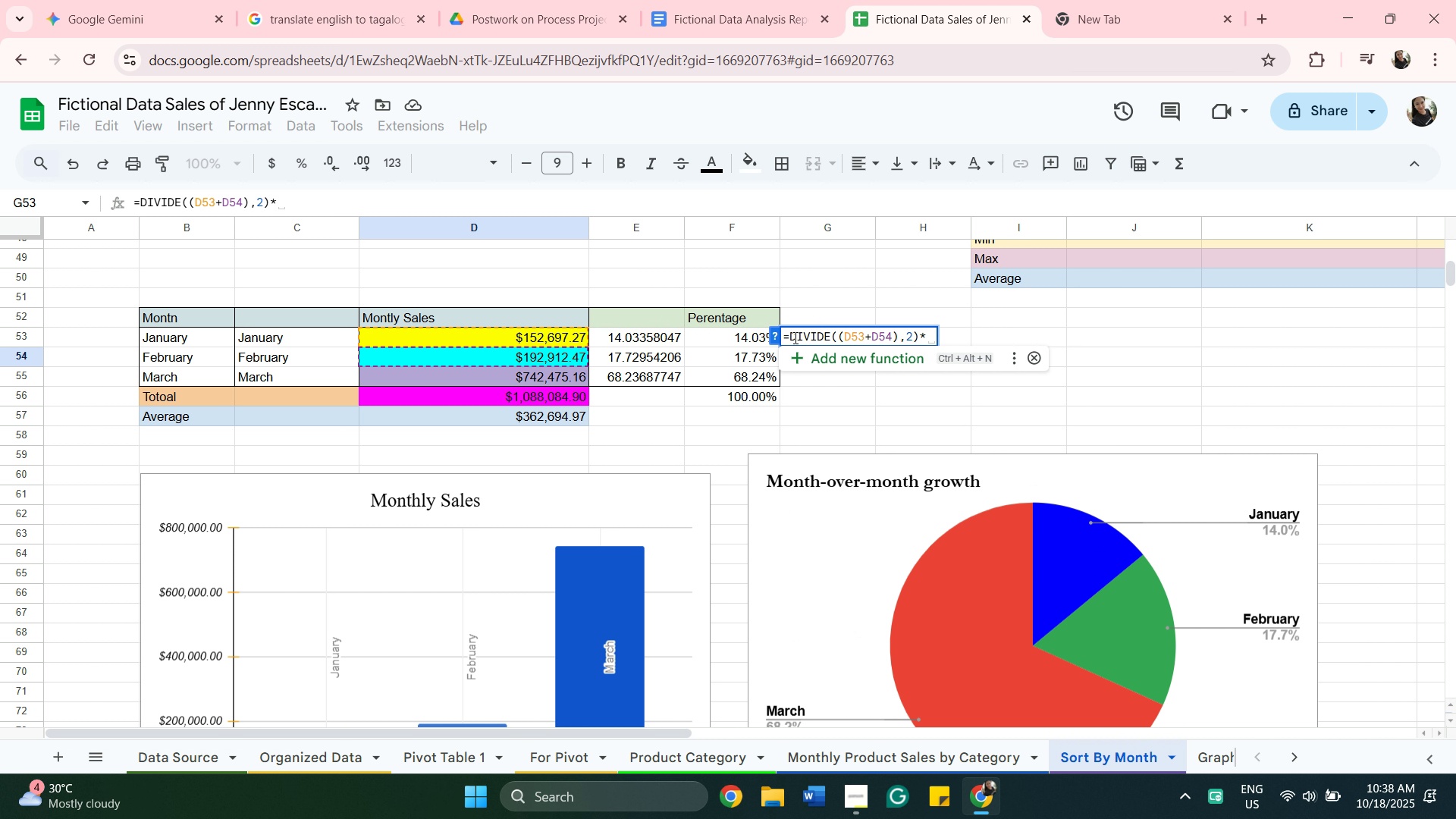 
wait(5.15)
 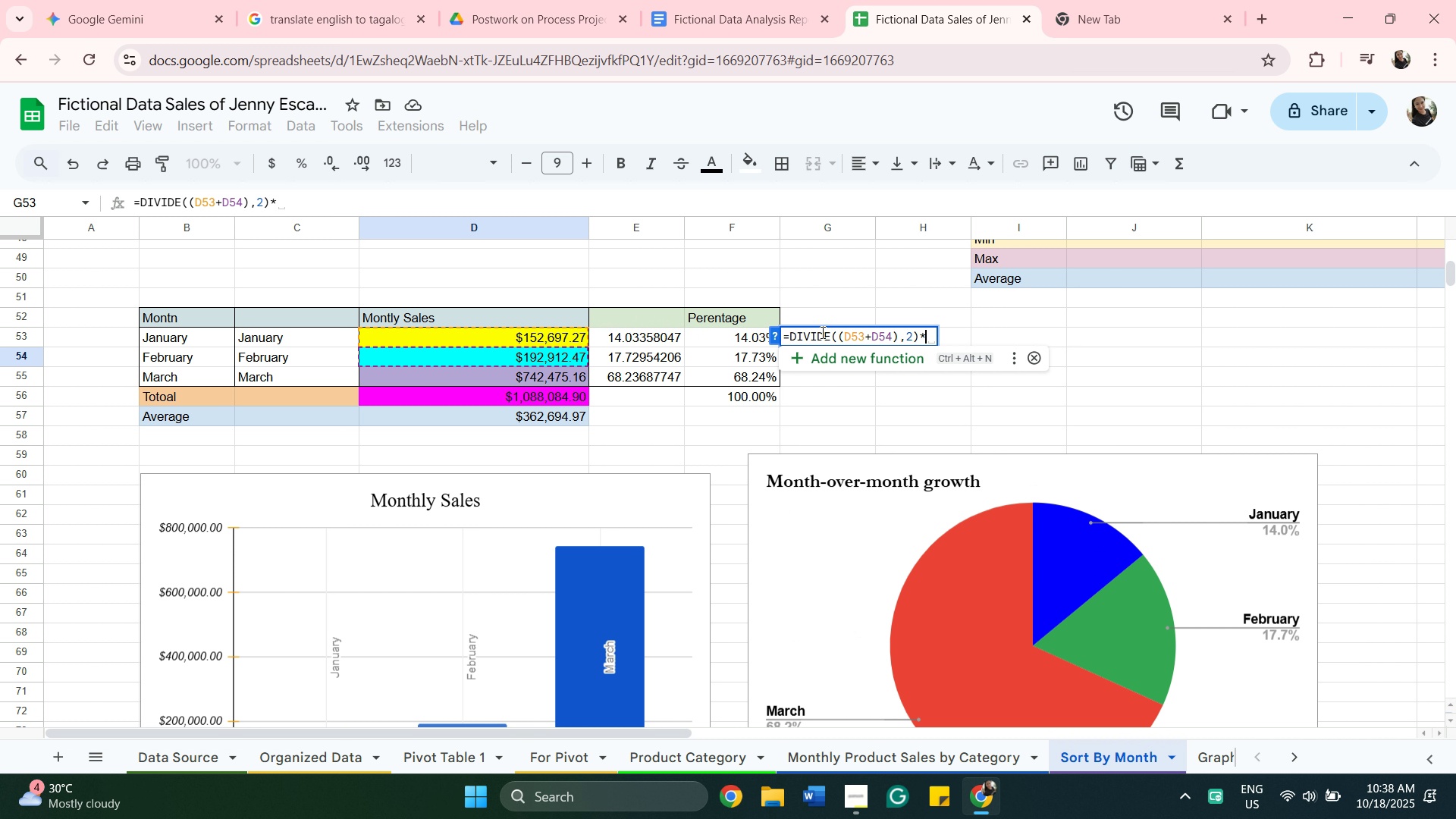 
type(100))
 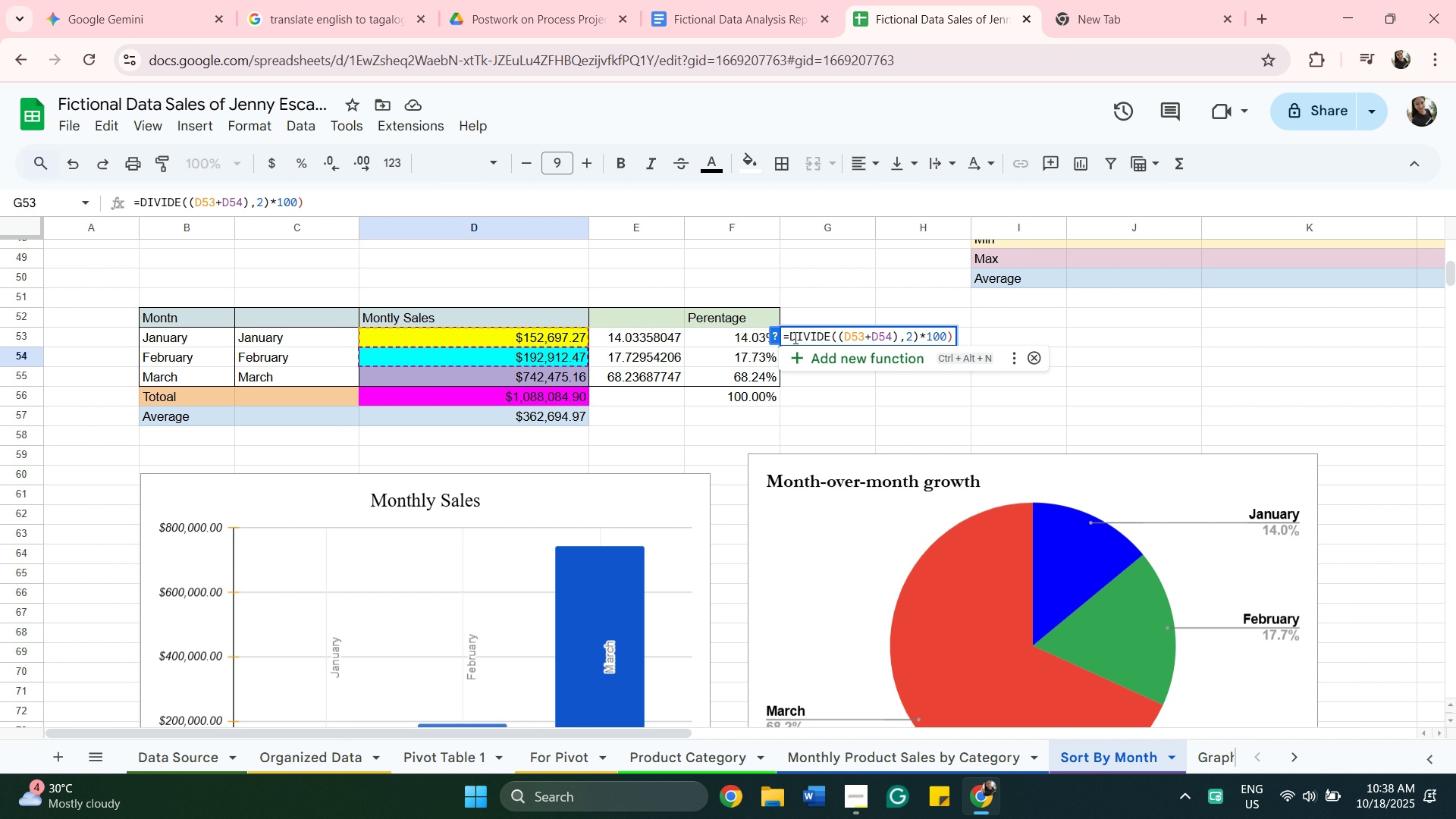 
key(Enter)
 